 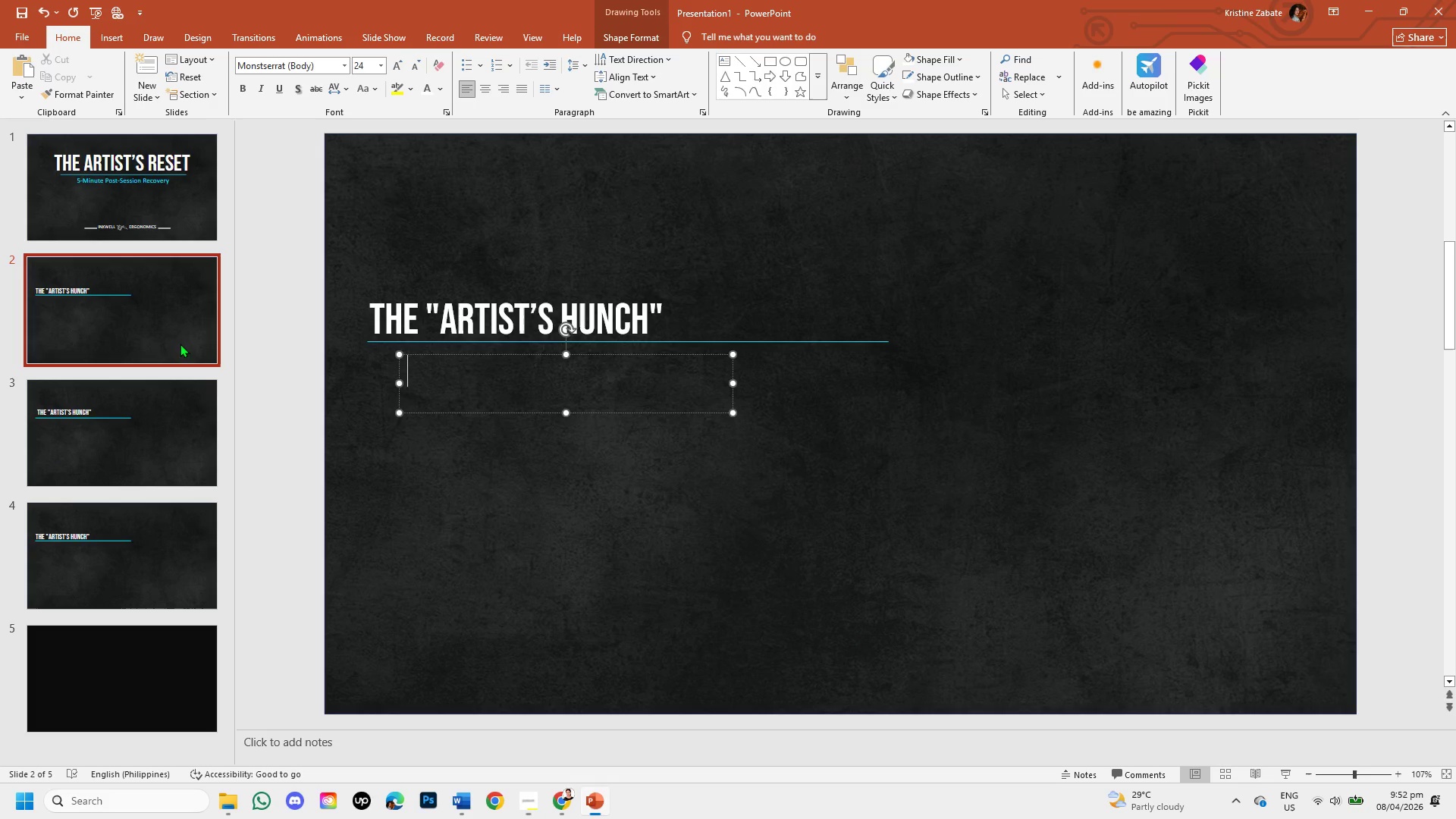 
key(Control+V)
 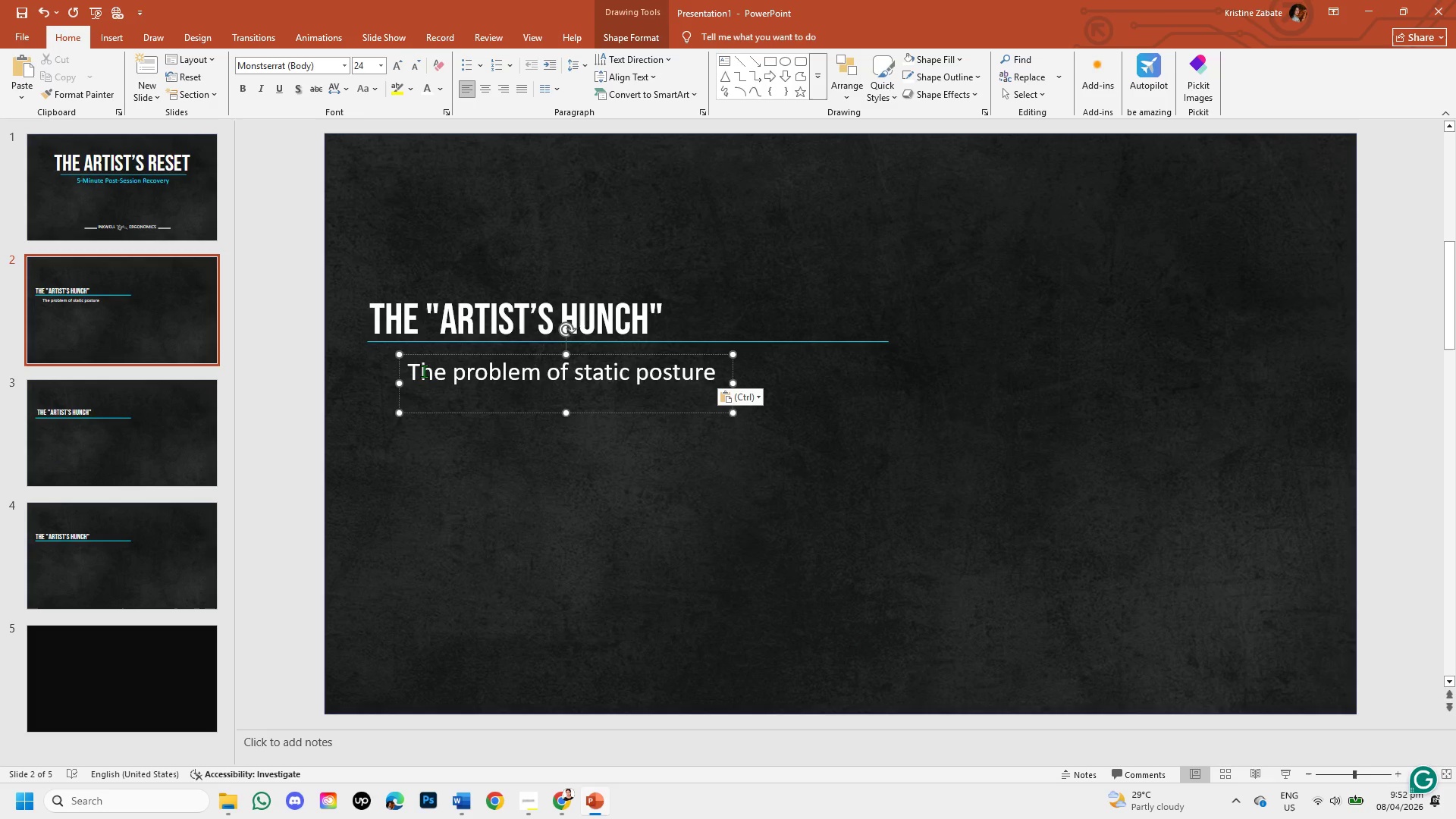 
wait(6.8)
 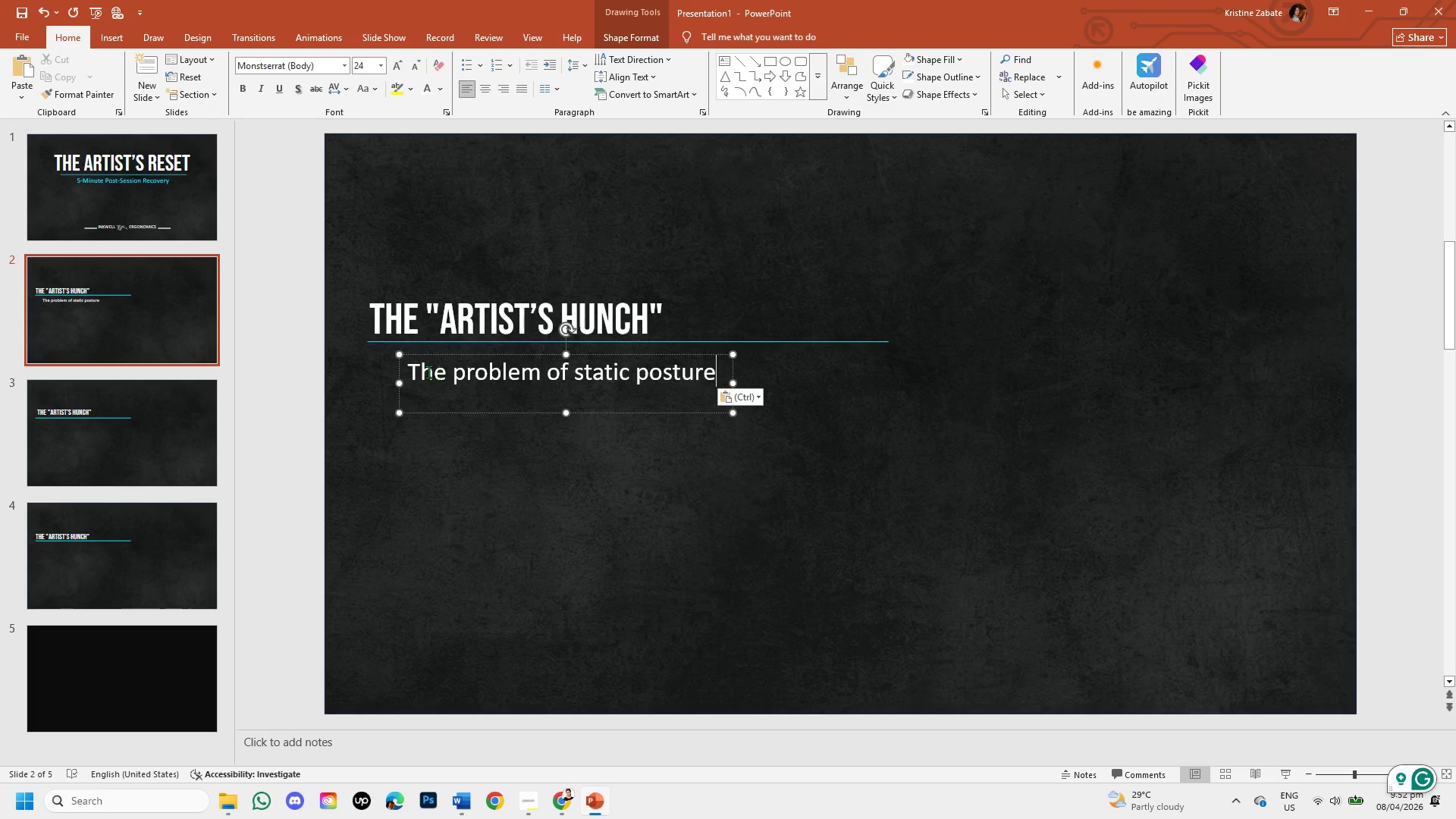 
left_click_drag(start_coordinate=[410, 370], to_coordinate=[695, 391])
 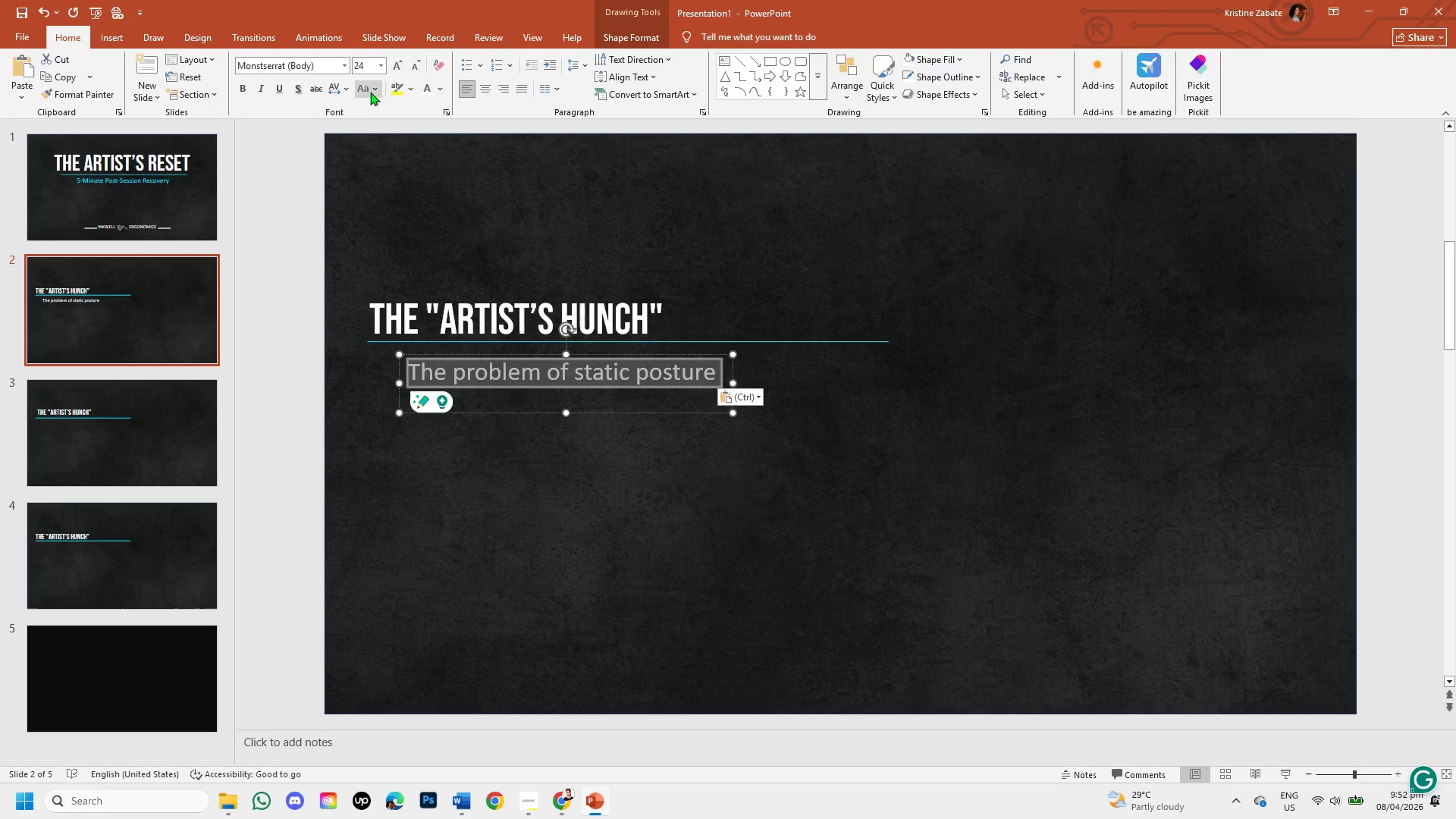 
left_click([371, 91])
 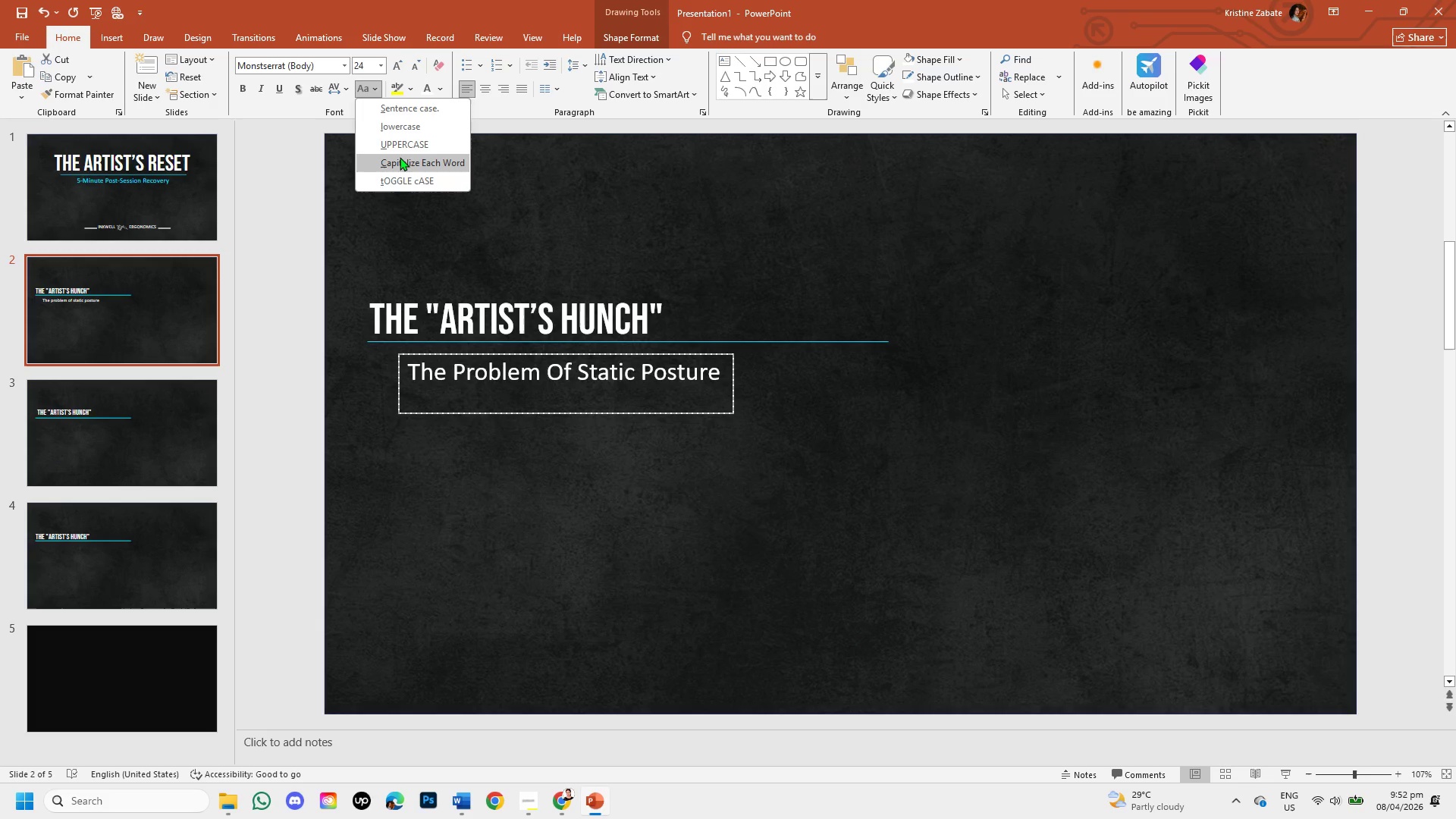 
left_click([400, 157])
 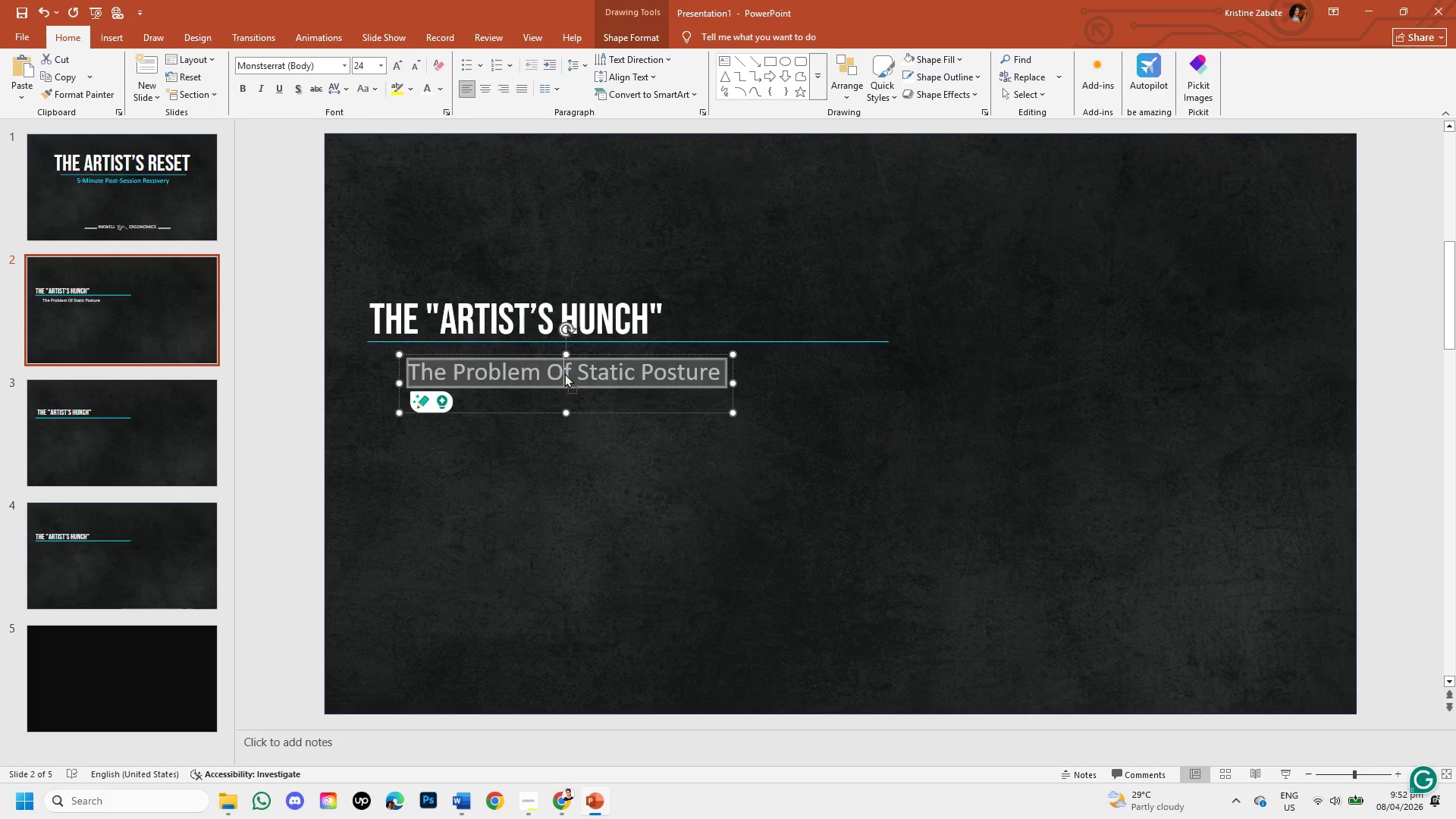 
key(Backspace)
 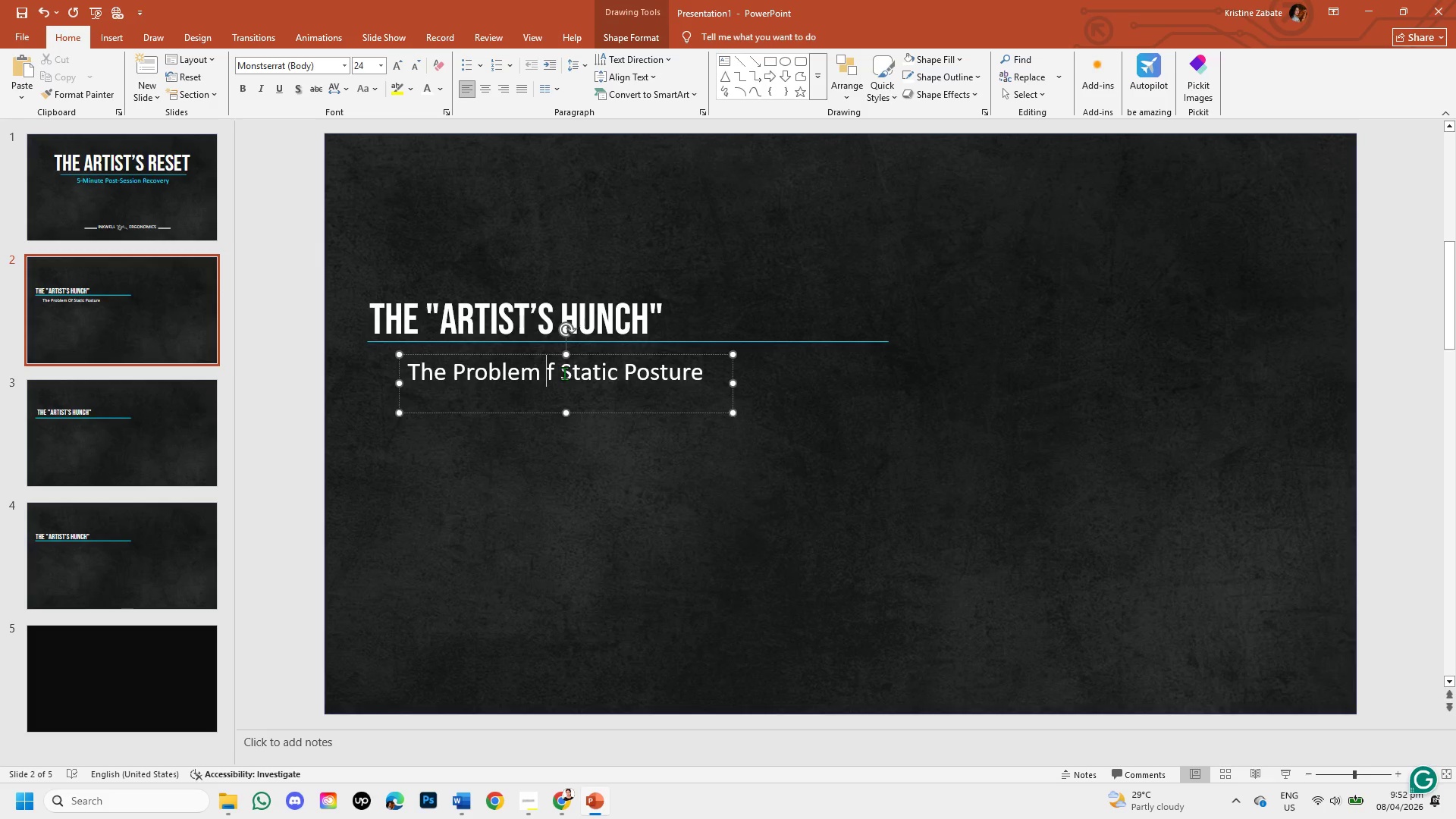 
key(O)
 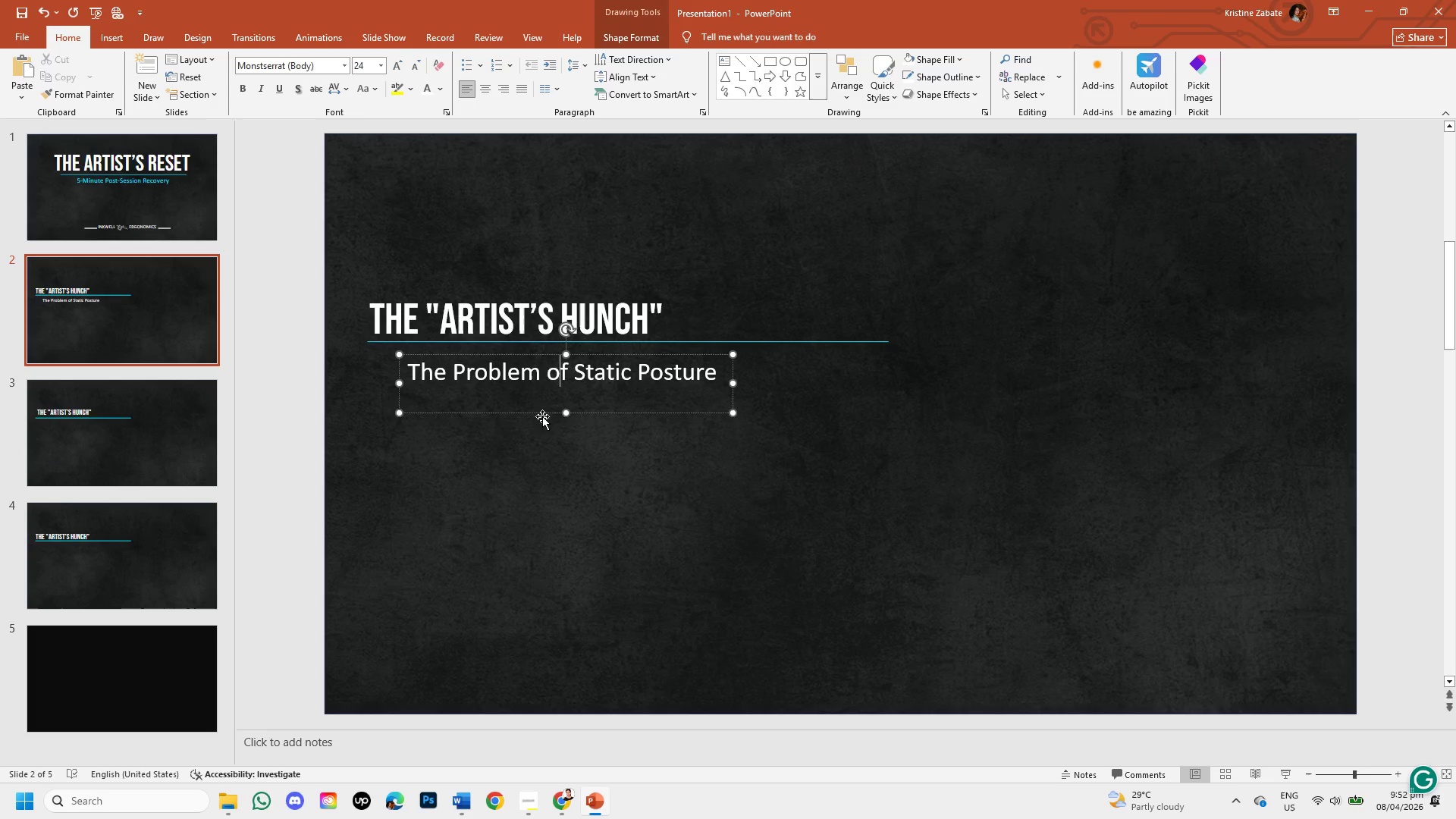 
left_click([549, 475])
 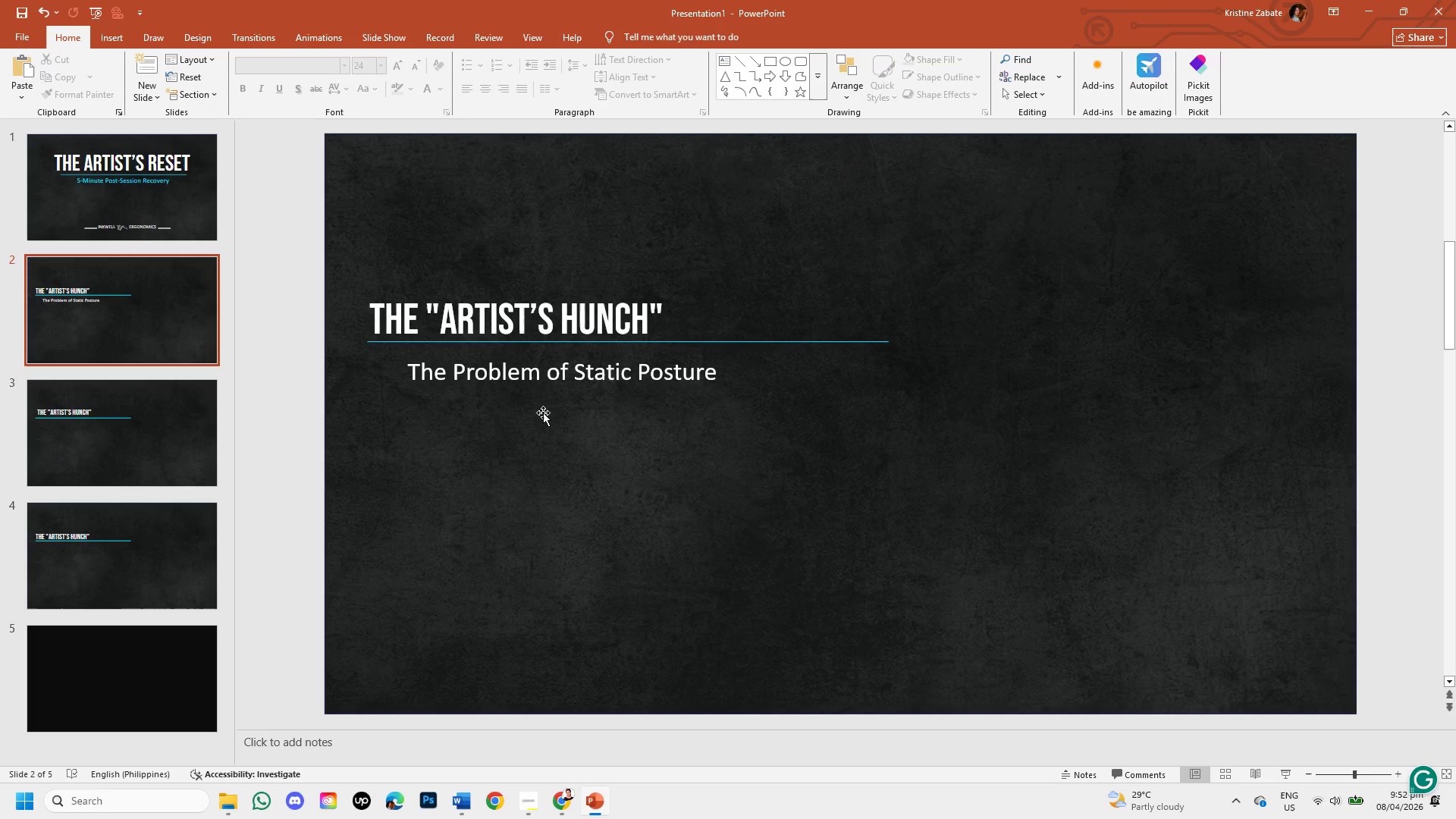 
wait(5.22)
 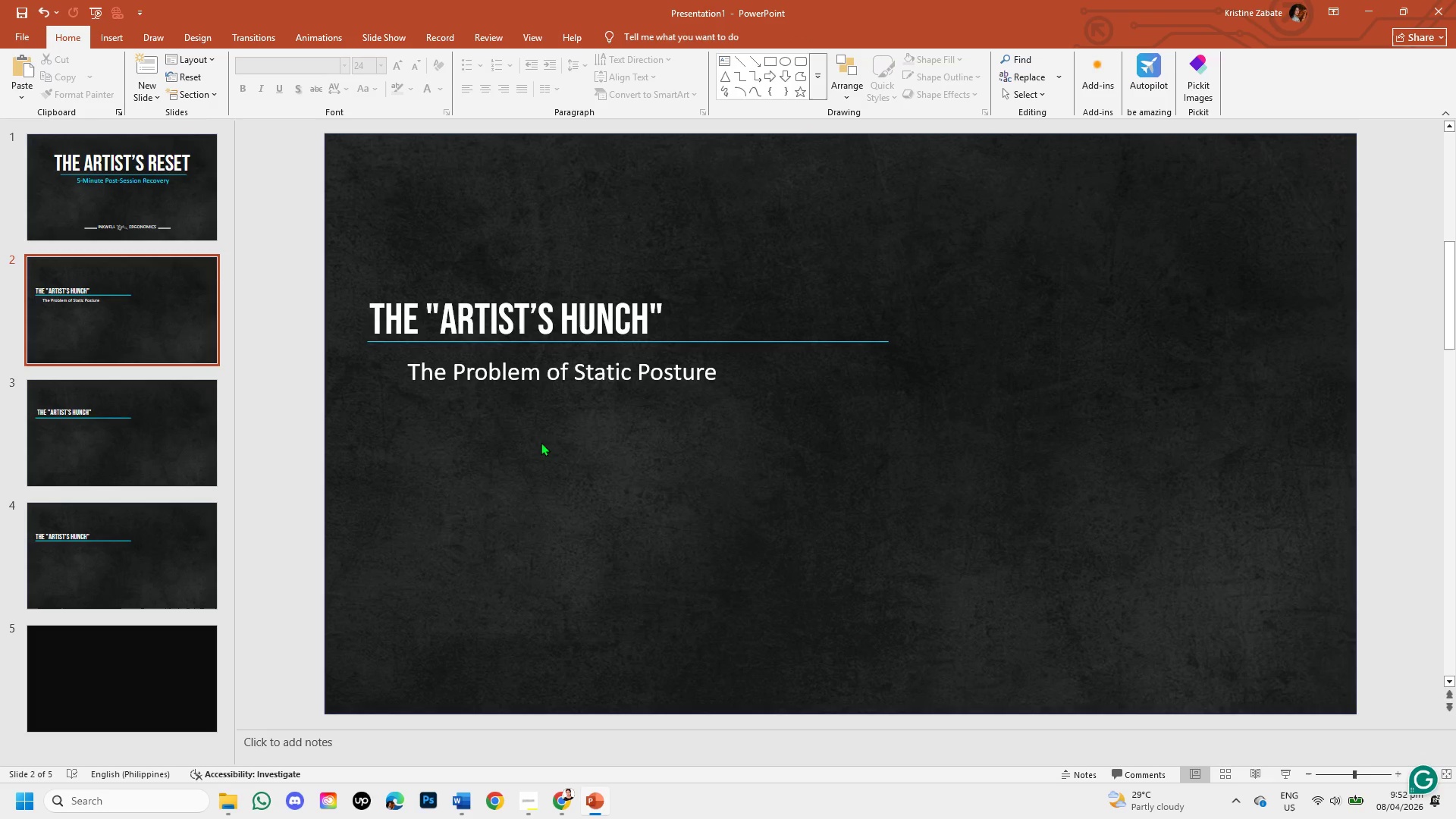 
left_click([712, 377])
 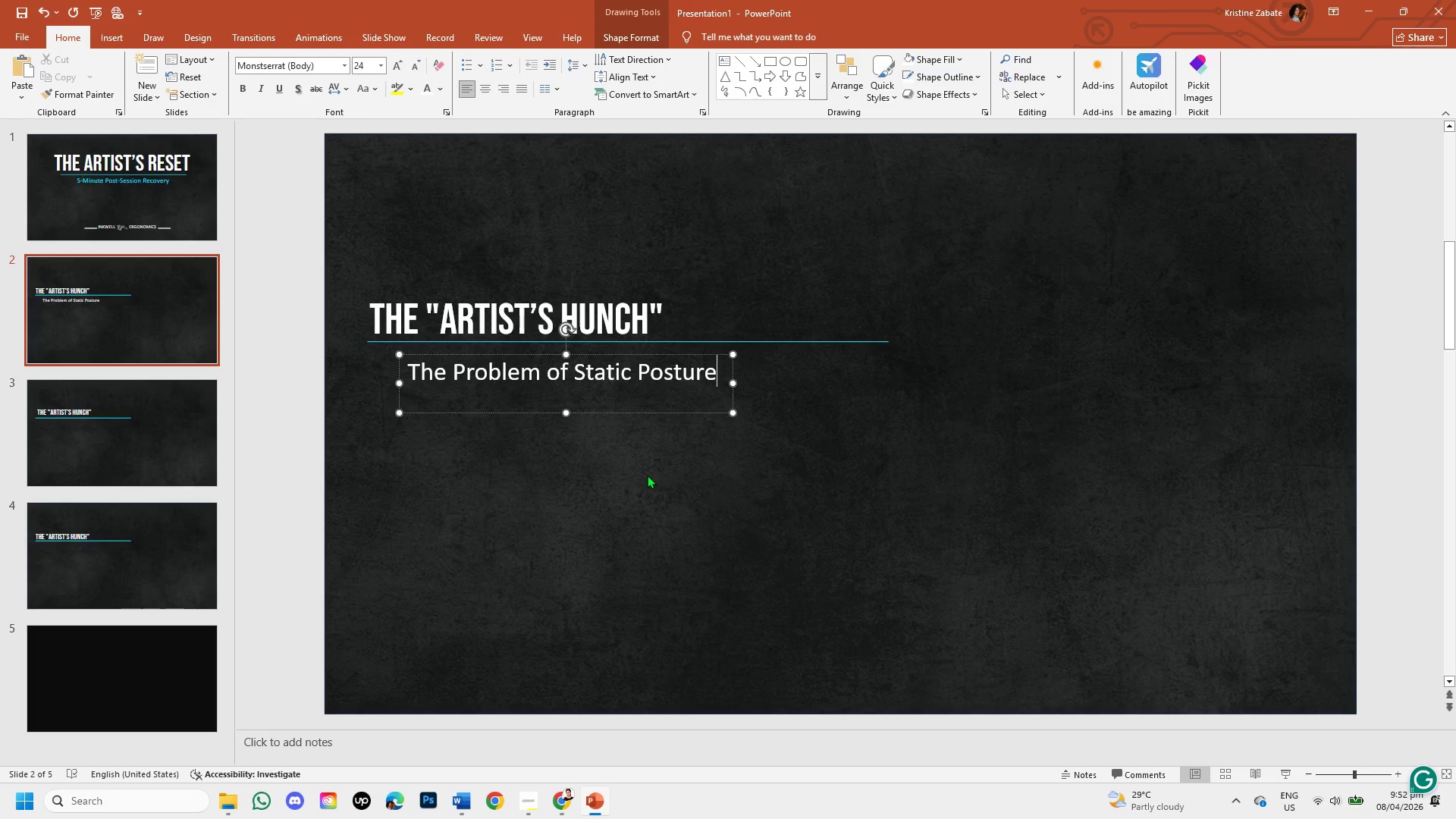 
left_click([647, 475])
 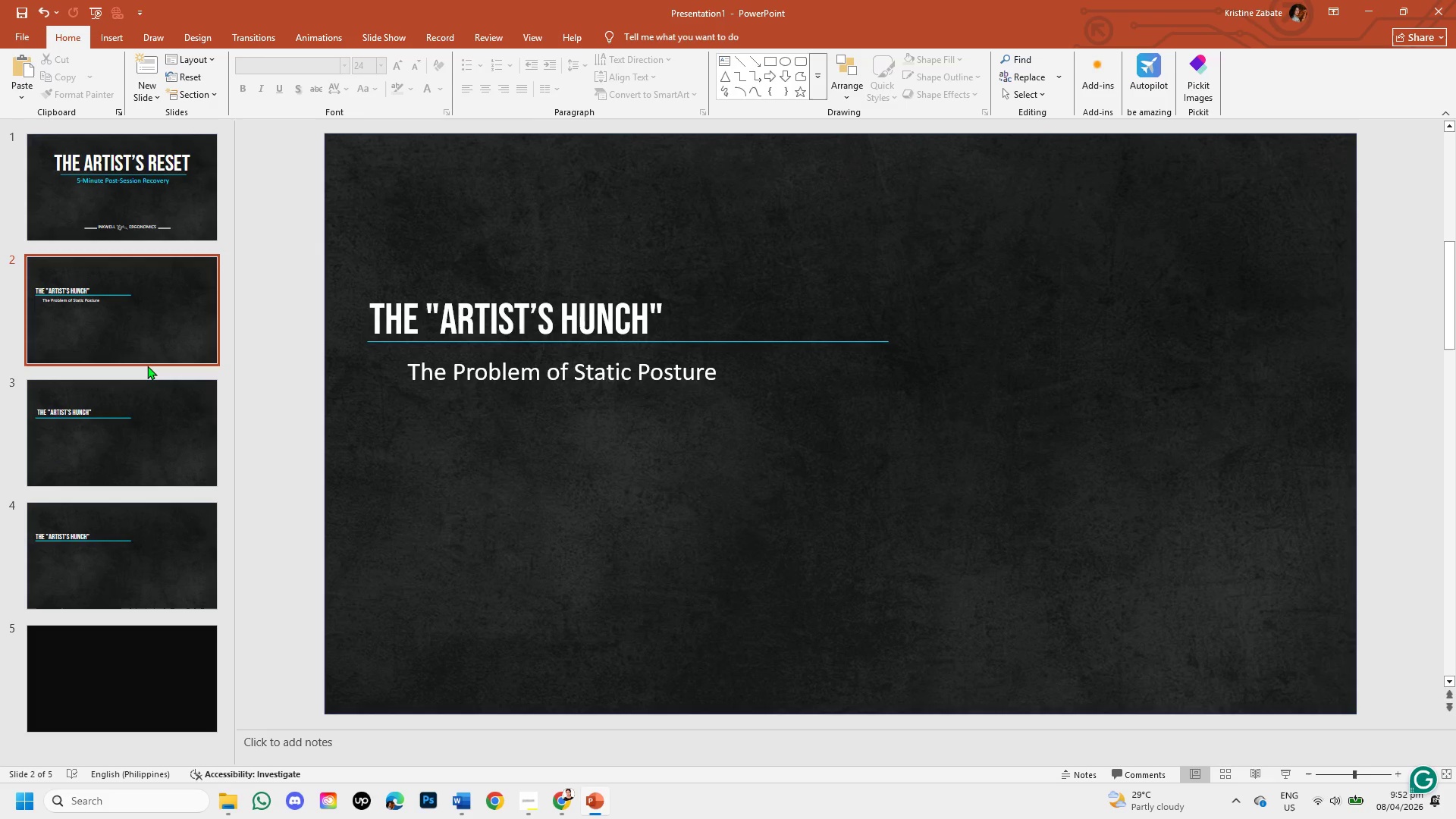 
left_click([132, 405])
 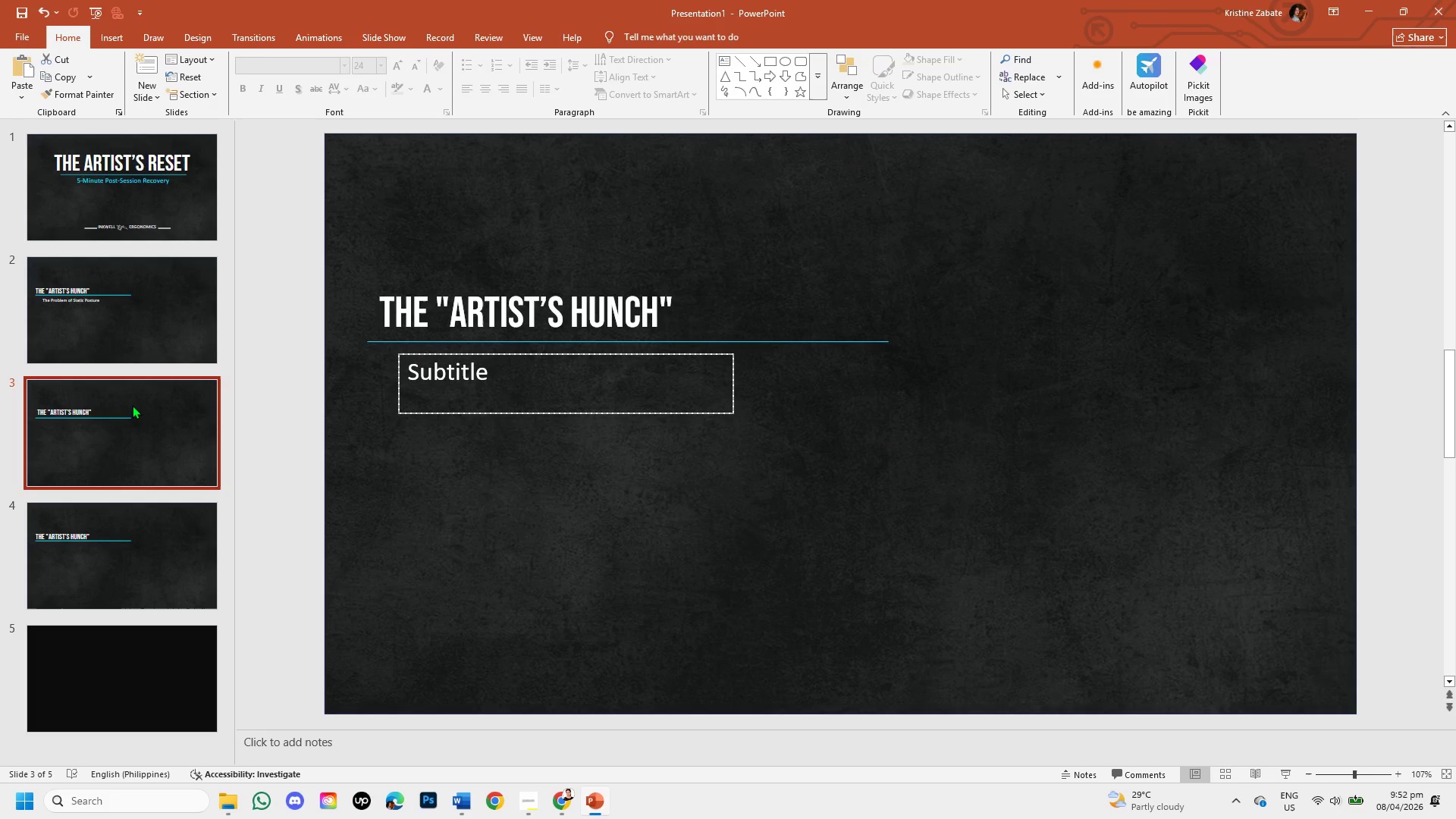 
right_click([132, 405])
 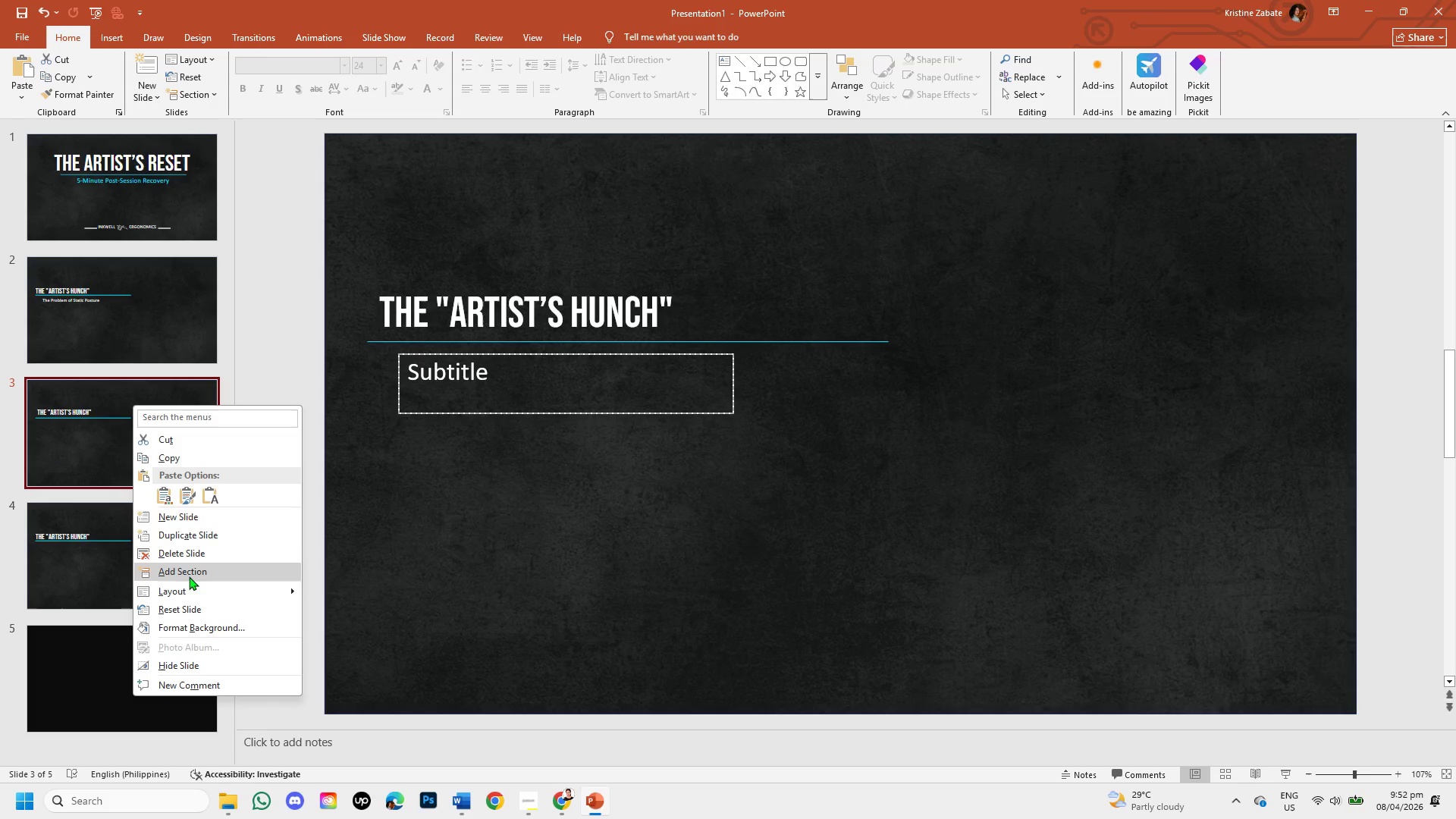 
left_click([191, 551])
 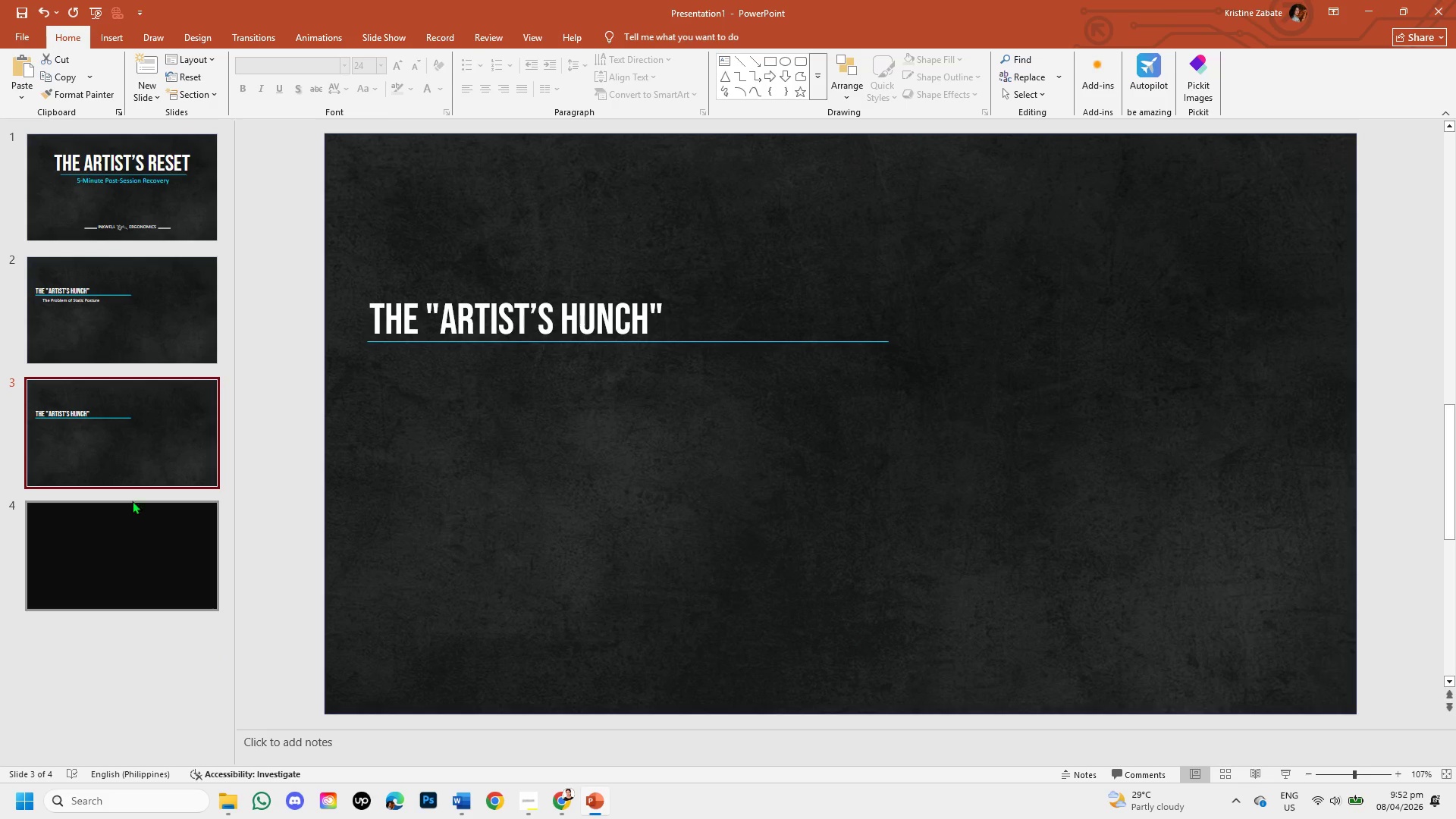 
left_click([130, 430])
 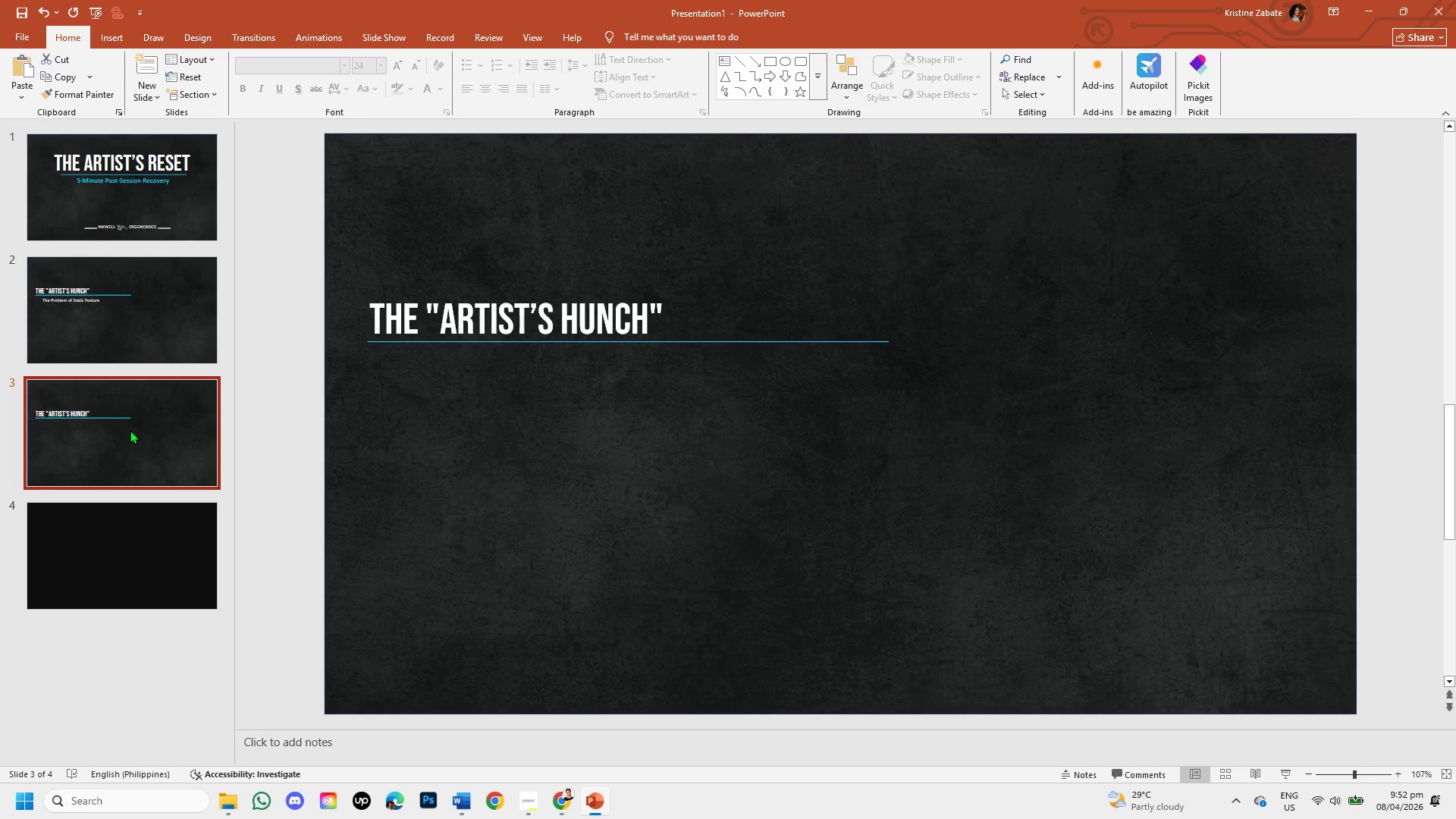 
right_click([130, 430])
 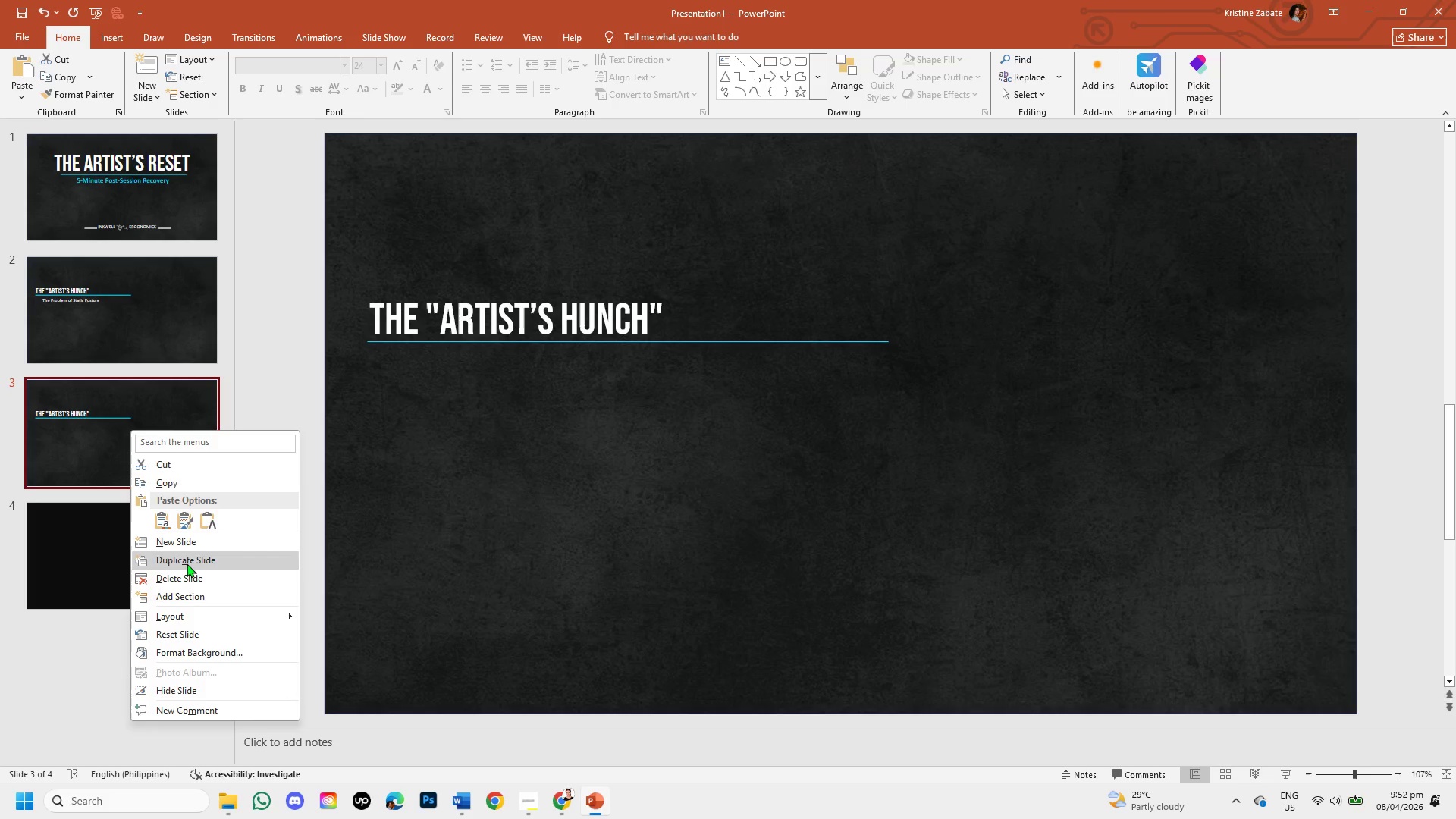 
left_click([187, 573])
 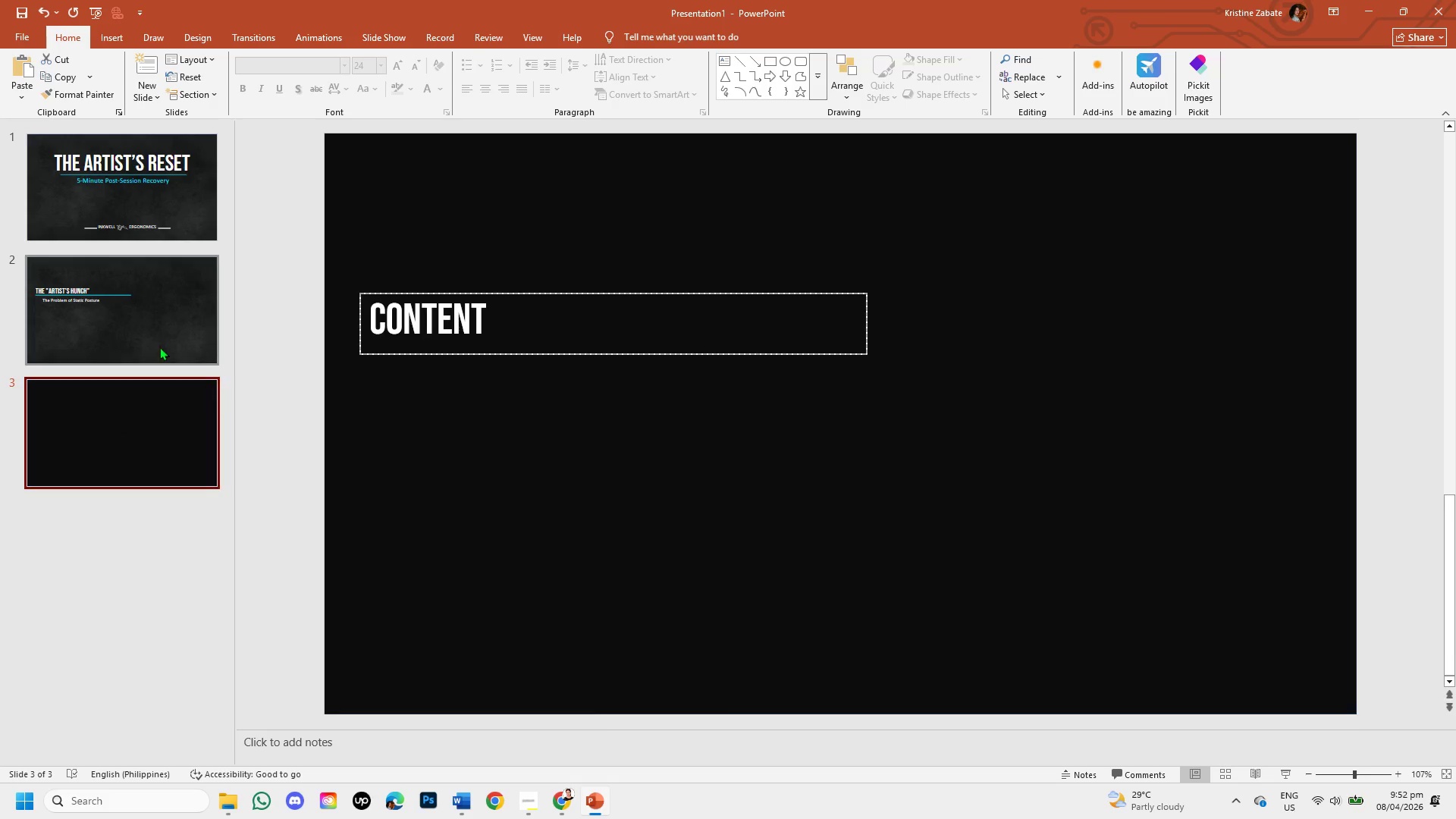 
left_click([153, 315])
 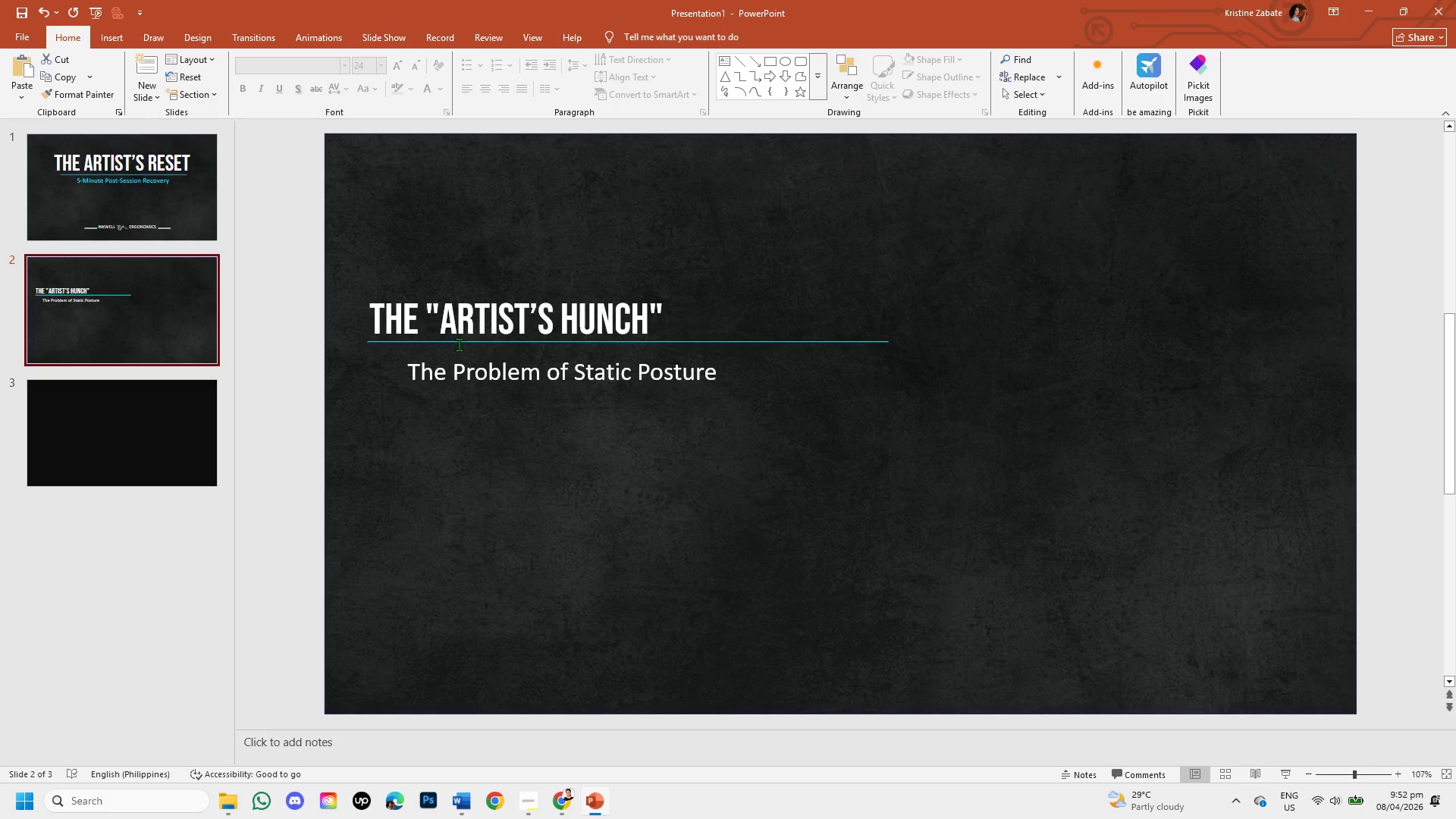 
wait(11.38)
 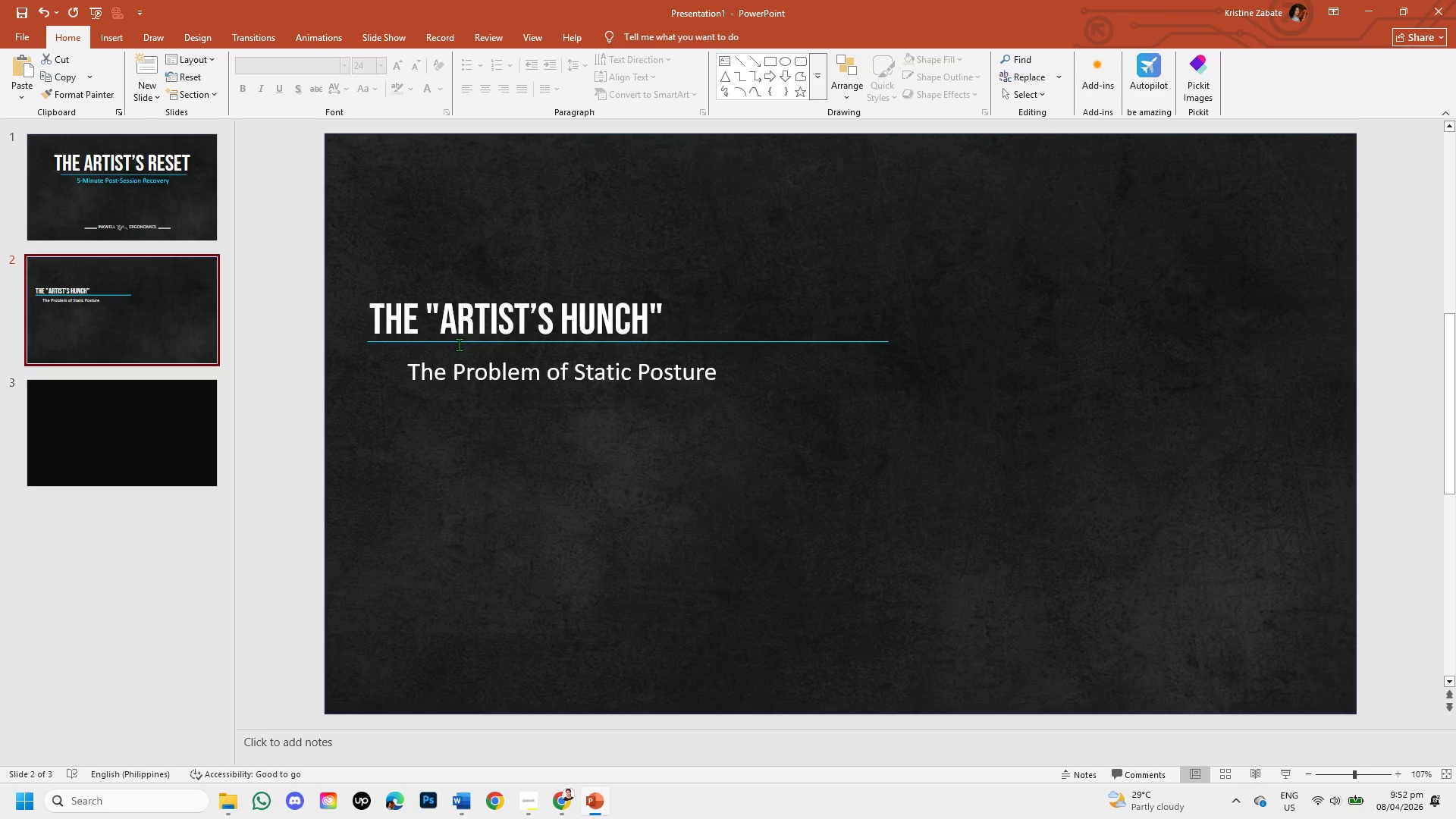 
left_click([520, 368])
 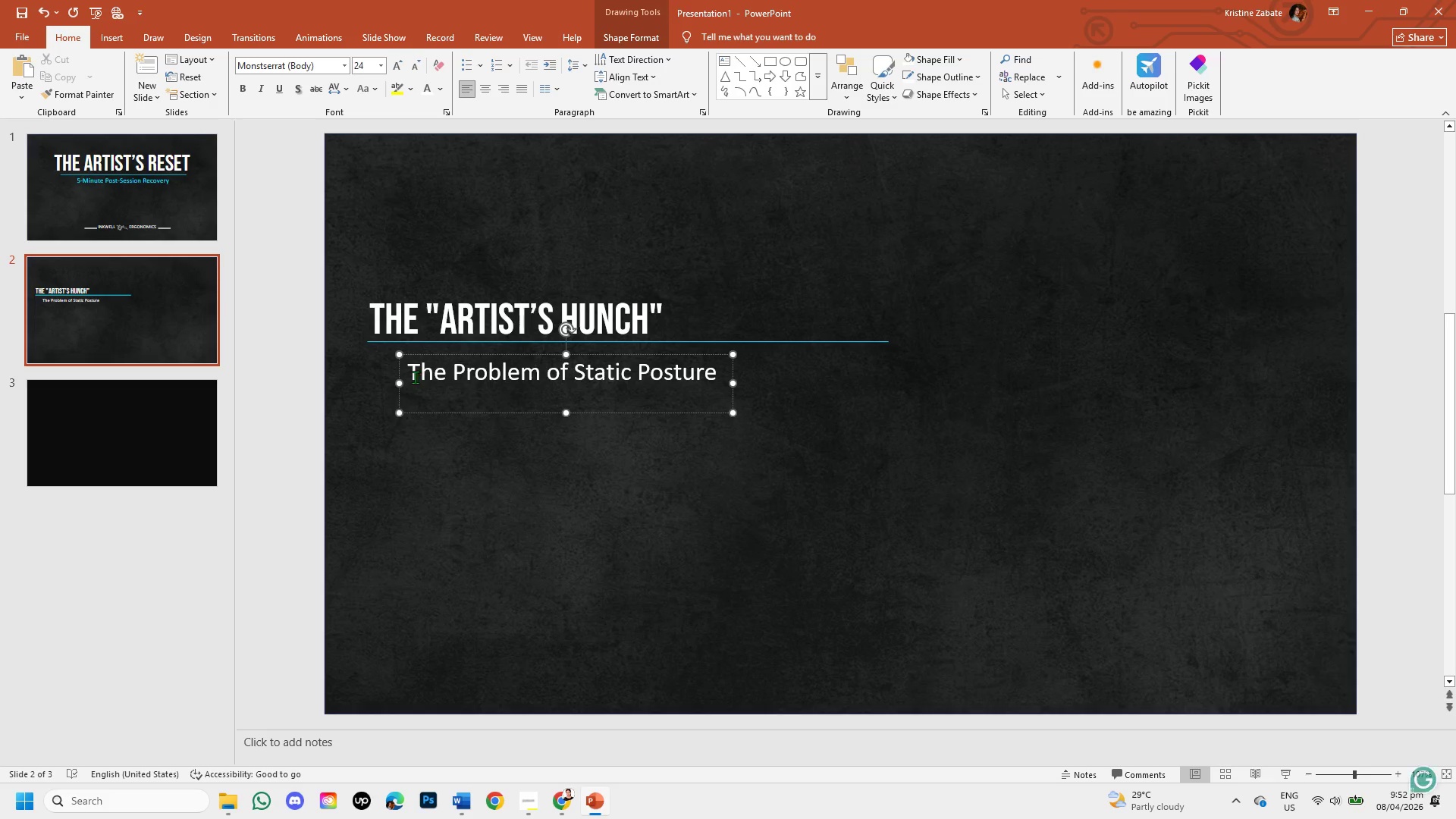 
left_click_drag(start_coordinate=[410, 371], to_coordinate=[700, 365])
 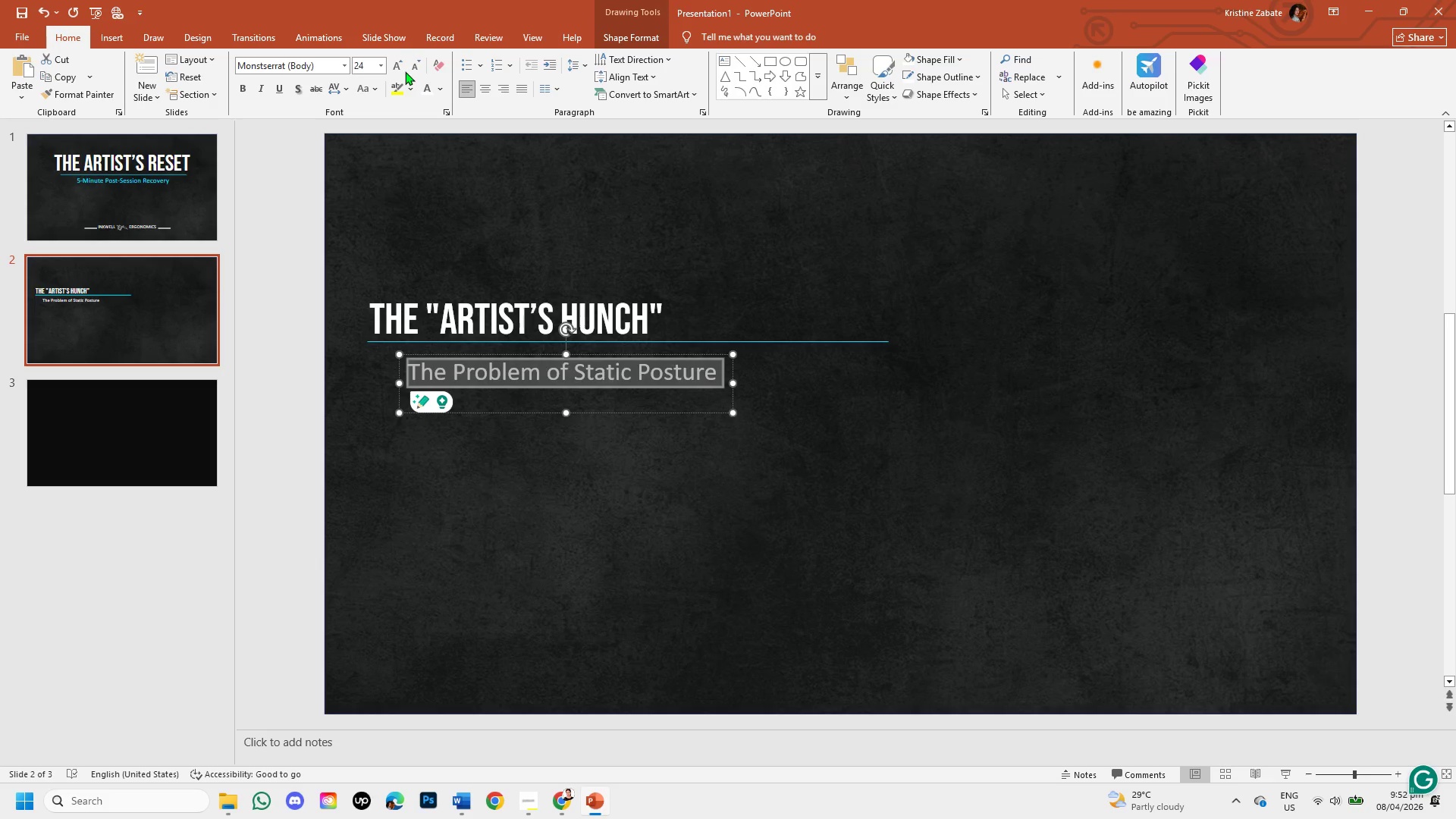 
left_click([396, 65])
 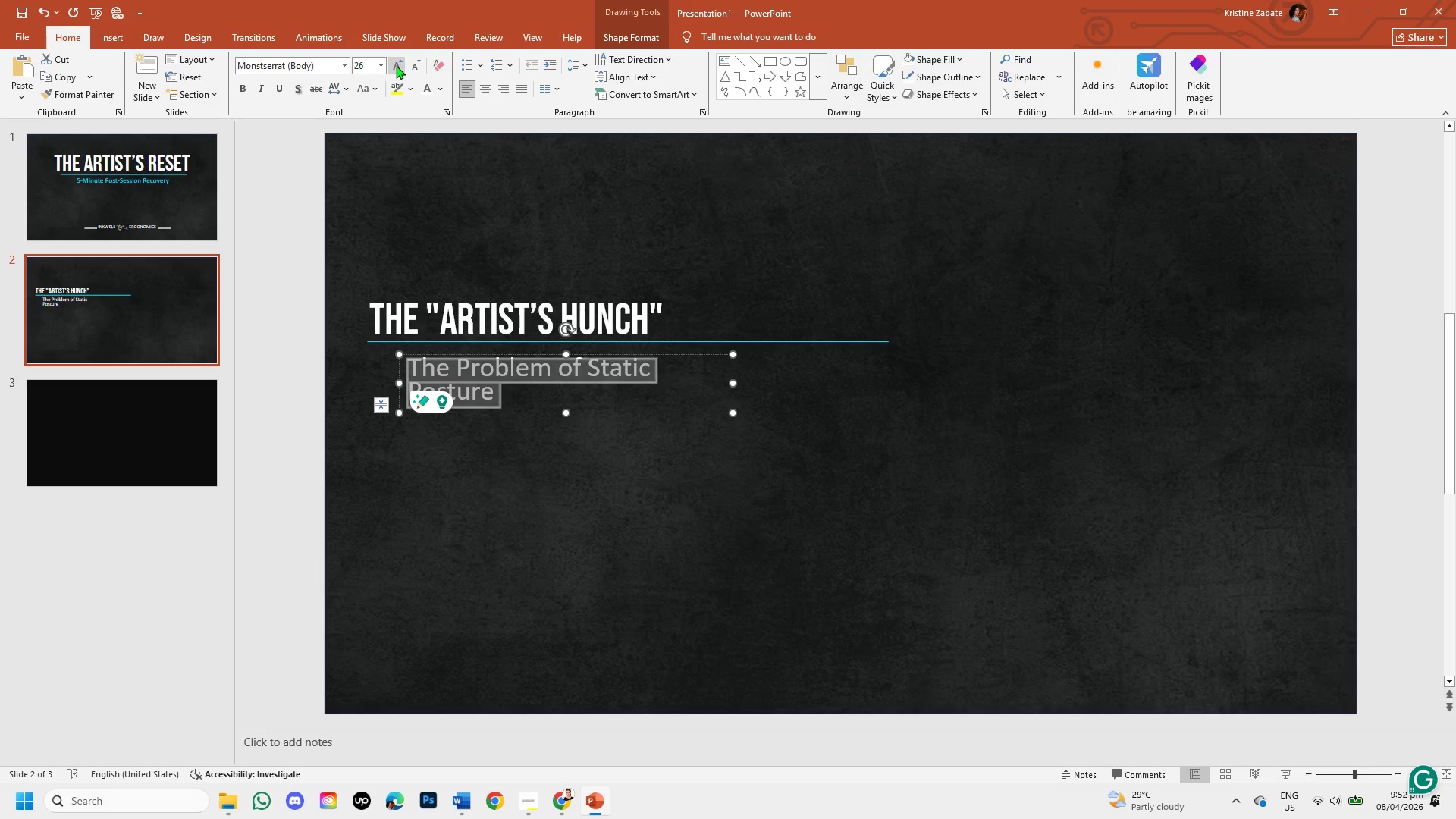 
left_click([396, 65])
 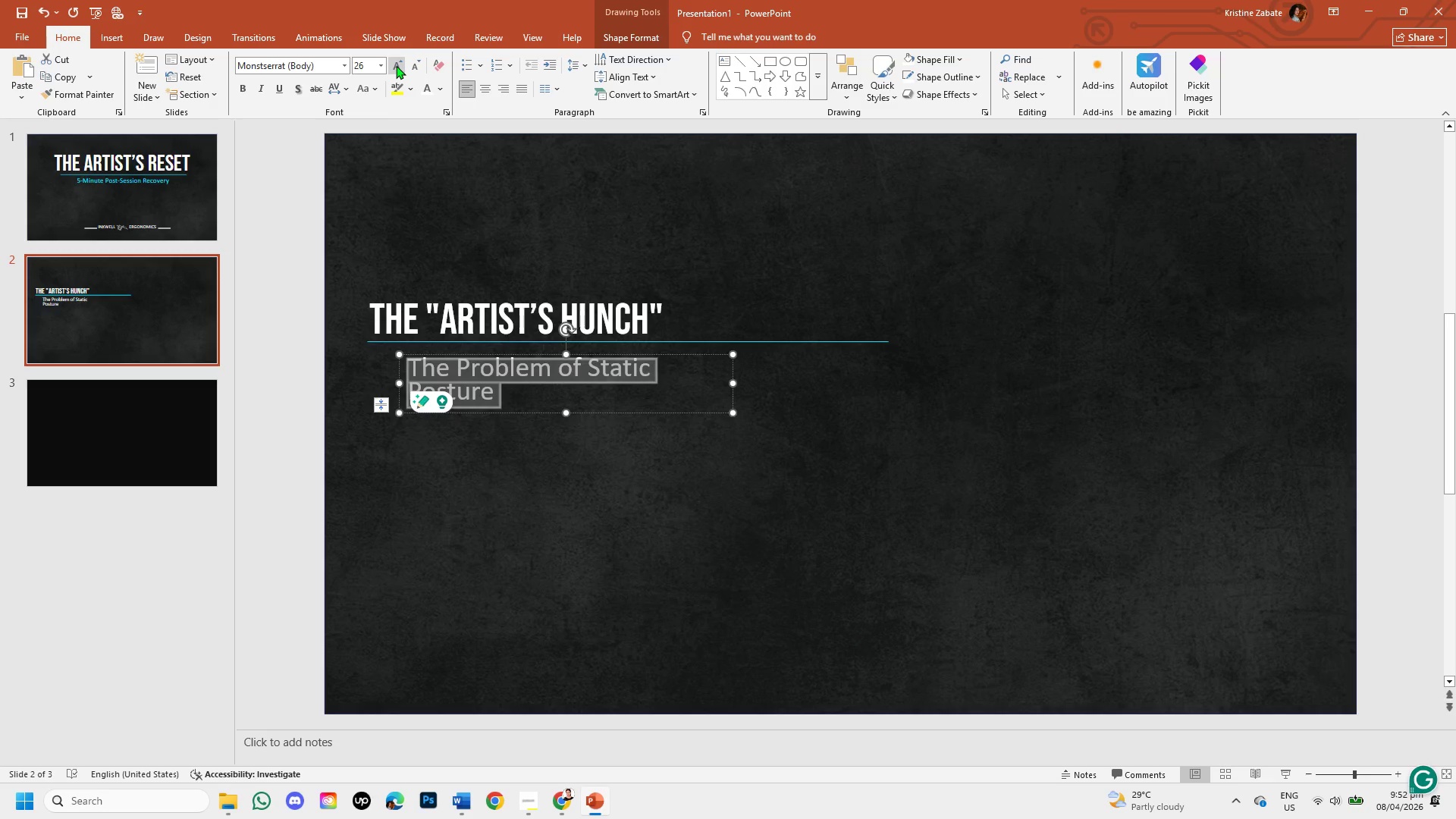 
double_click([396, 65])
 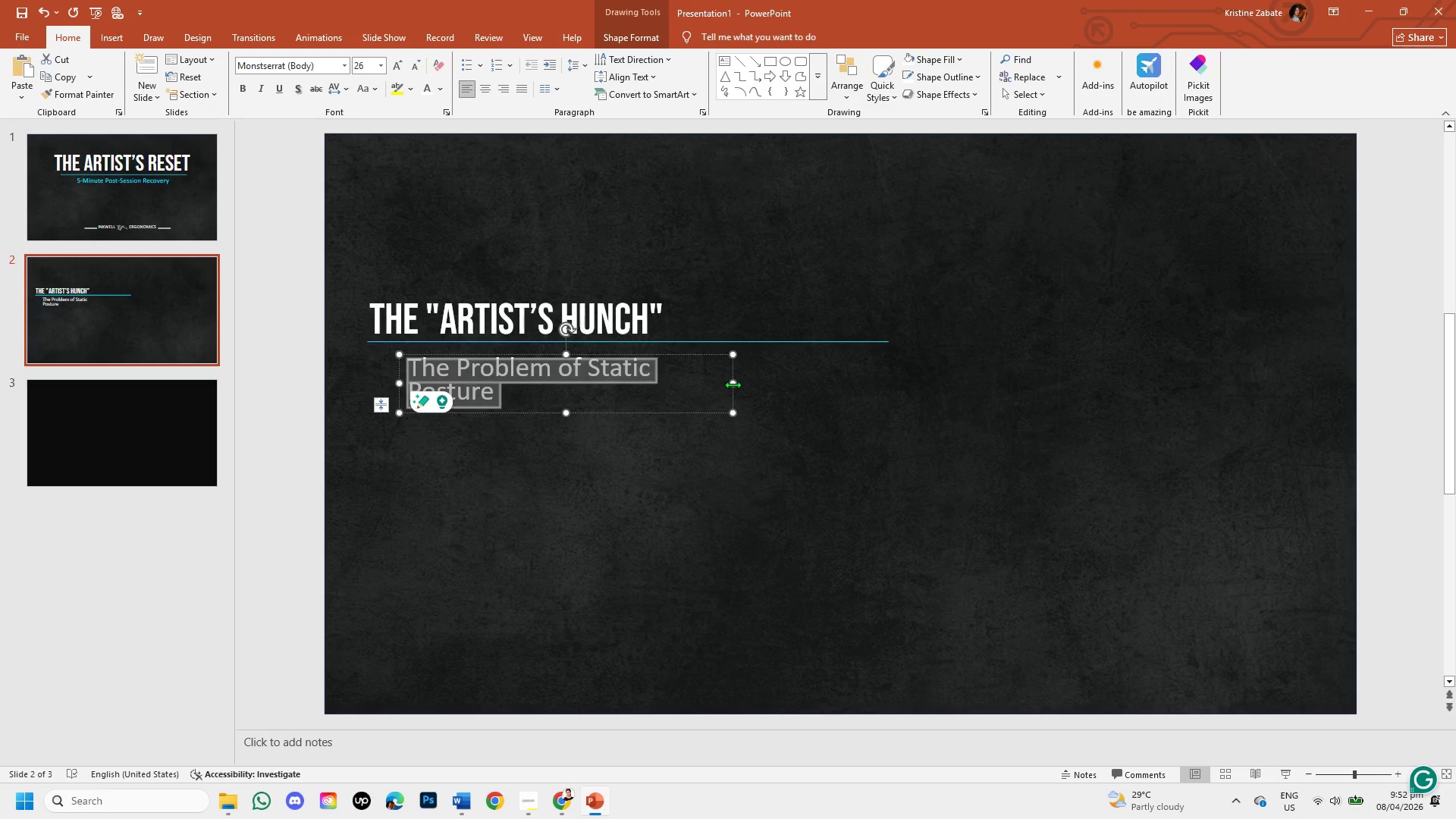 
left_click_drag(start_coordinate=[733, 384], to_coordinate=[803, 382])
 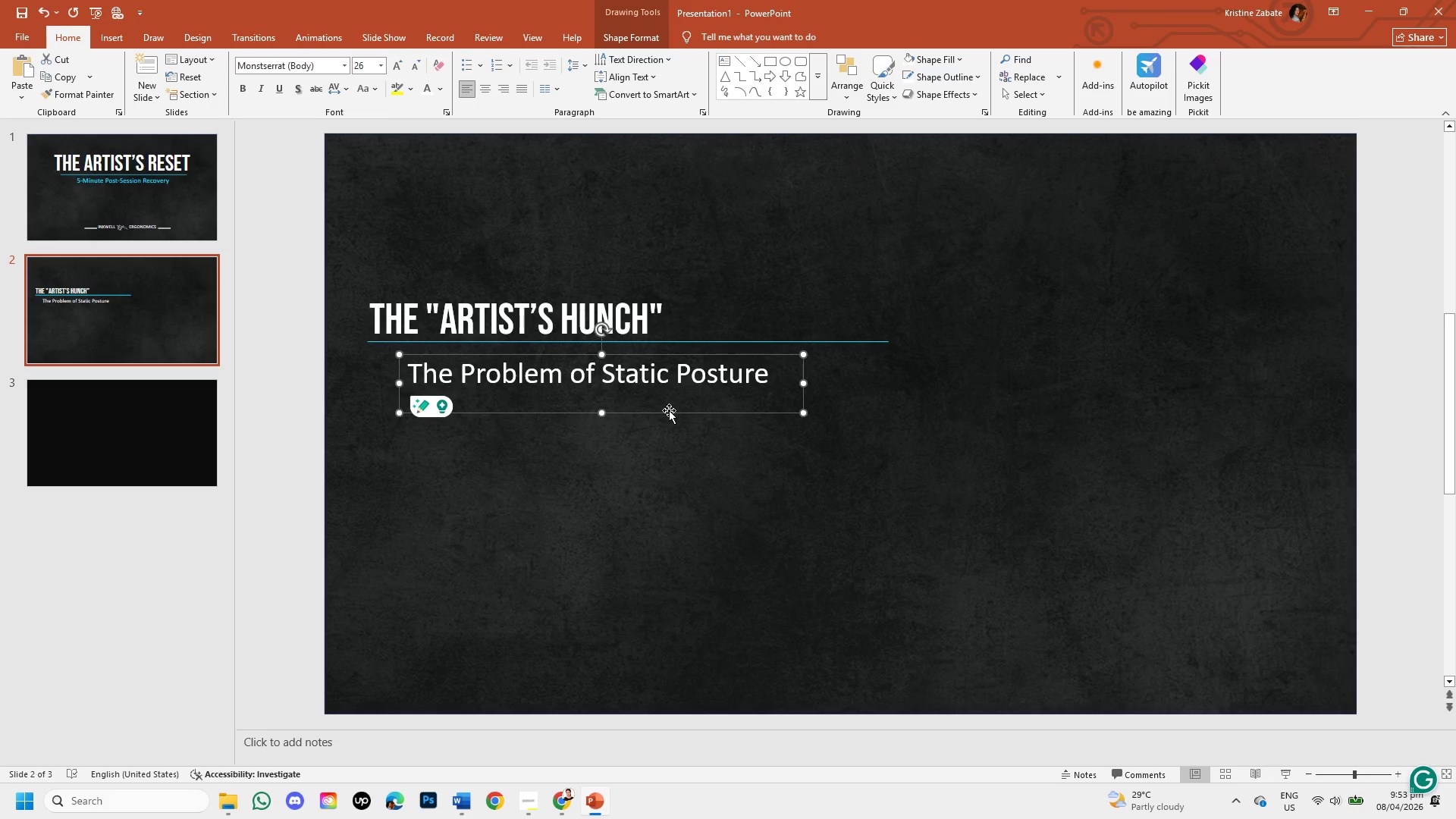 
left_click_drag(start_coordinate=[669, 410], to_coordinate=[656, 404])
 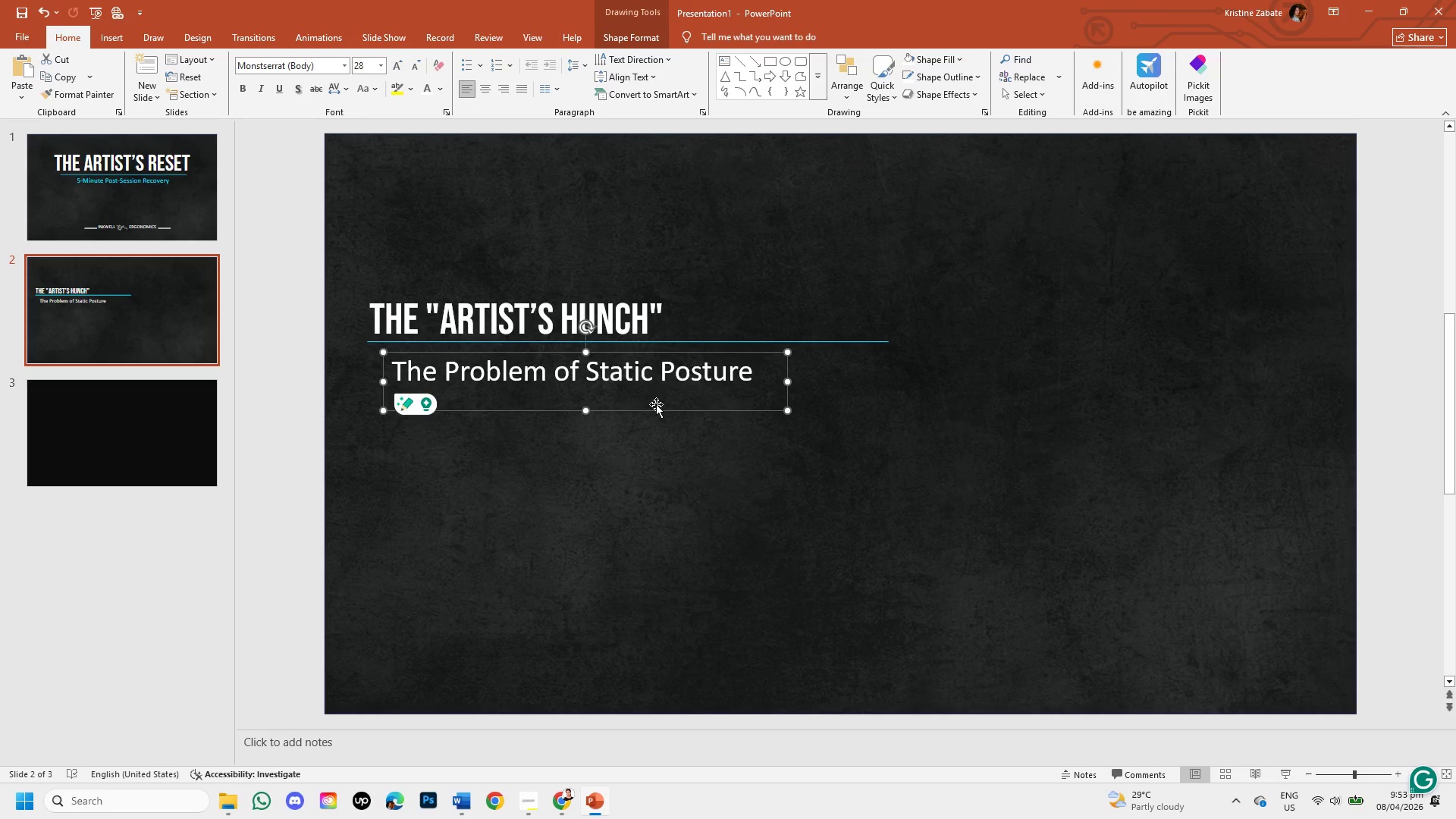 
key(Control+Z)
 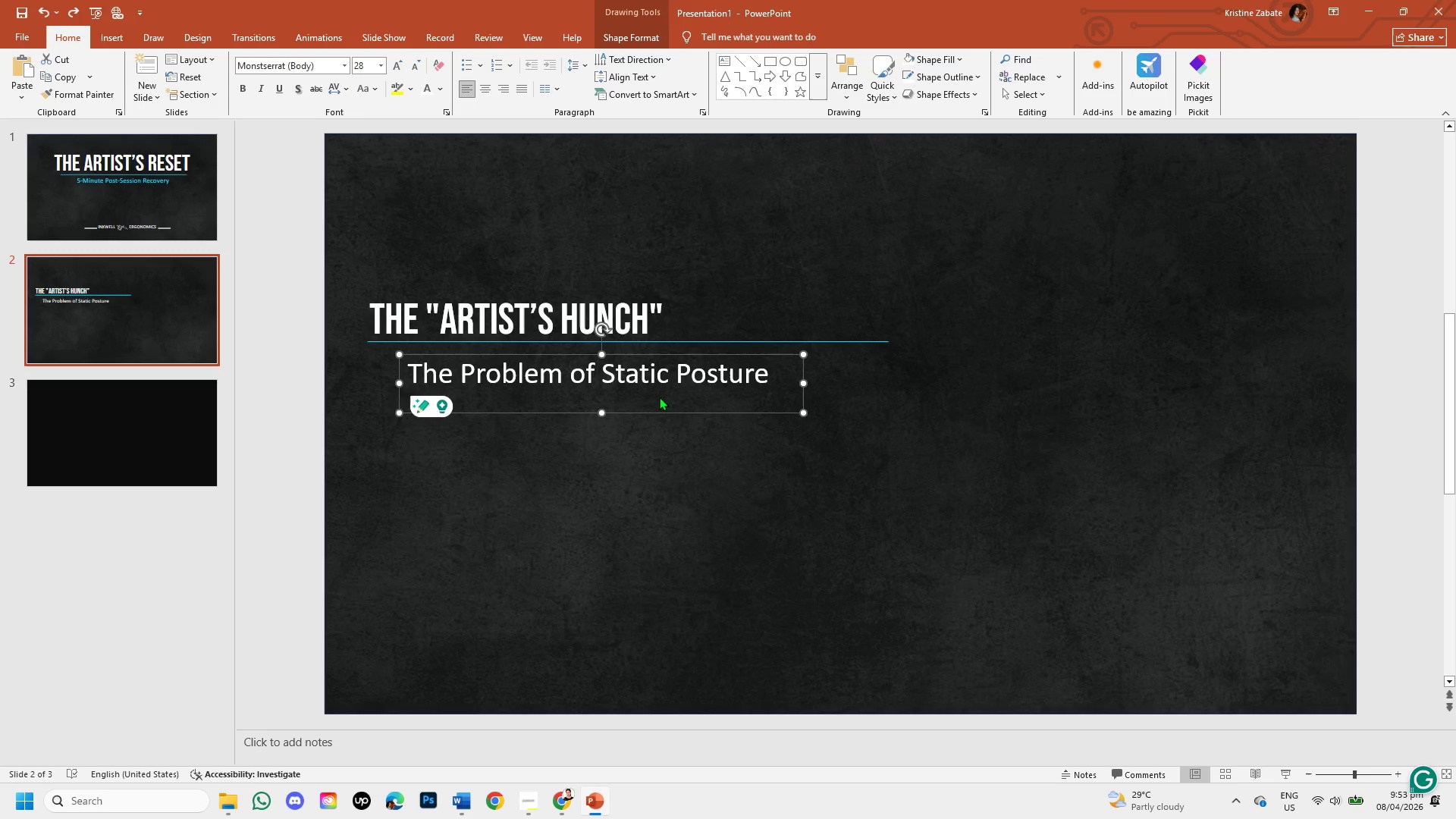 
key(Control+Z)
 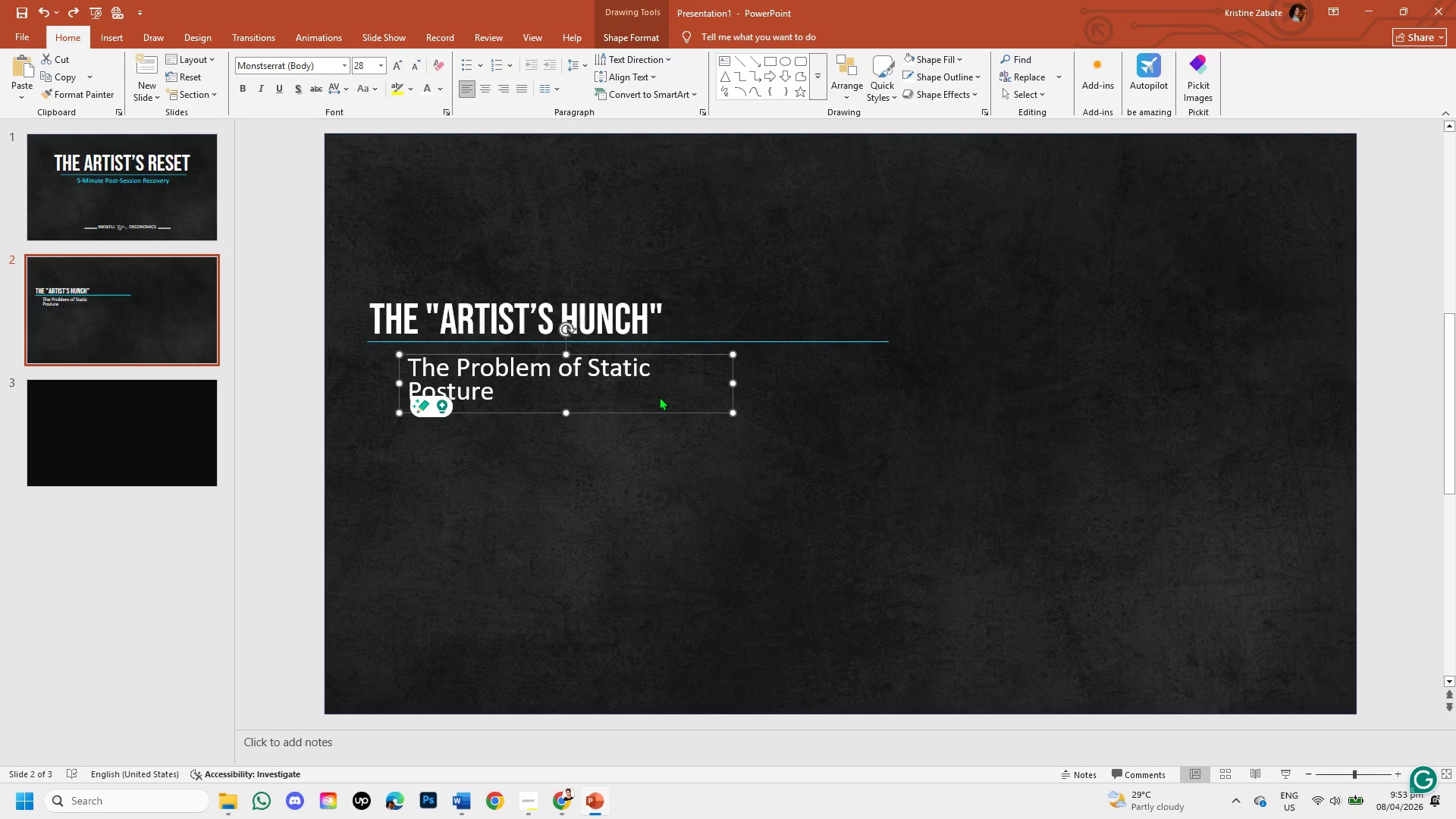 
key(Control+Z)
 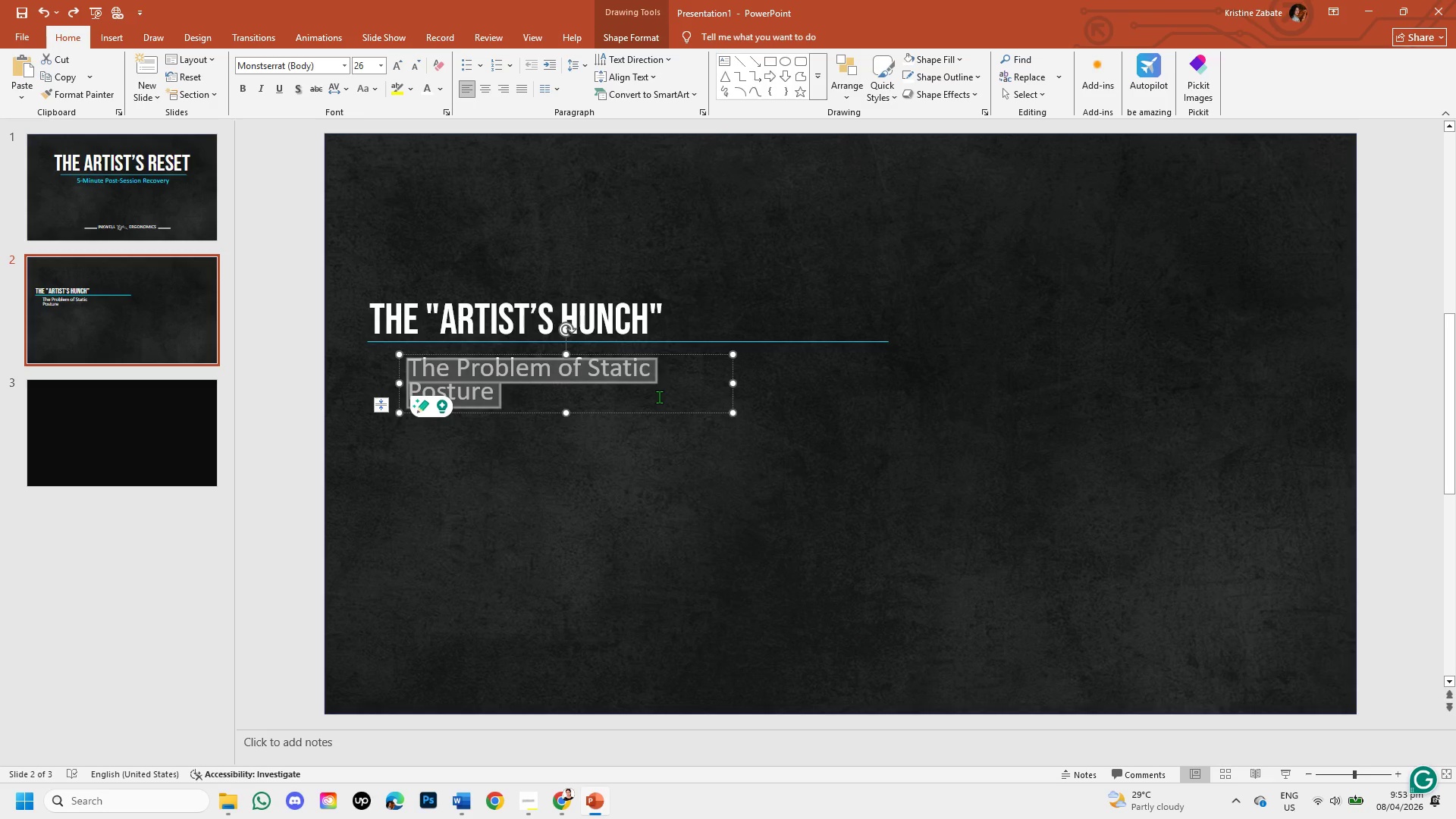 
key(Control+Z)
 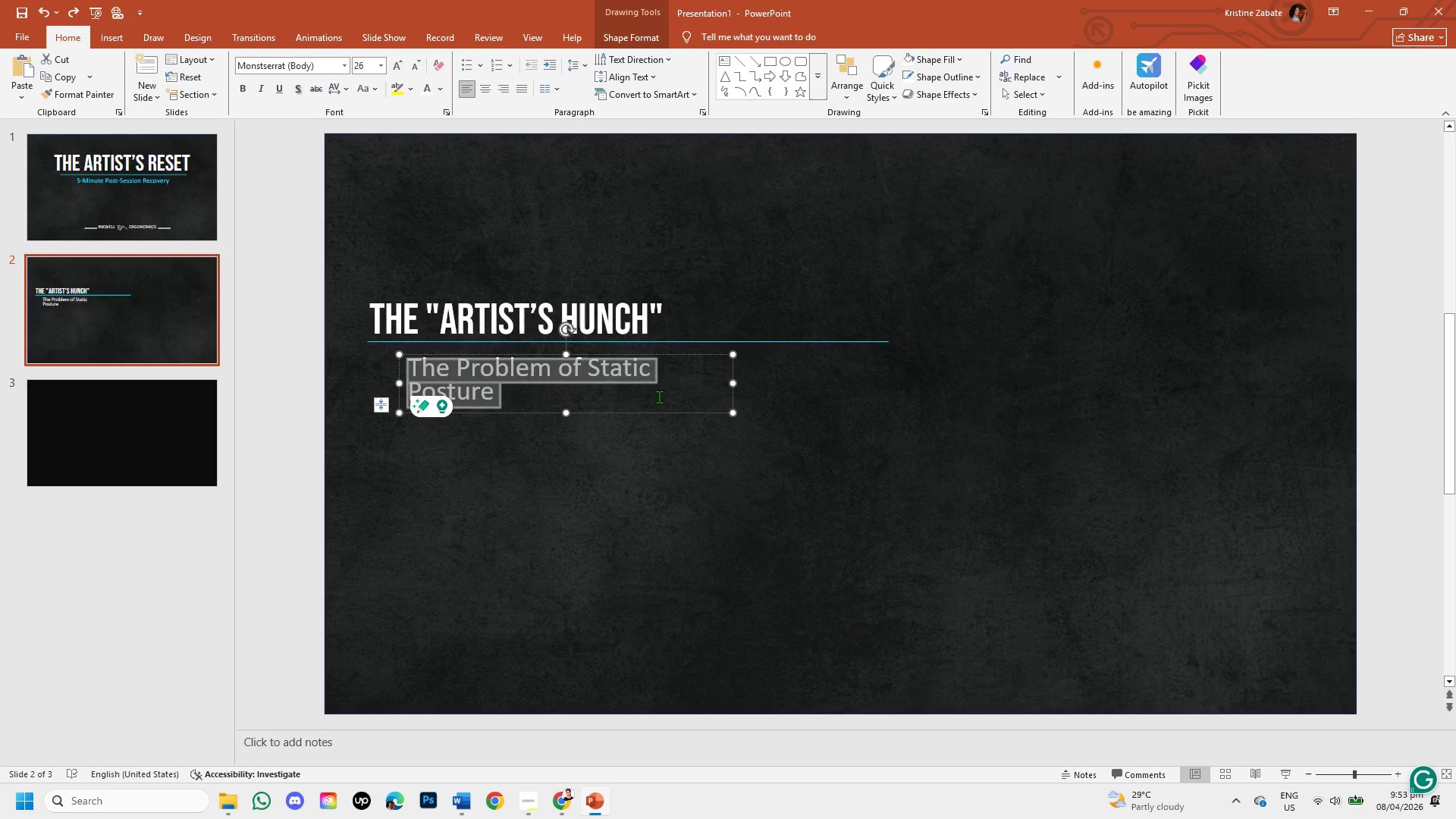 
key(Control+Z)
 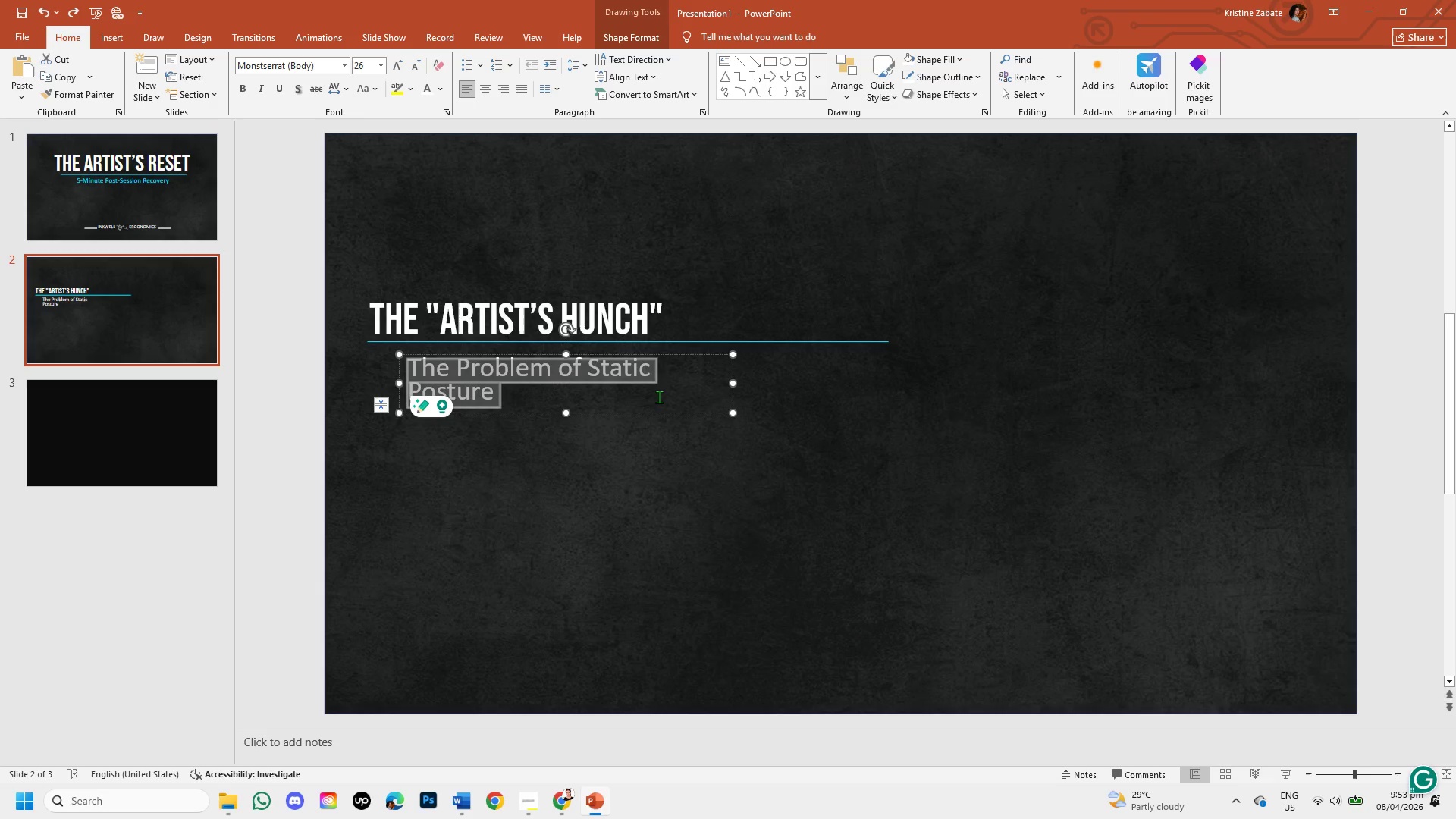 
key(Control+Z)
 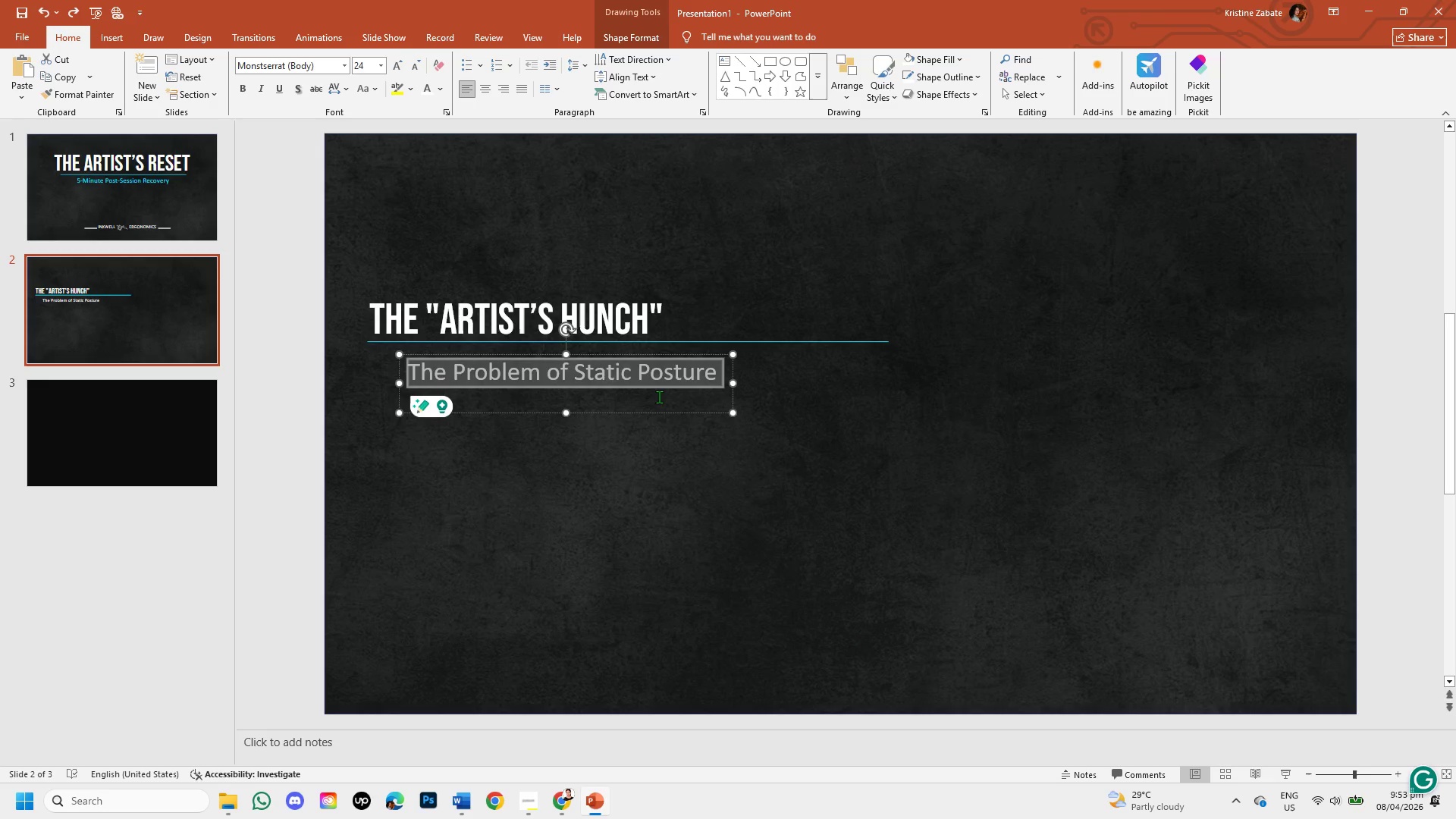 
left_click([654, 463])
 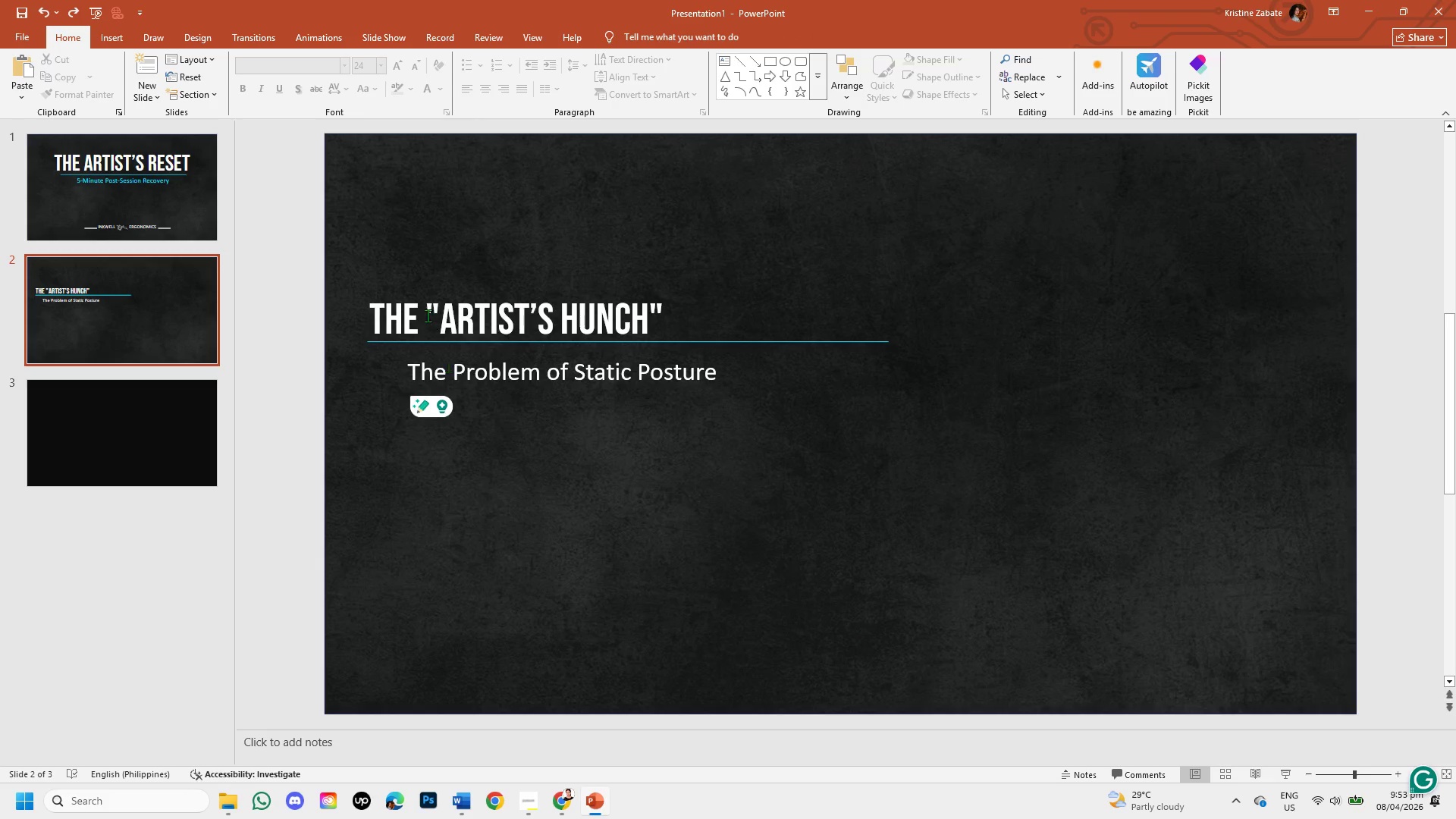 
left_click([428, 310])
 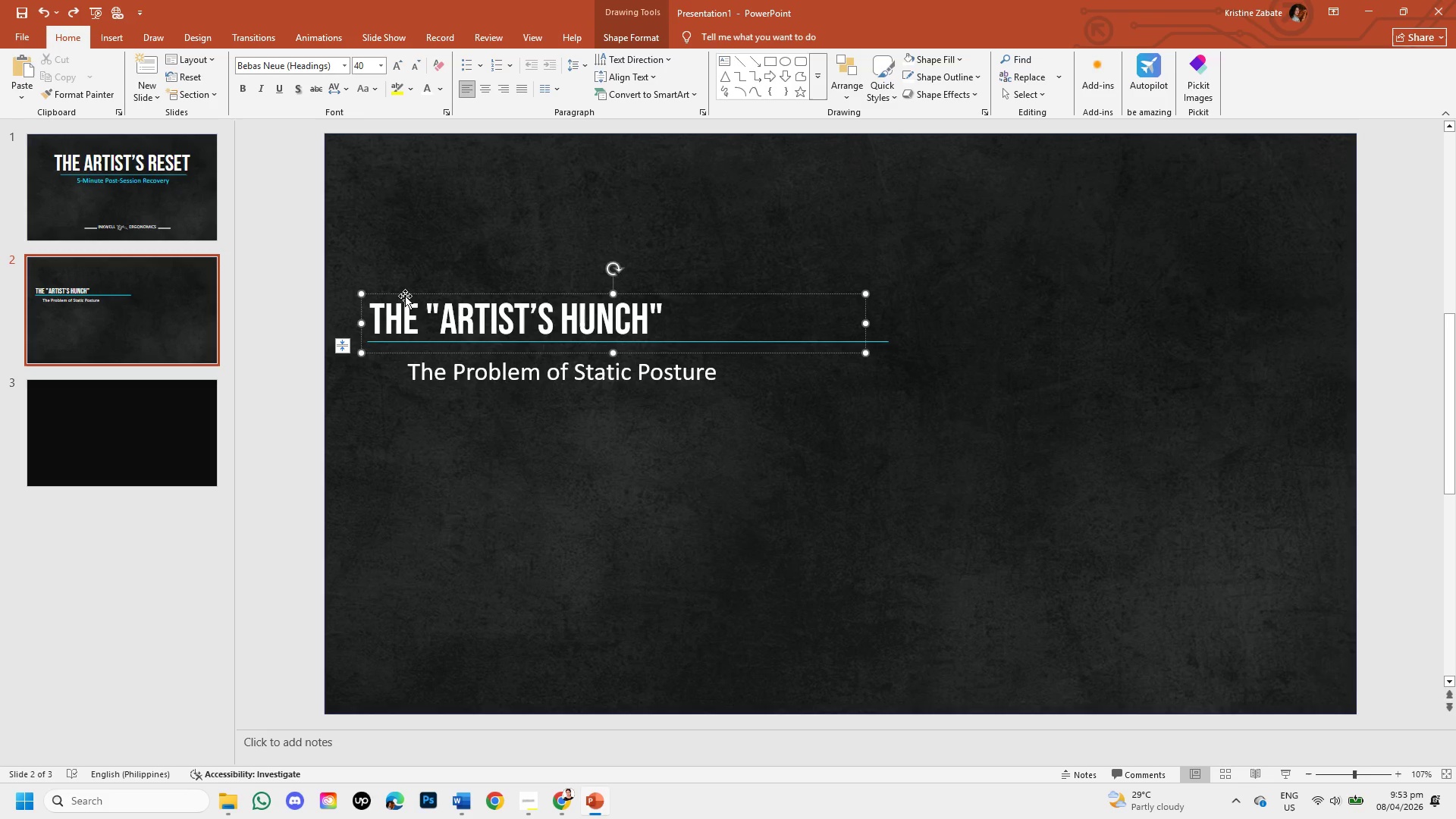 
left_click_drag(start_coordinate=[405, 296], to_coordinate=[438, 292])
 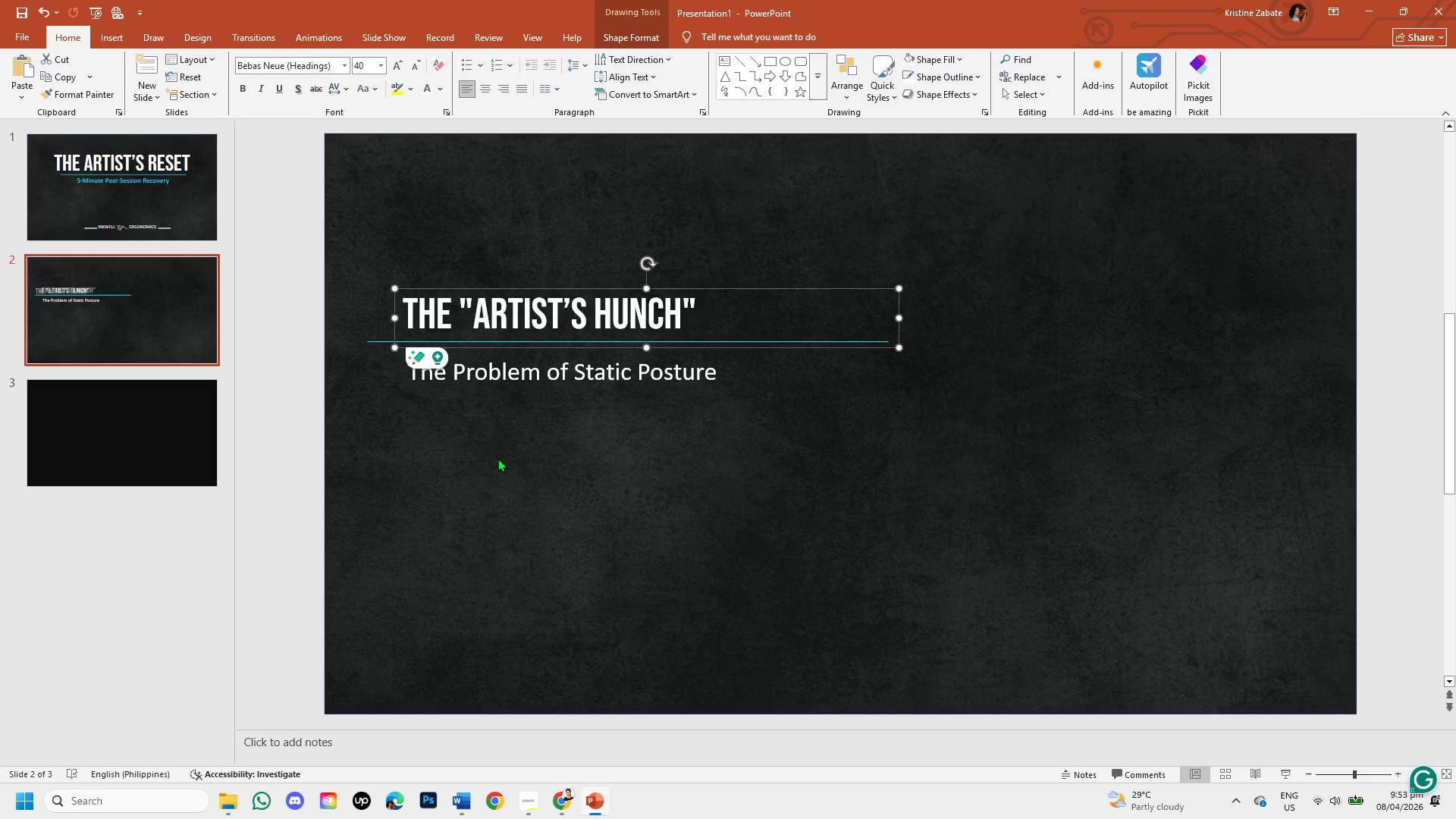 
left_click([497, 458])
 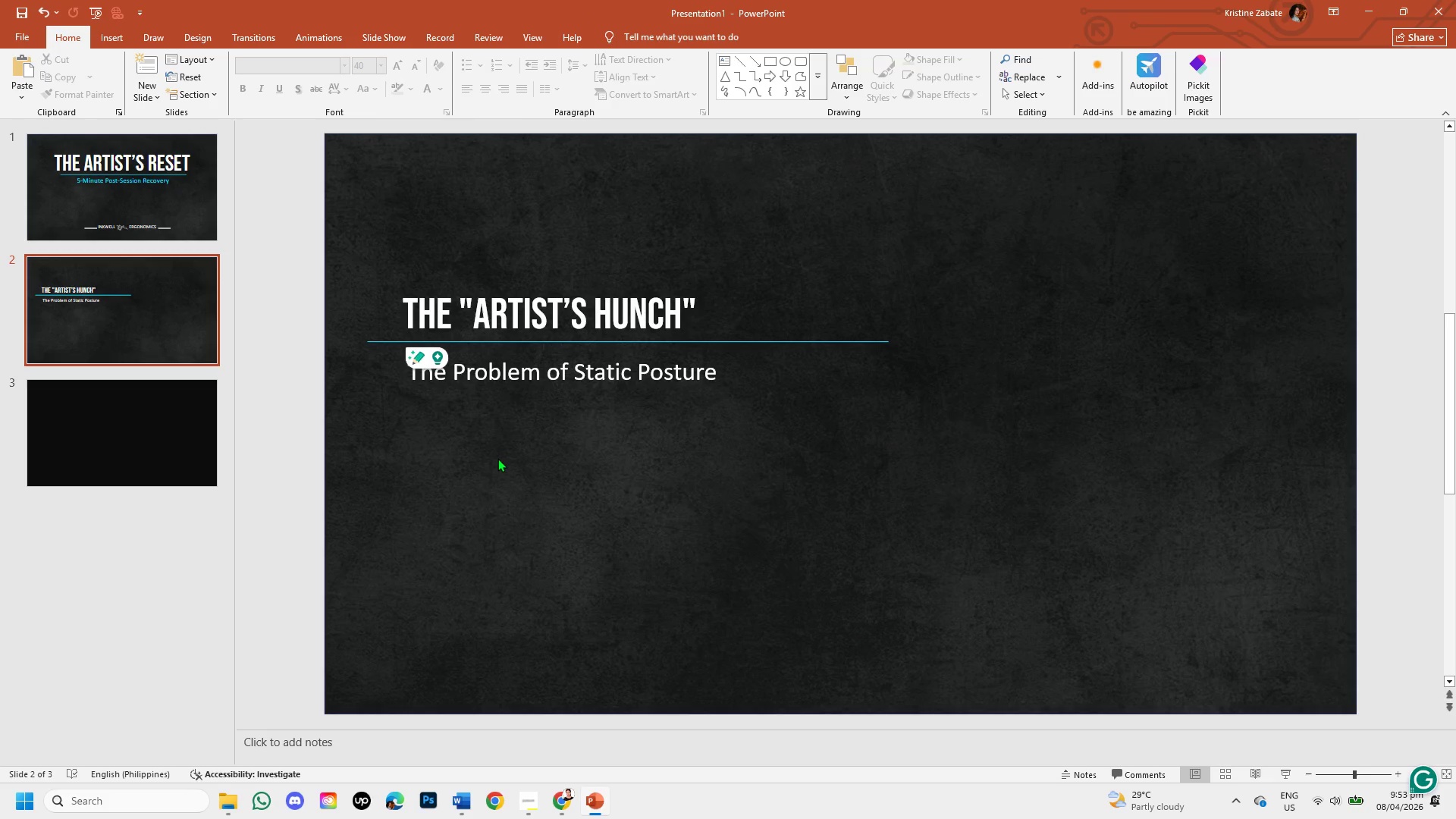 
left_click([497, 458])
 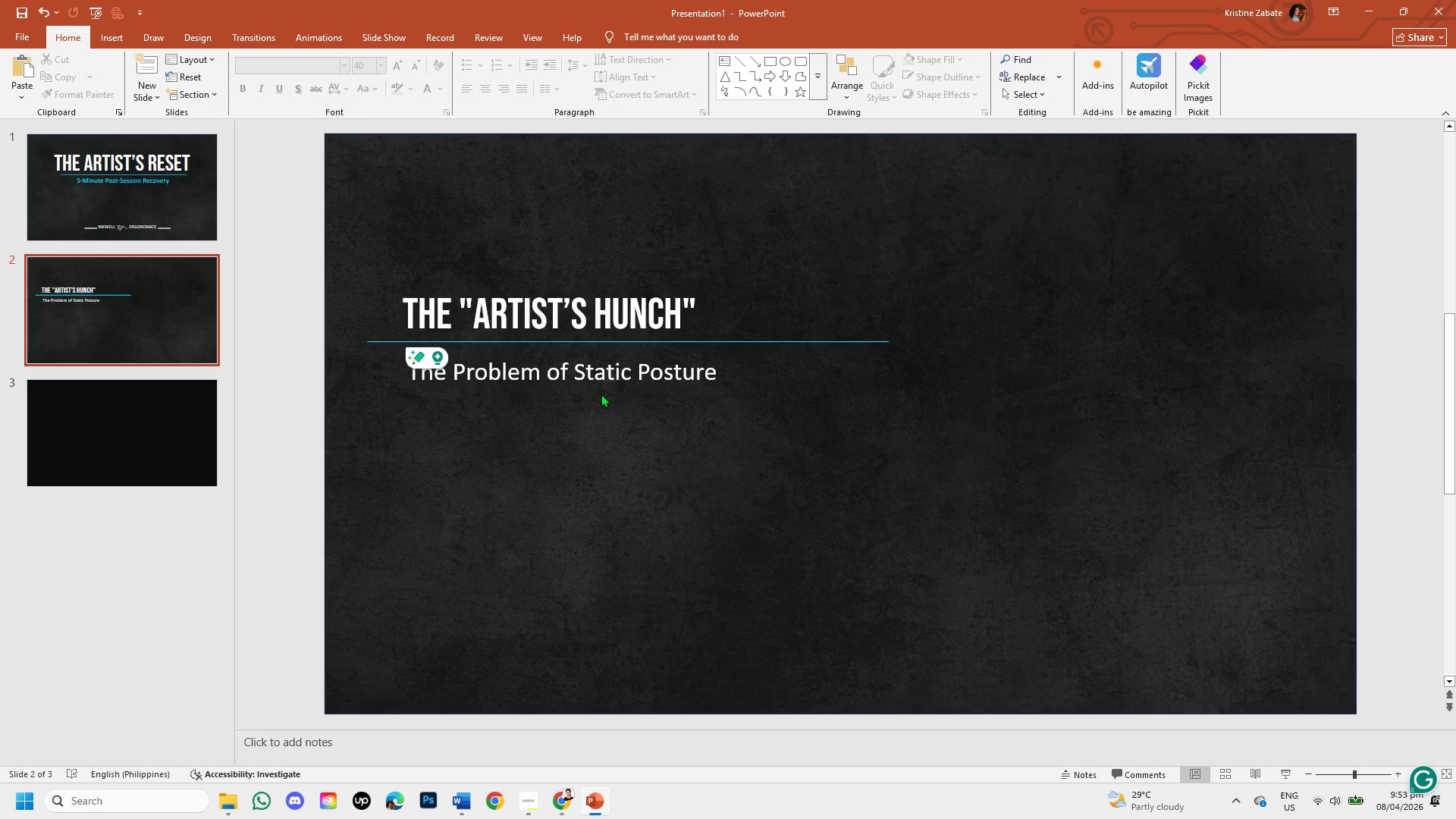 
left_click([592, 372])
 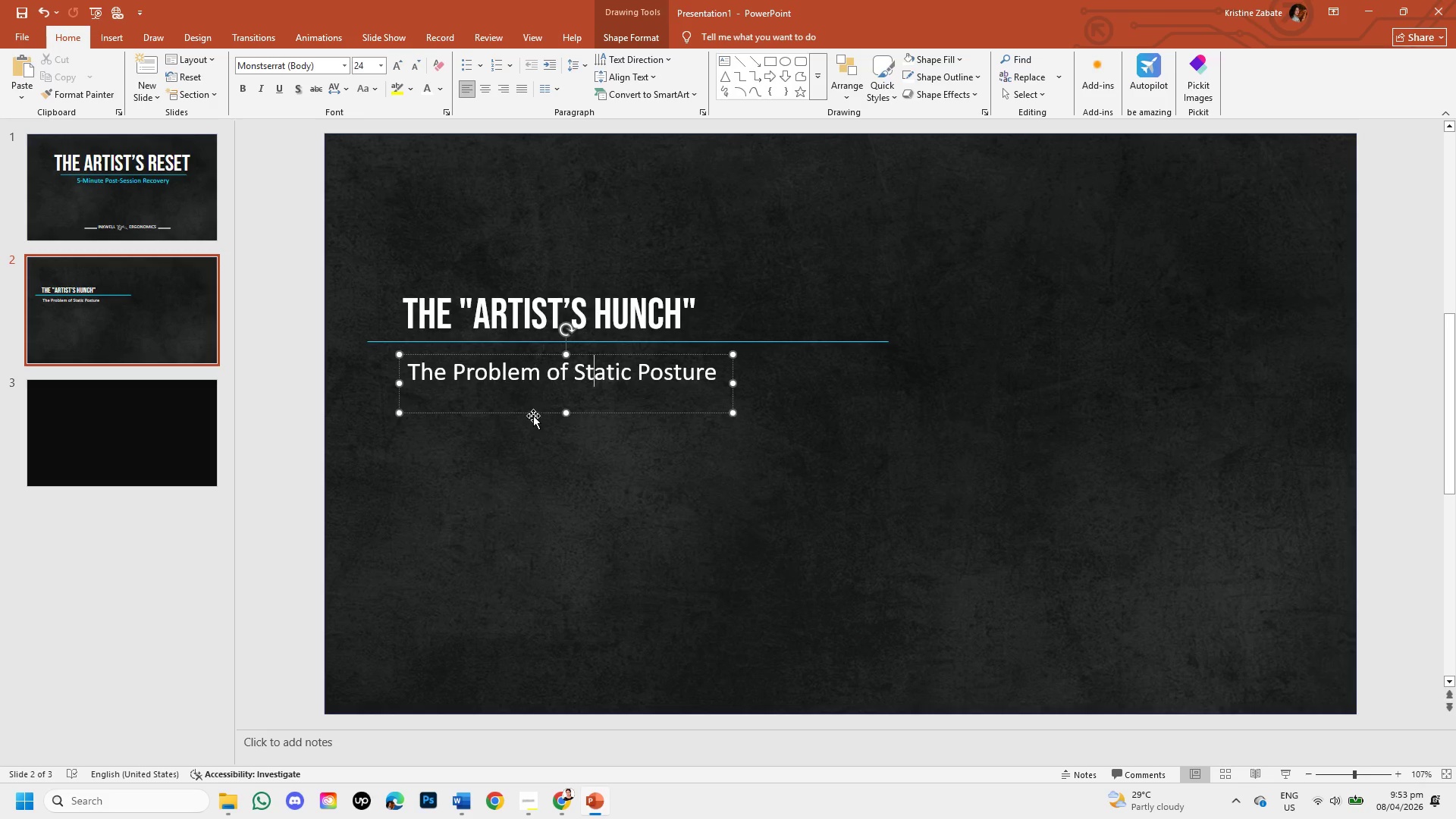 
left_click_drag(start_coordinate=[532, 414], to_coordinate=[544, 413])
 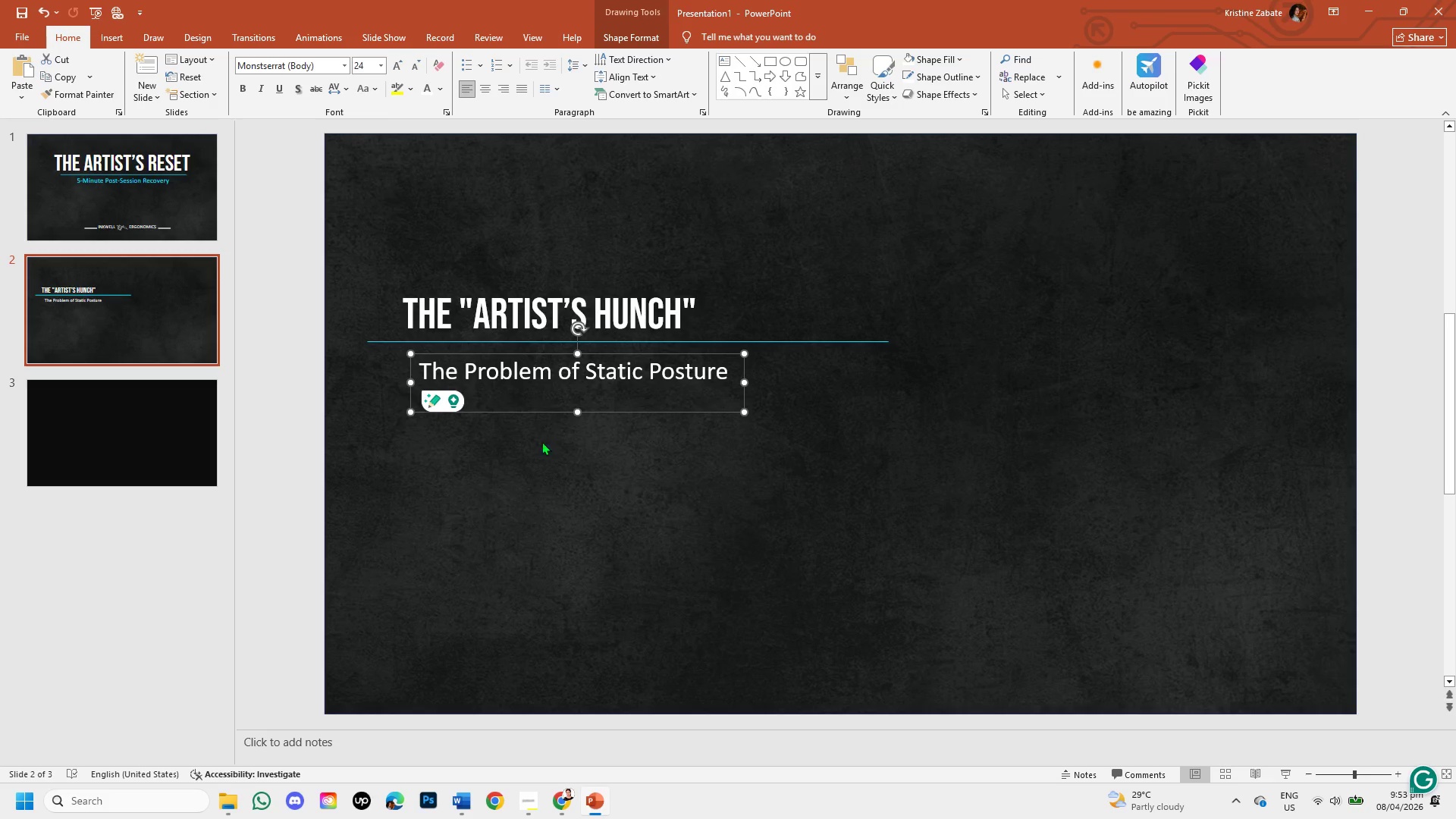 
left_click([541, 466])
 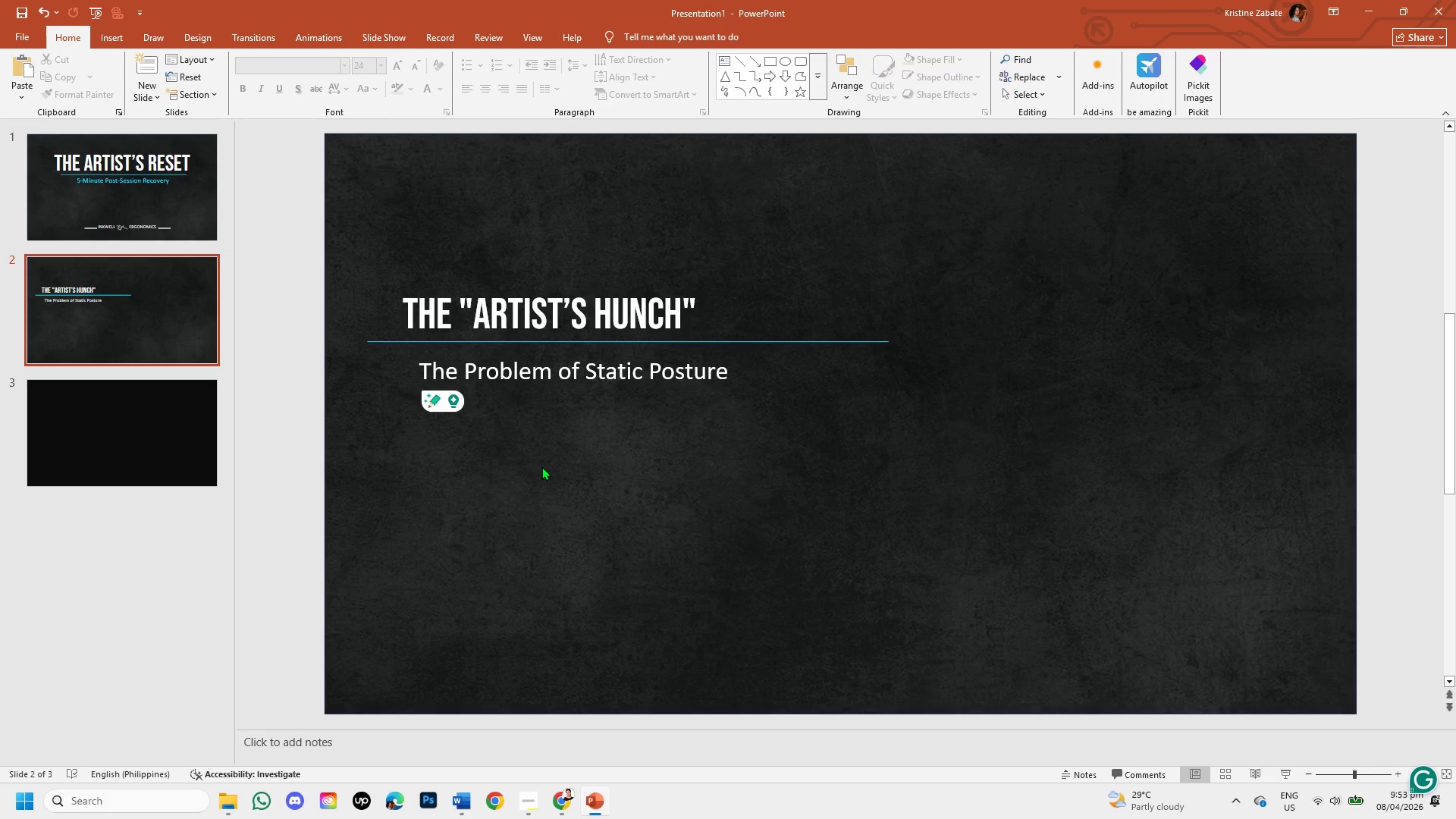 
wait(14.36)
 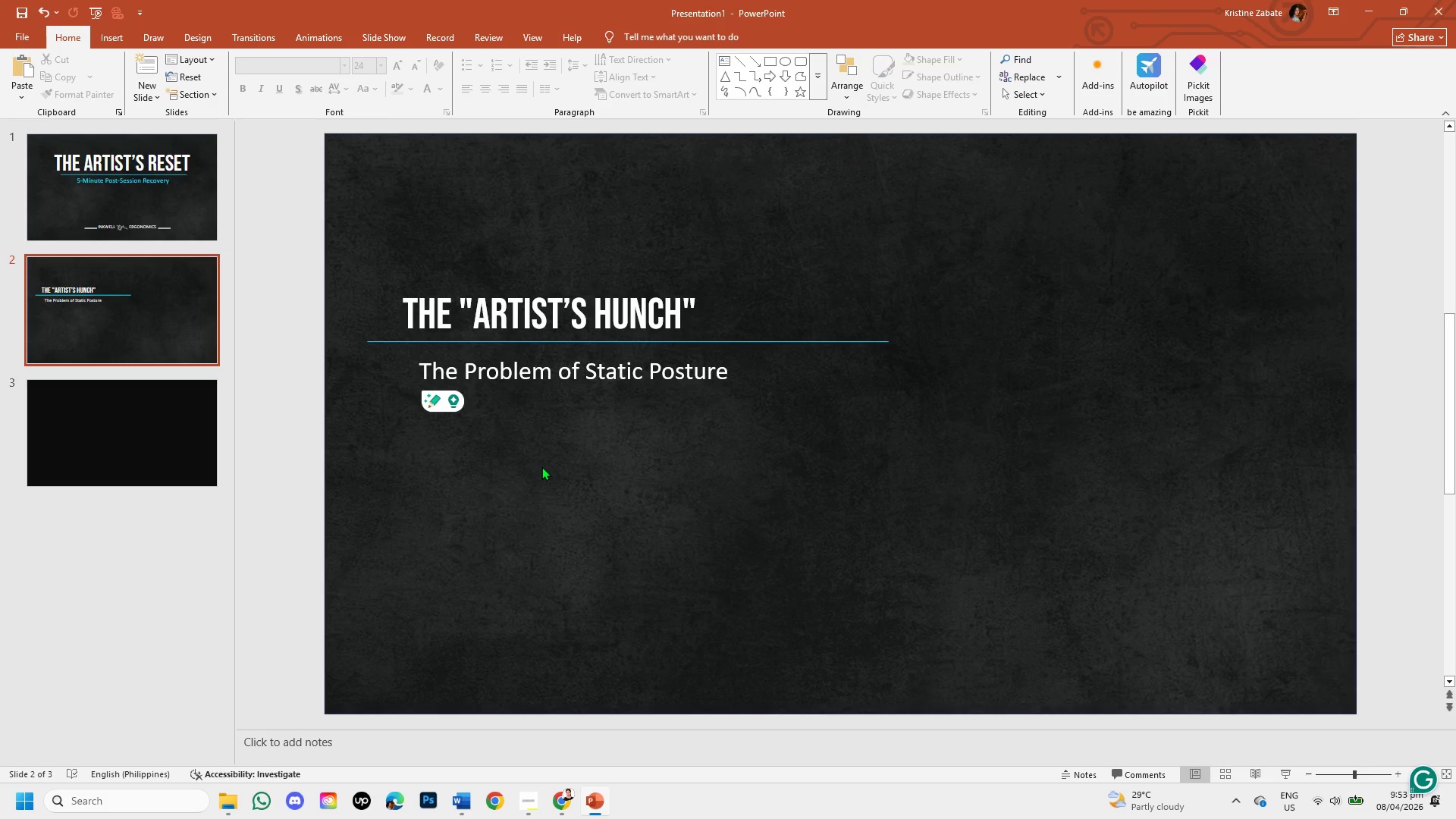 
left_click([565, 460])
 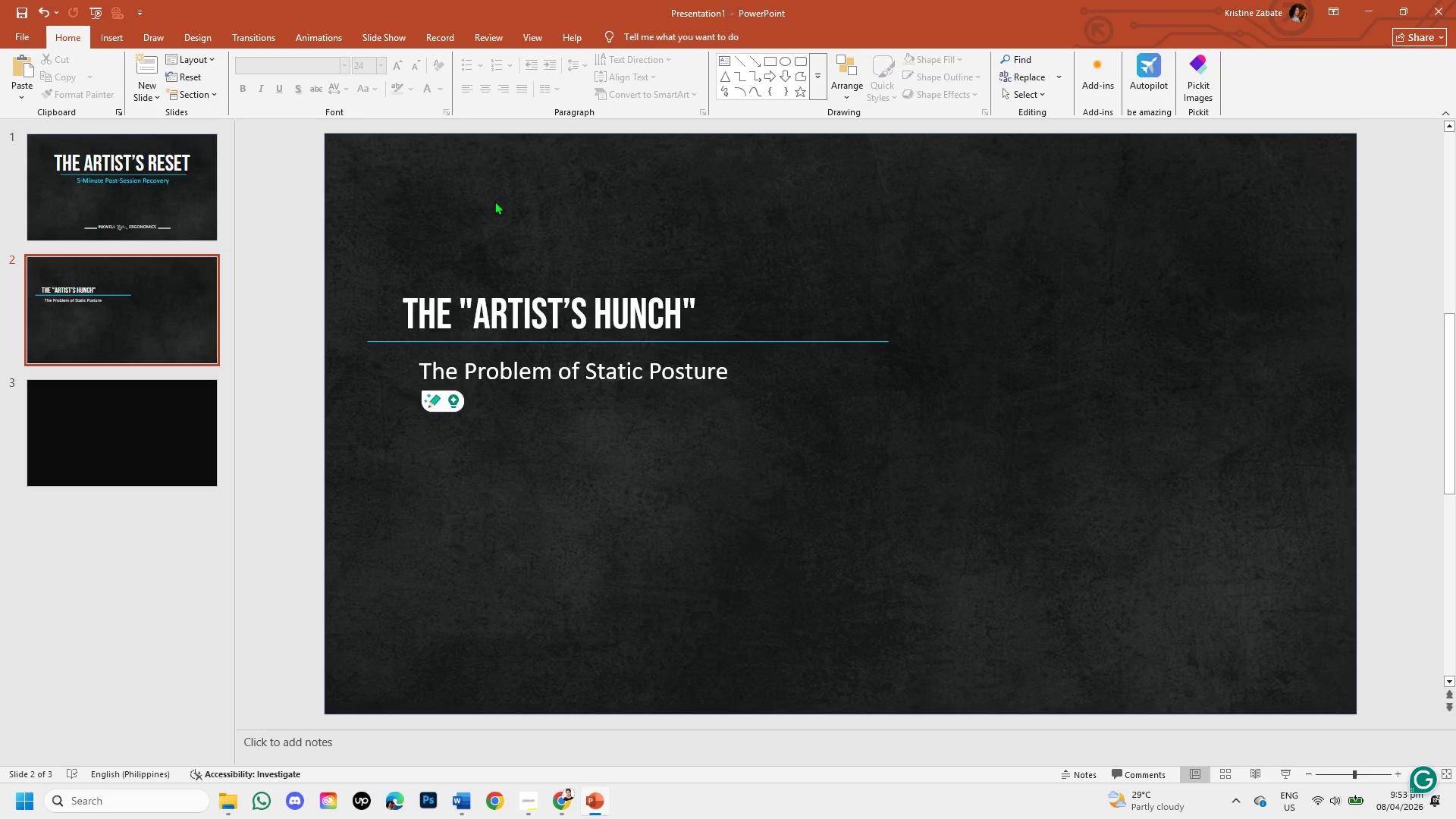 
double_click([494, 201])
 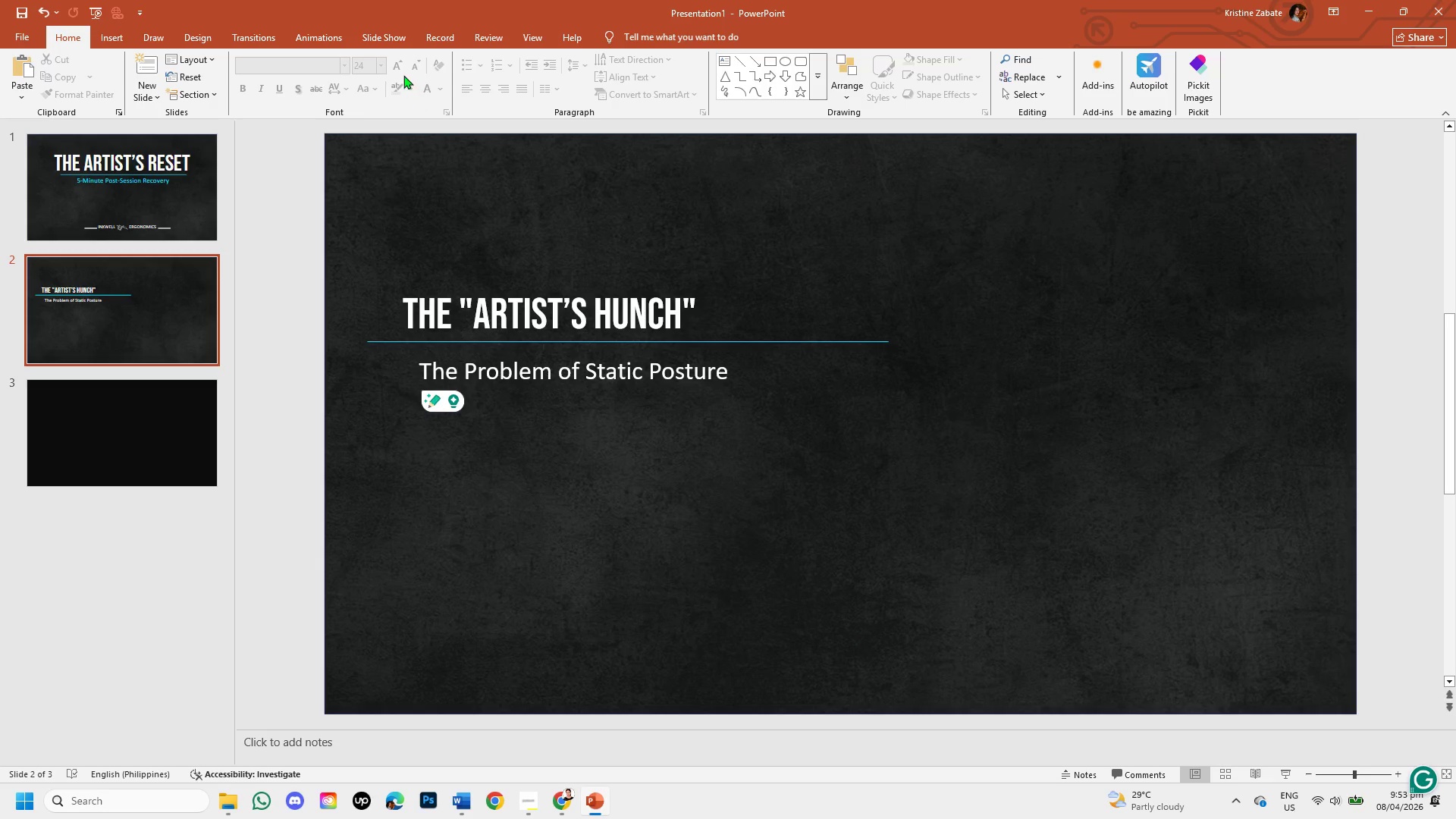 
left_click([535, 31])
 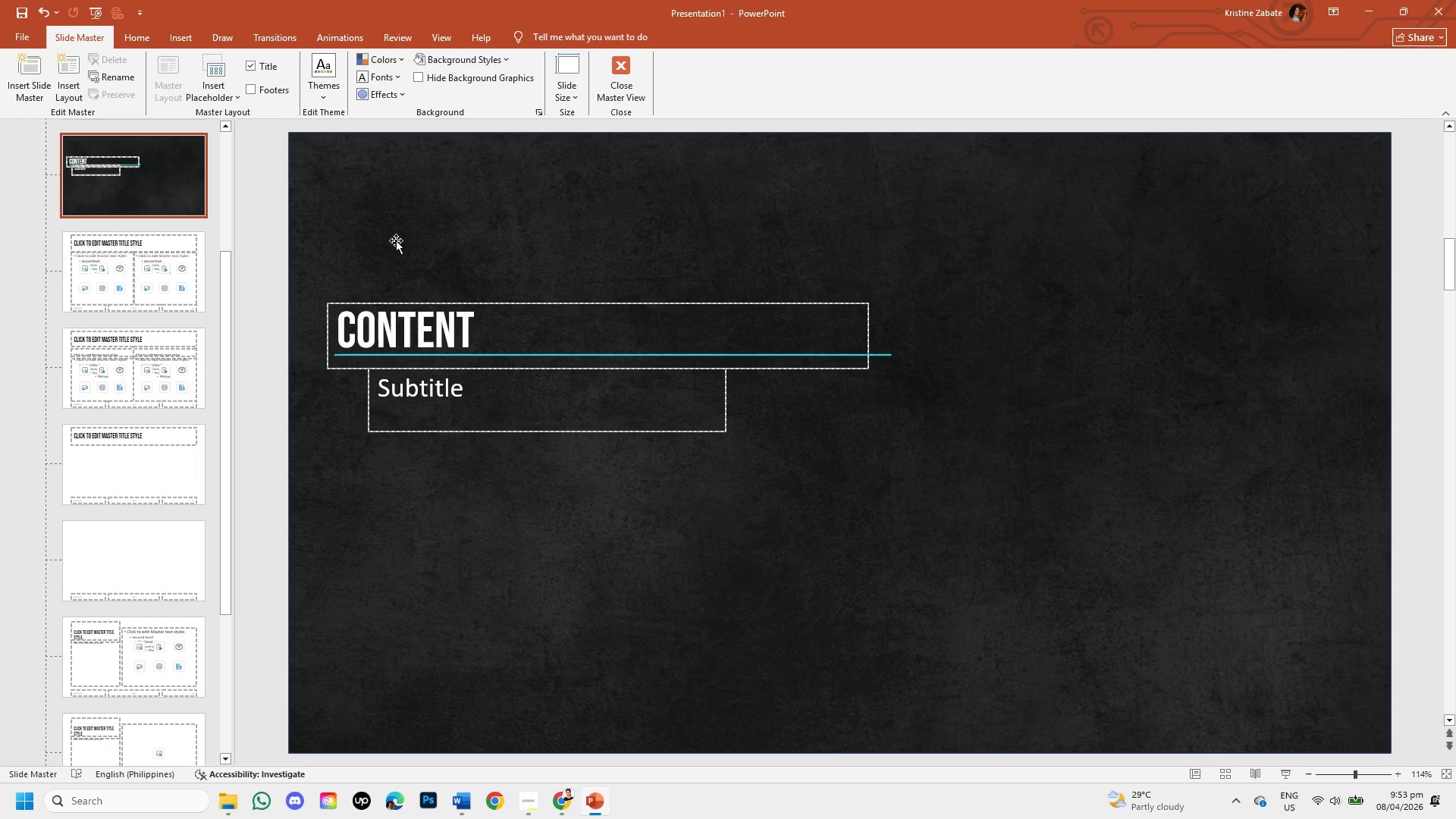 
double_click([396, 240])
 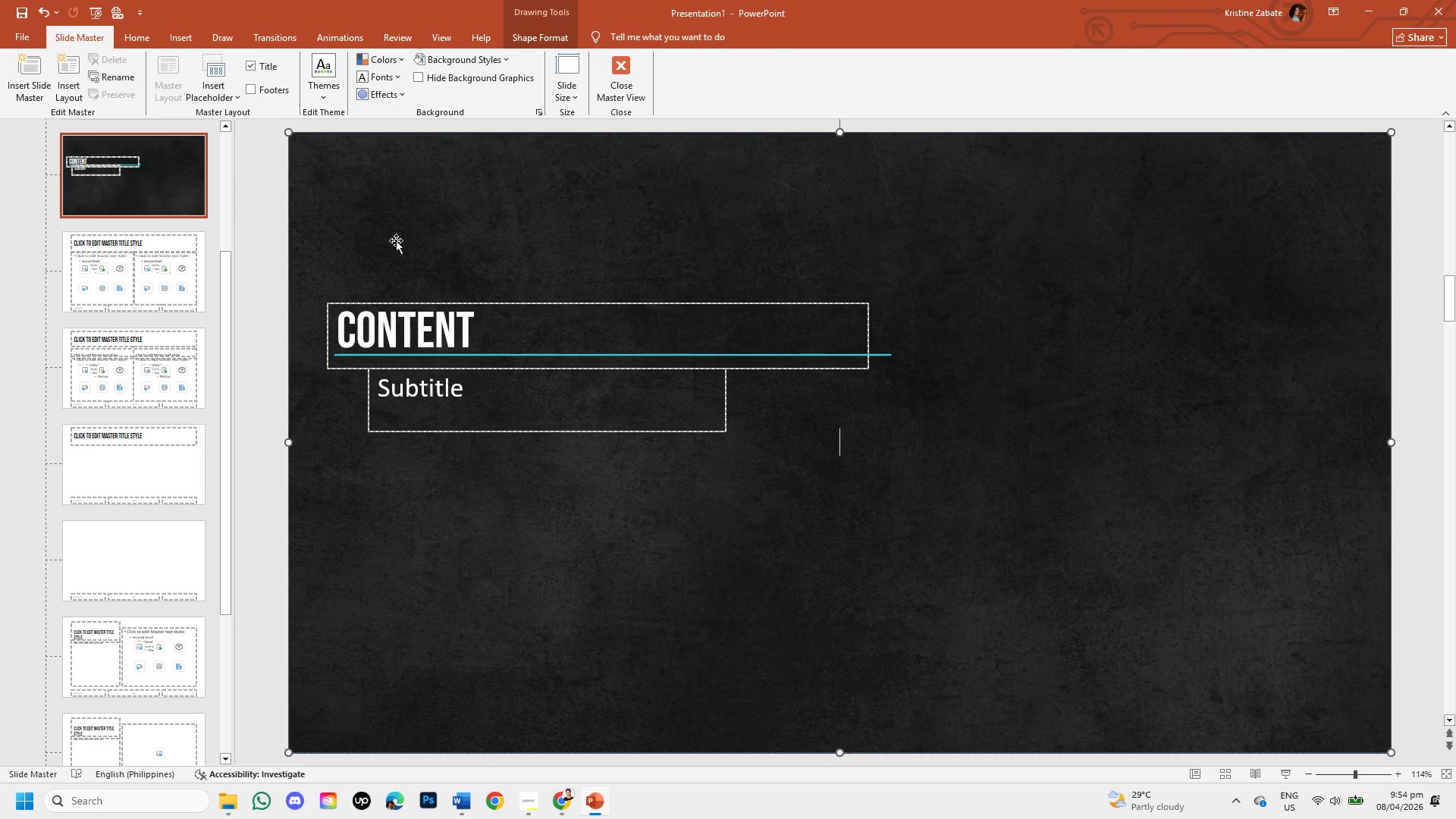 
triple_click([396, 240])
 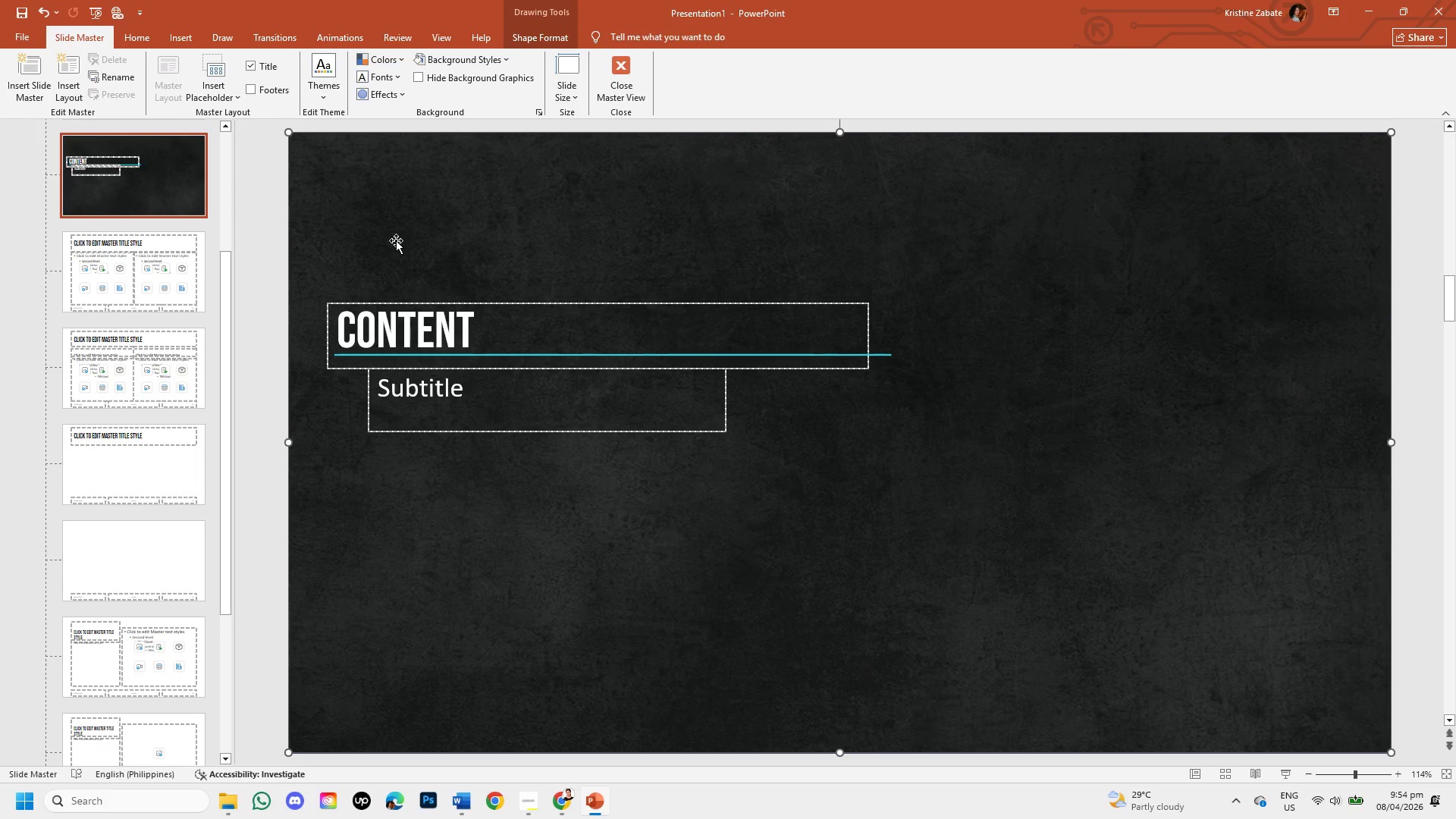 
left_click([396, 240])
 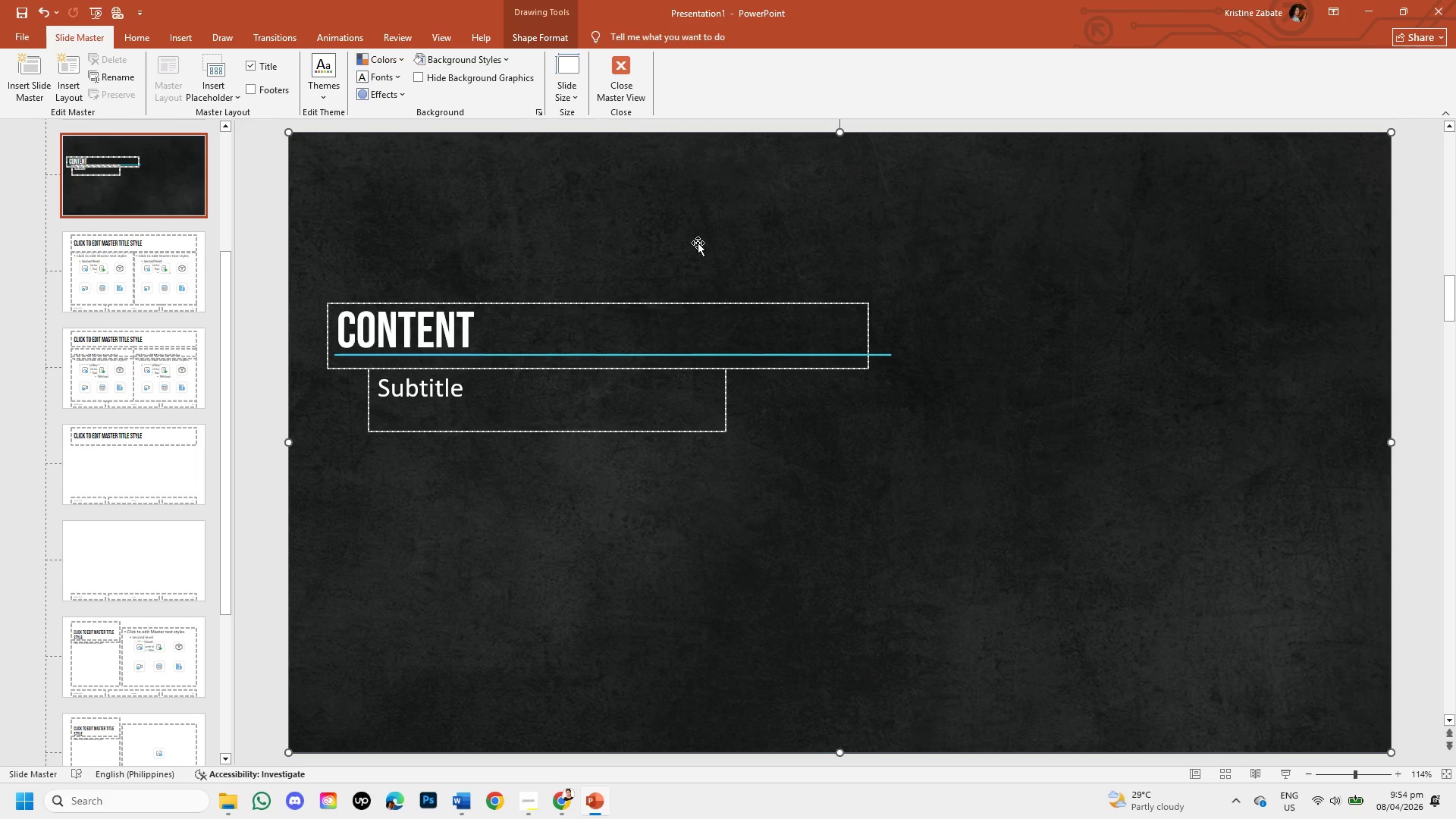 
right_click([770, 237])
 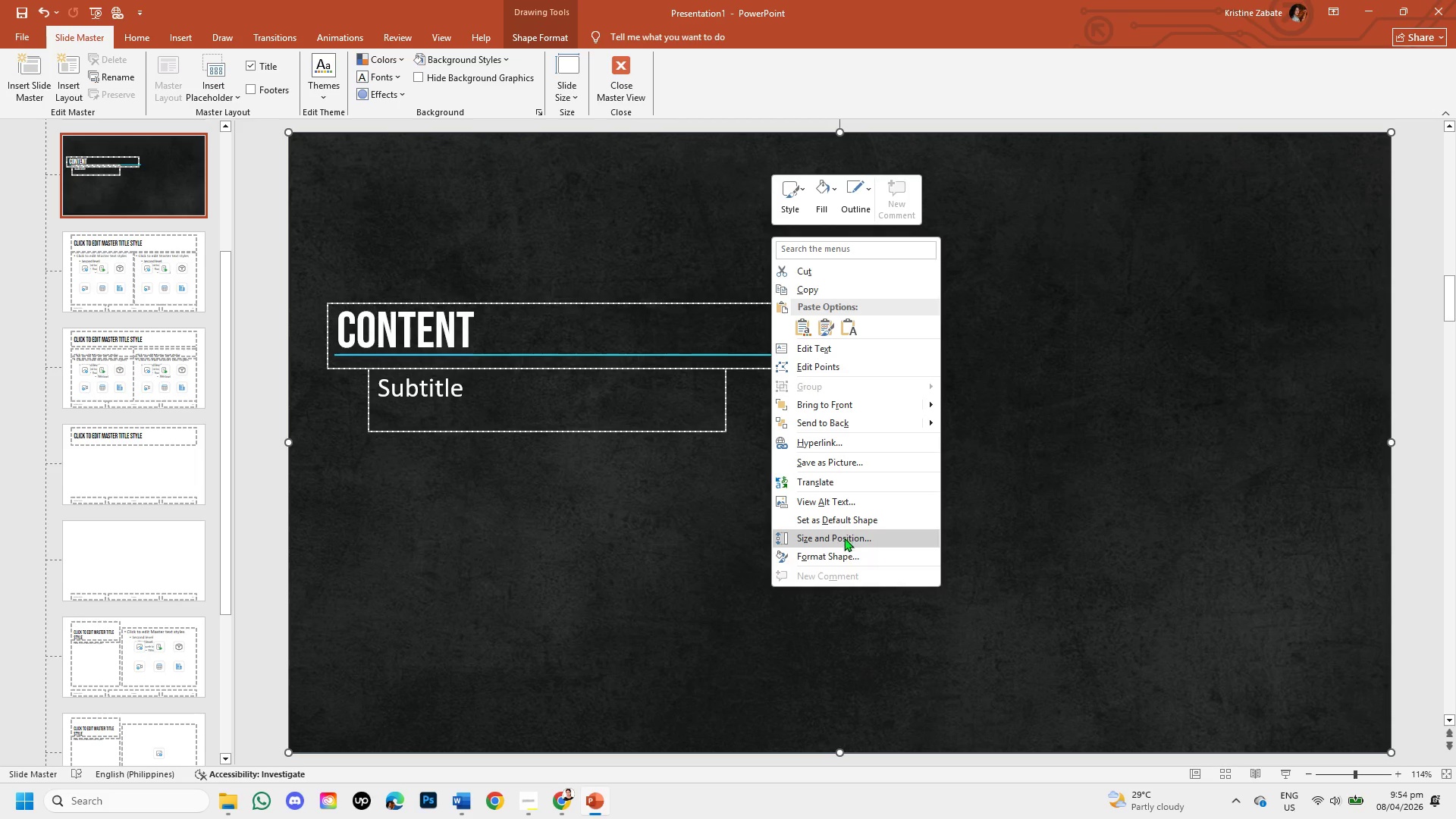 
left_click([846, 548])
 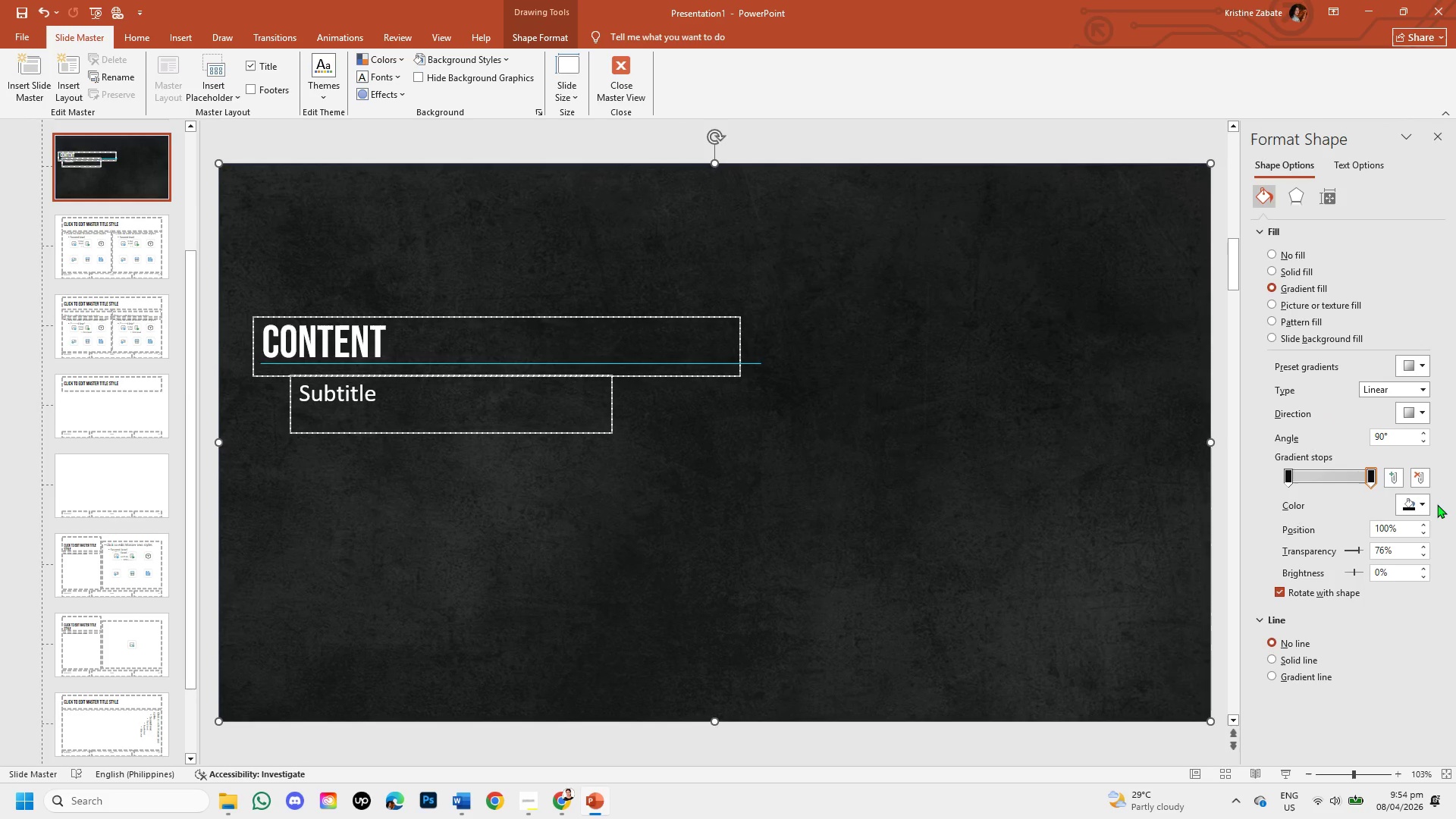 
left_click([1426, 506])
 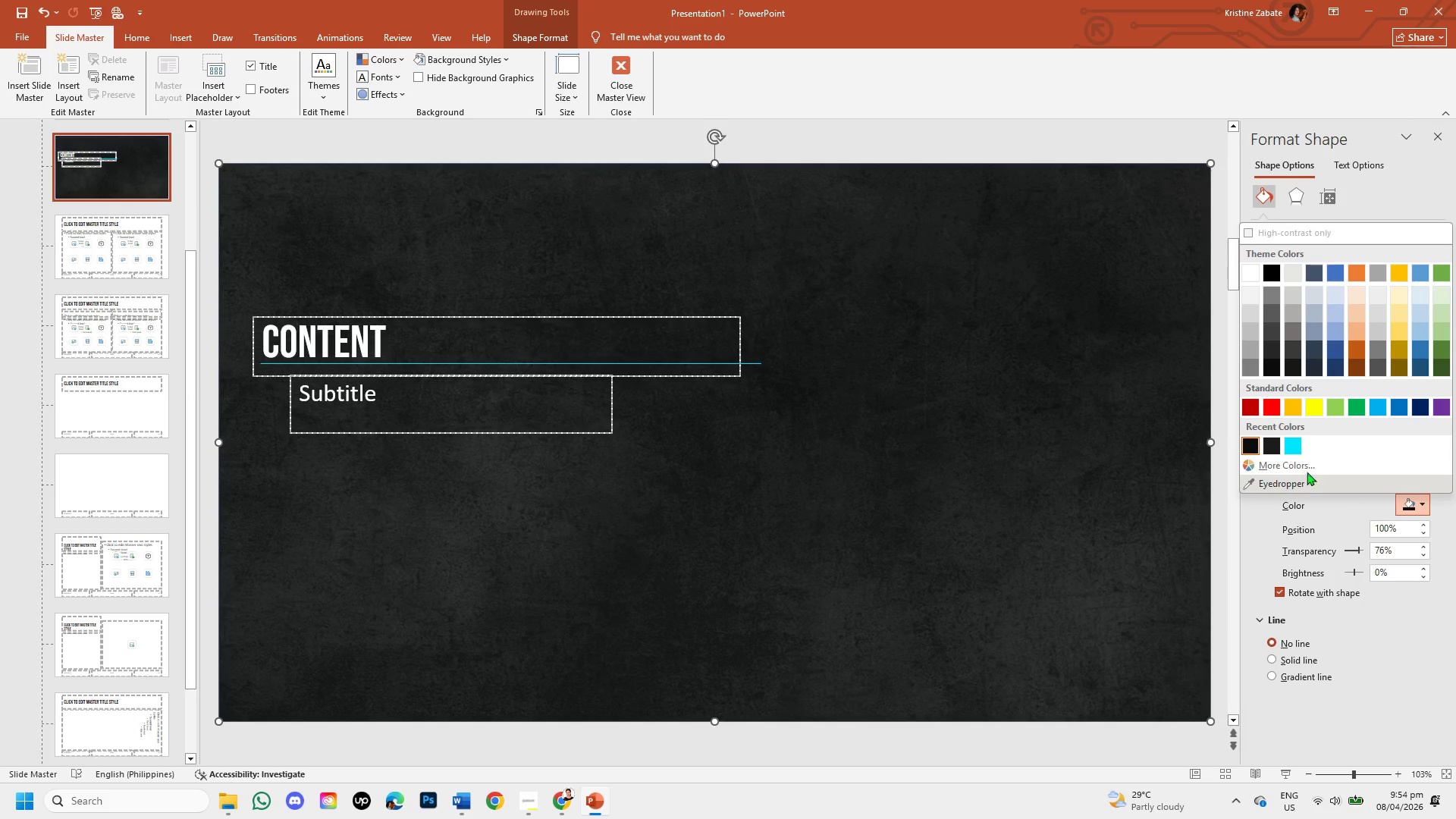 
left_click([1307, 467])
 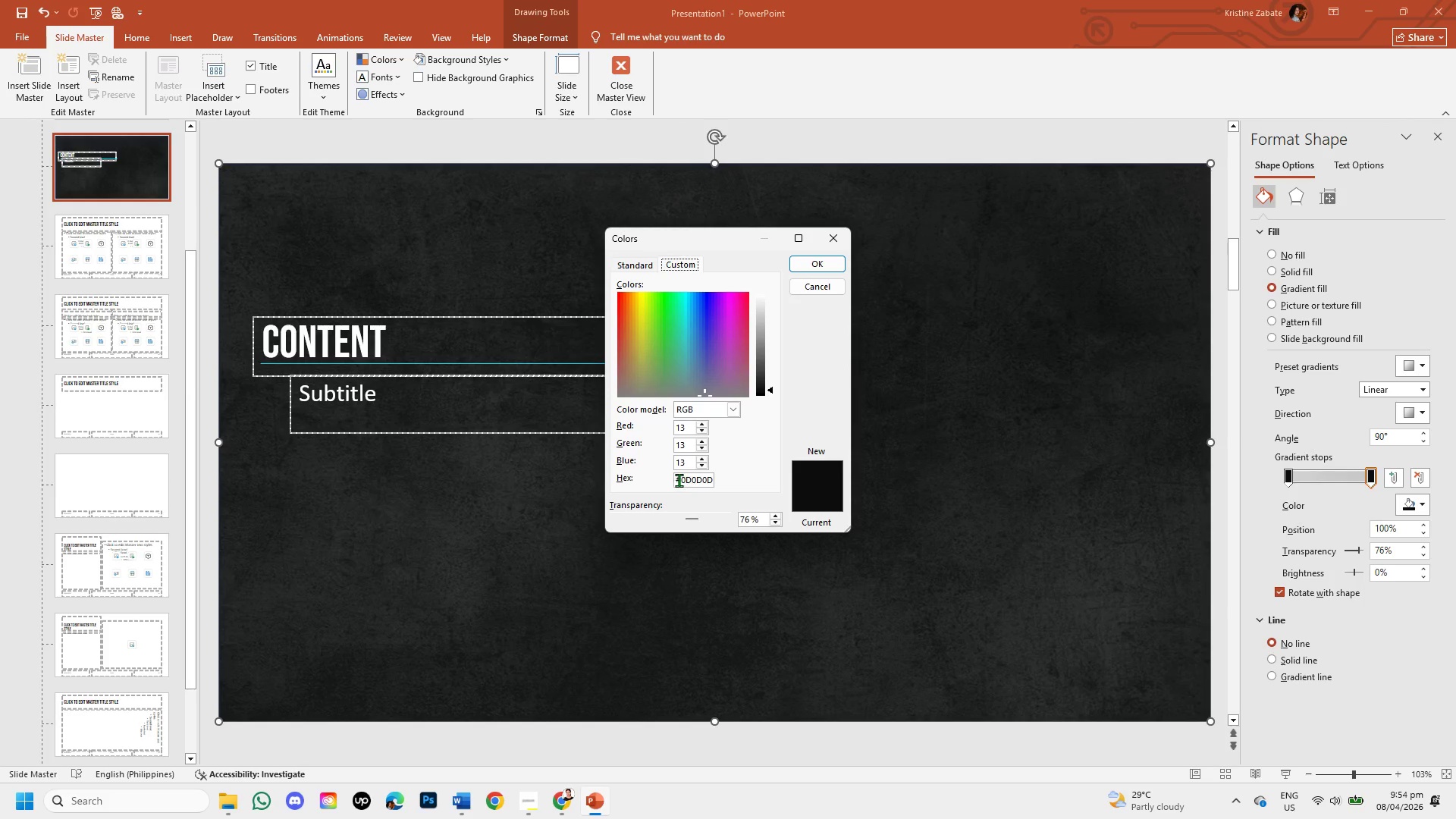 
left_click_drag(start_coordinate=[679, 480], to_coordinate=[724, 485])
 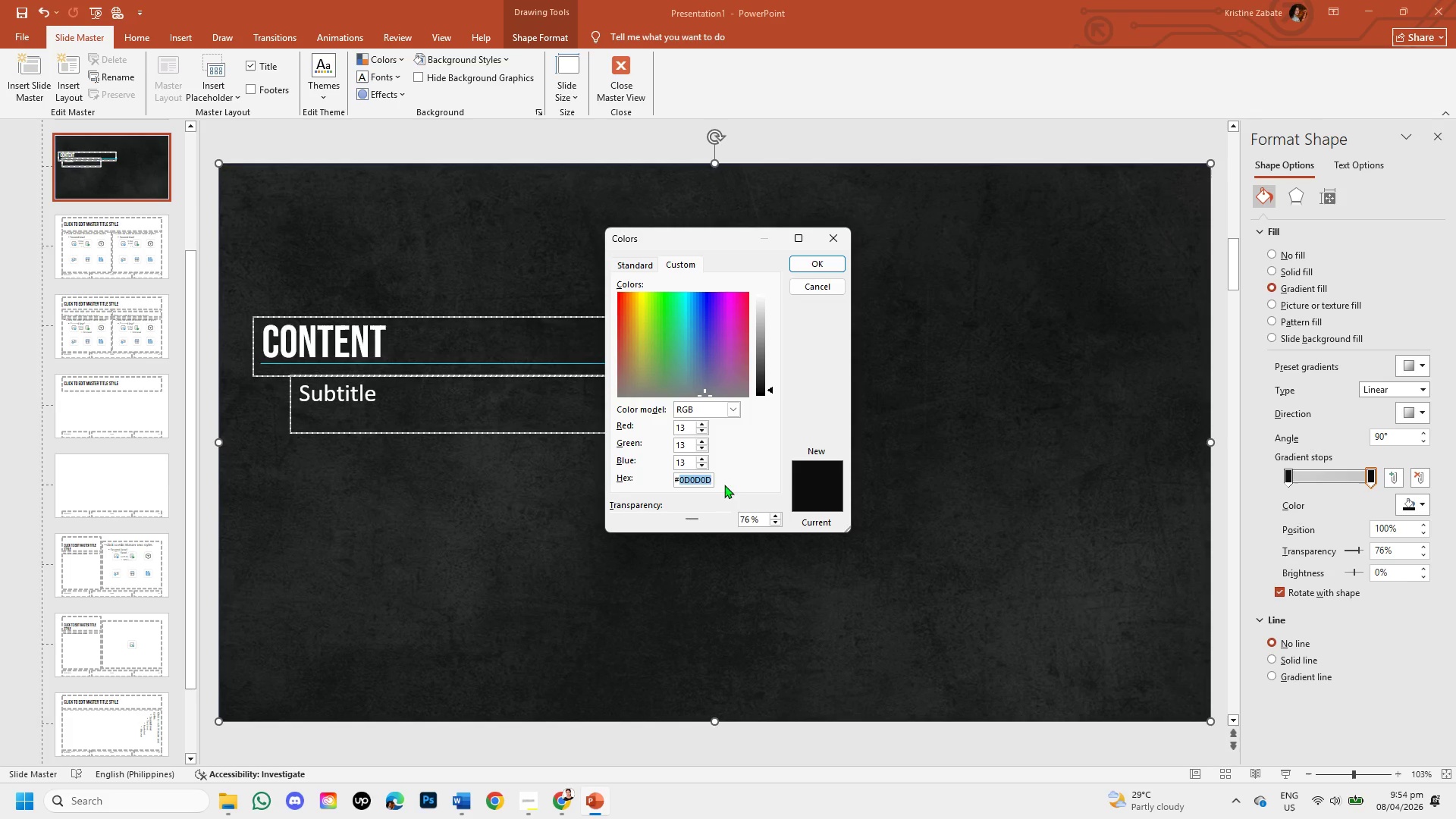 
key(Backspace)
type(1a)
key(Backspace)
type(A1A1A)
 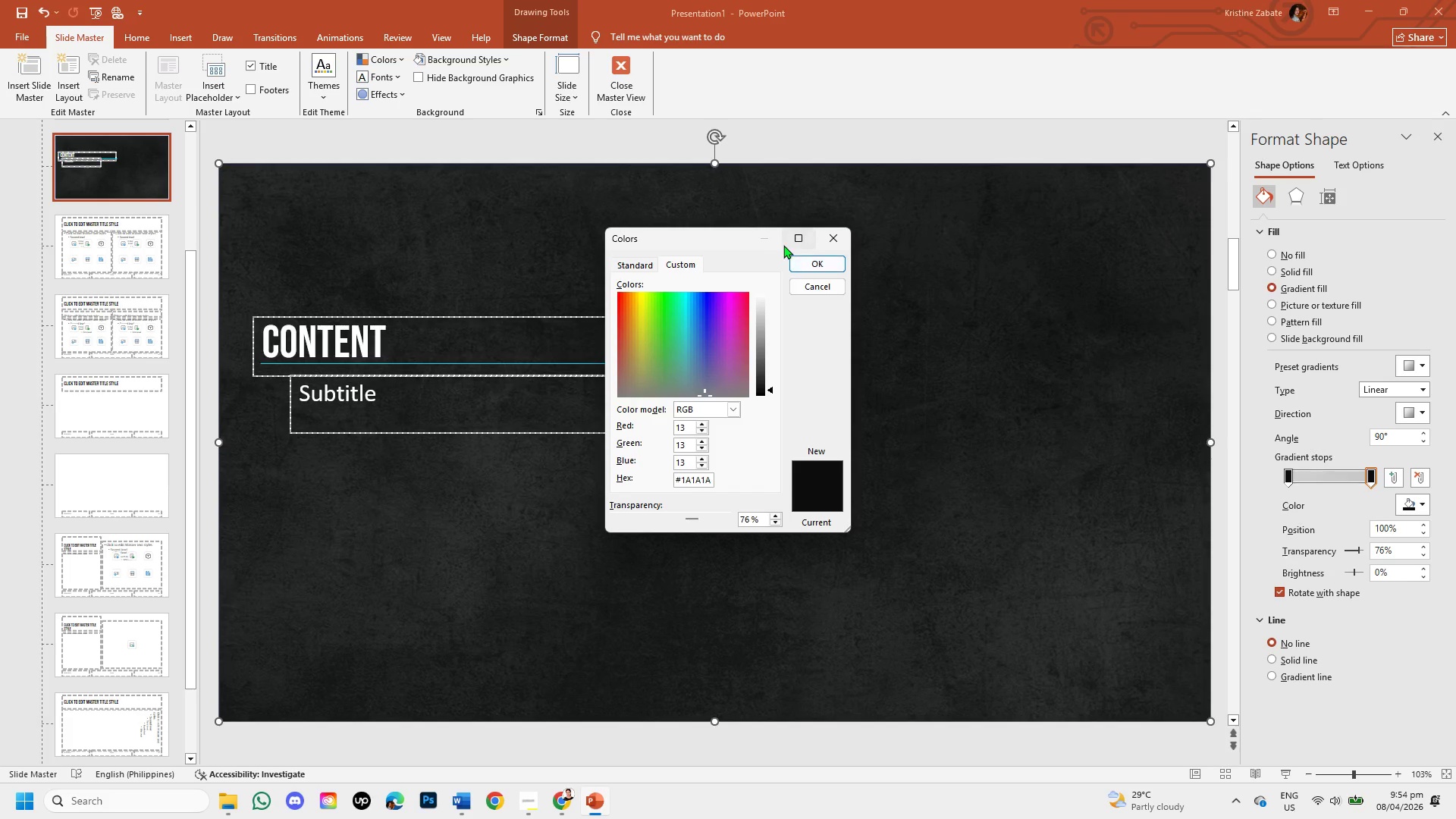 
left_click([806, 266])
 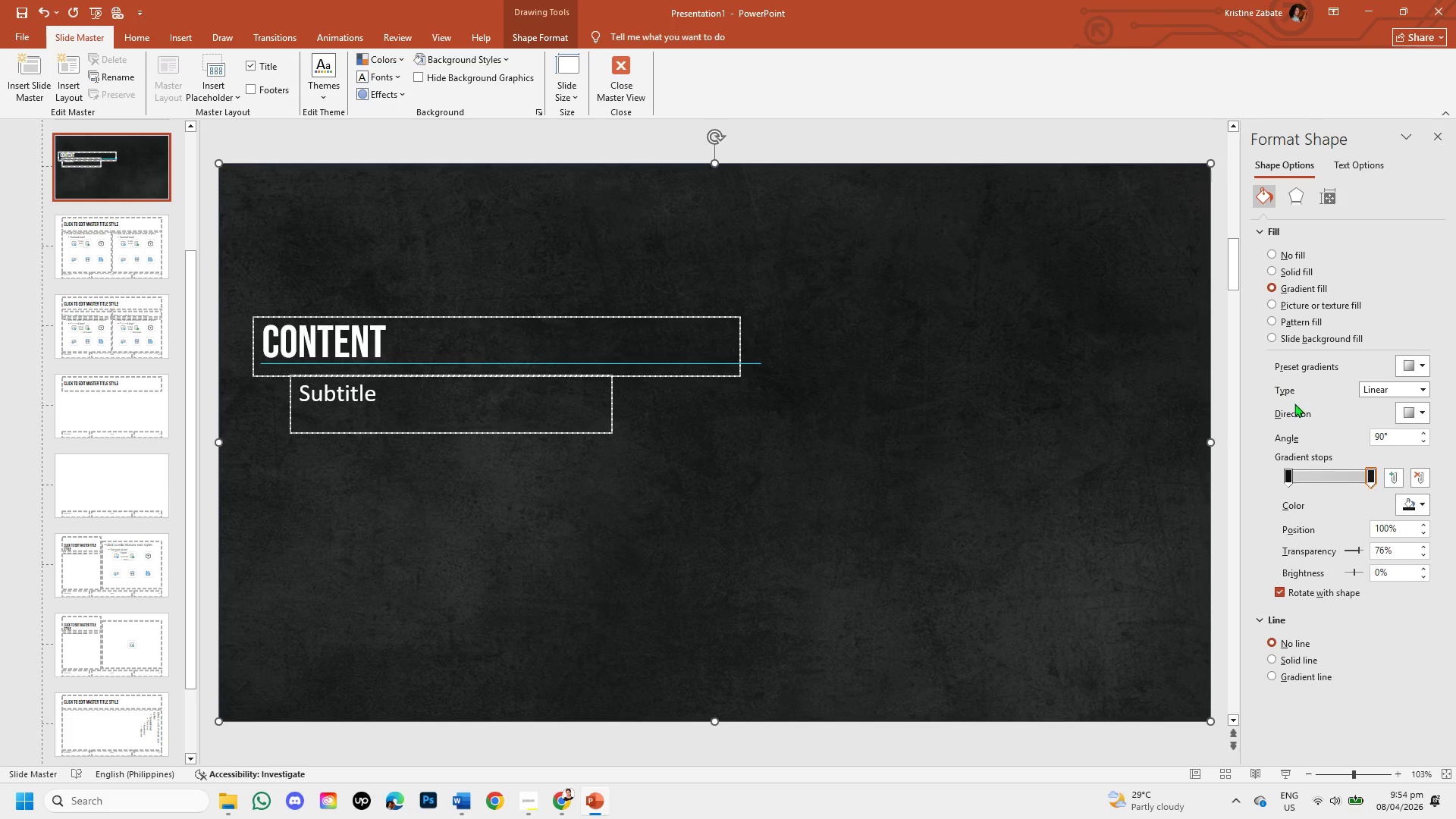 
left_click([1414, 507])
 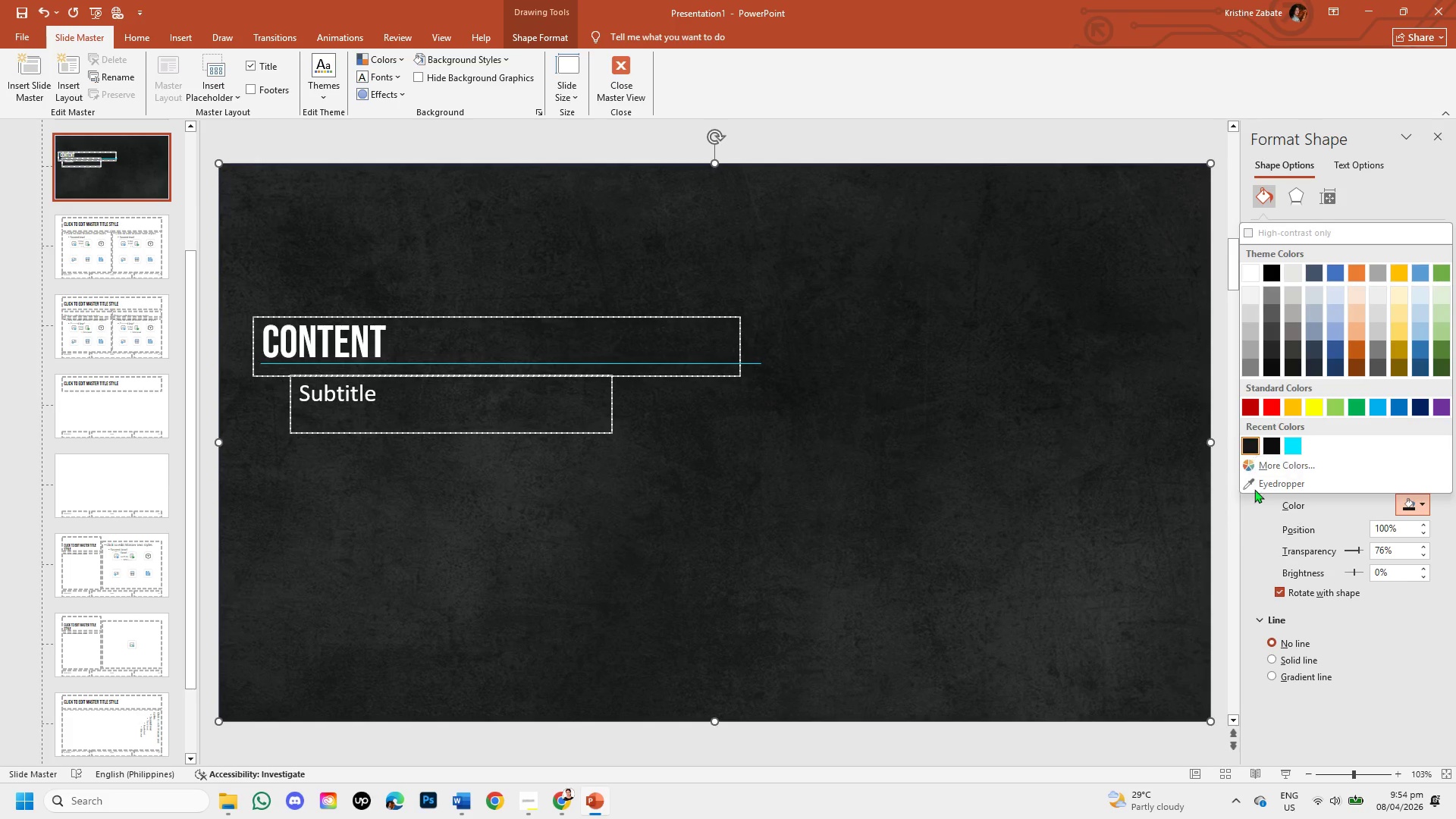 
left_click([1224, 514])
 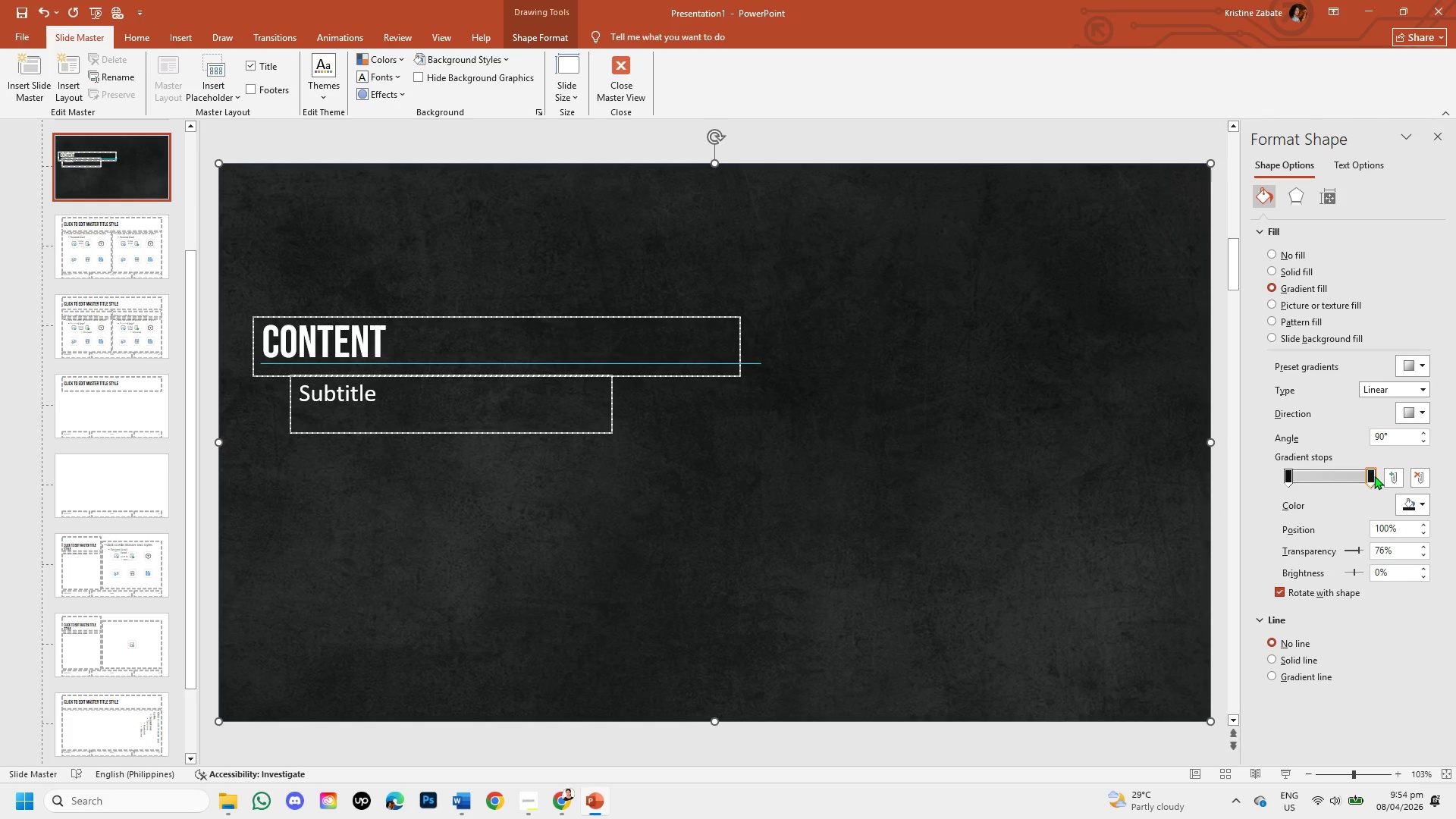 
left_click([1374, 475])
 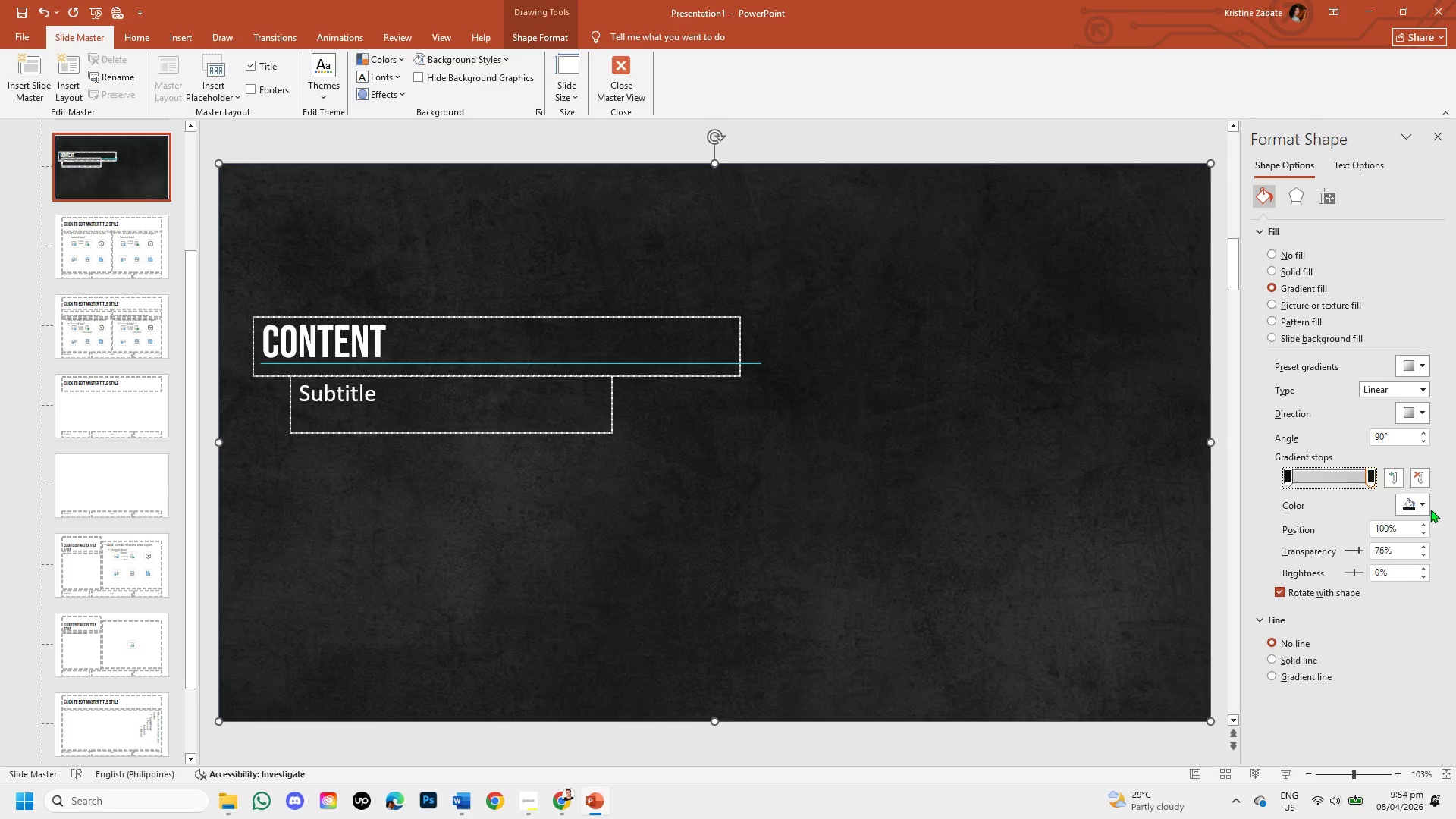 
left_click([1422, 504])
 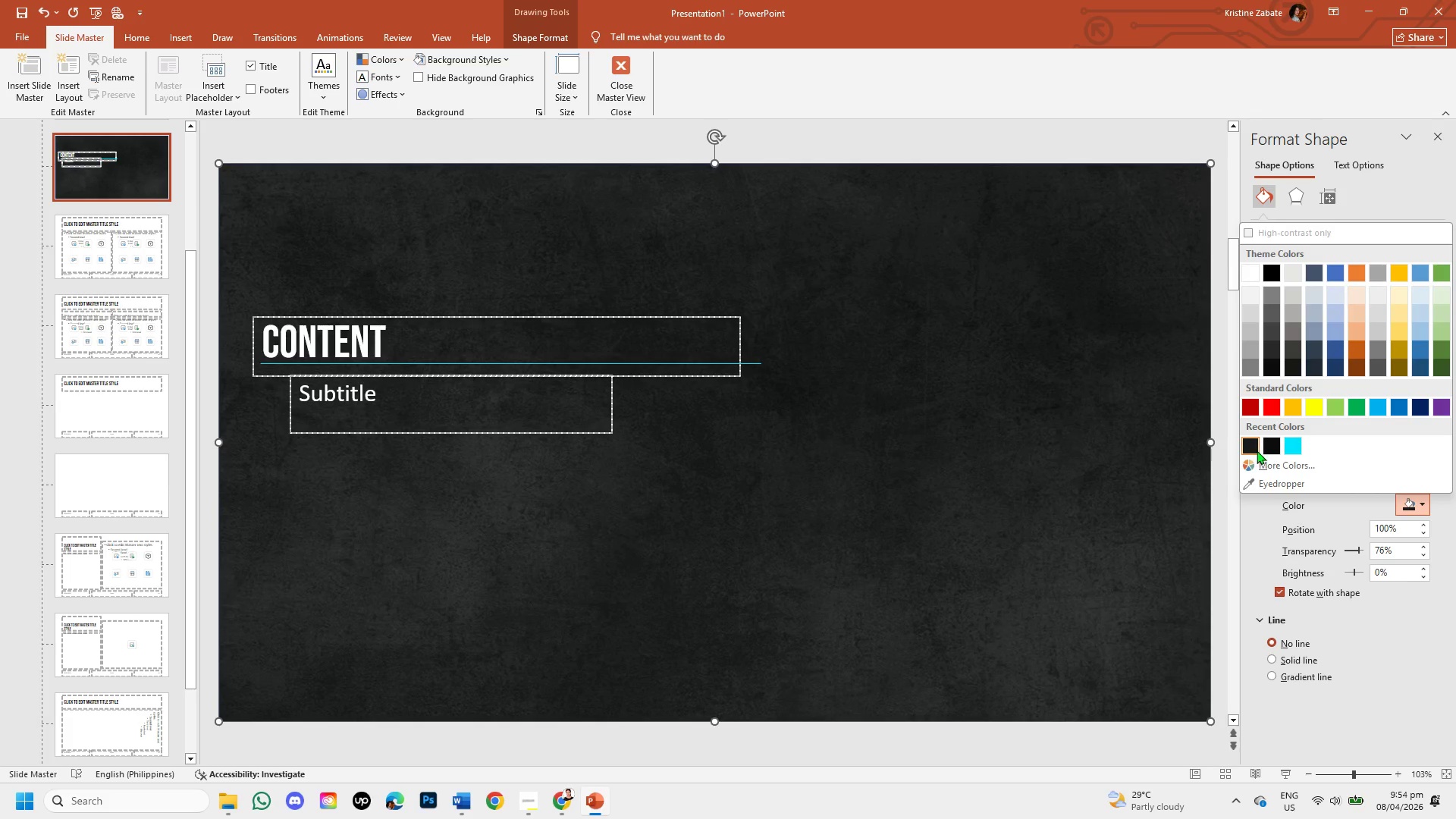 
left_click([1255, 450])
 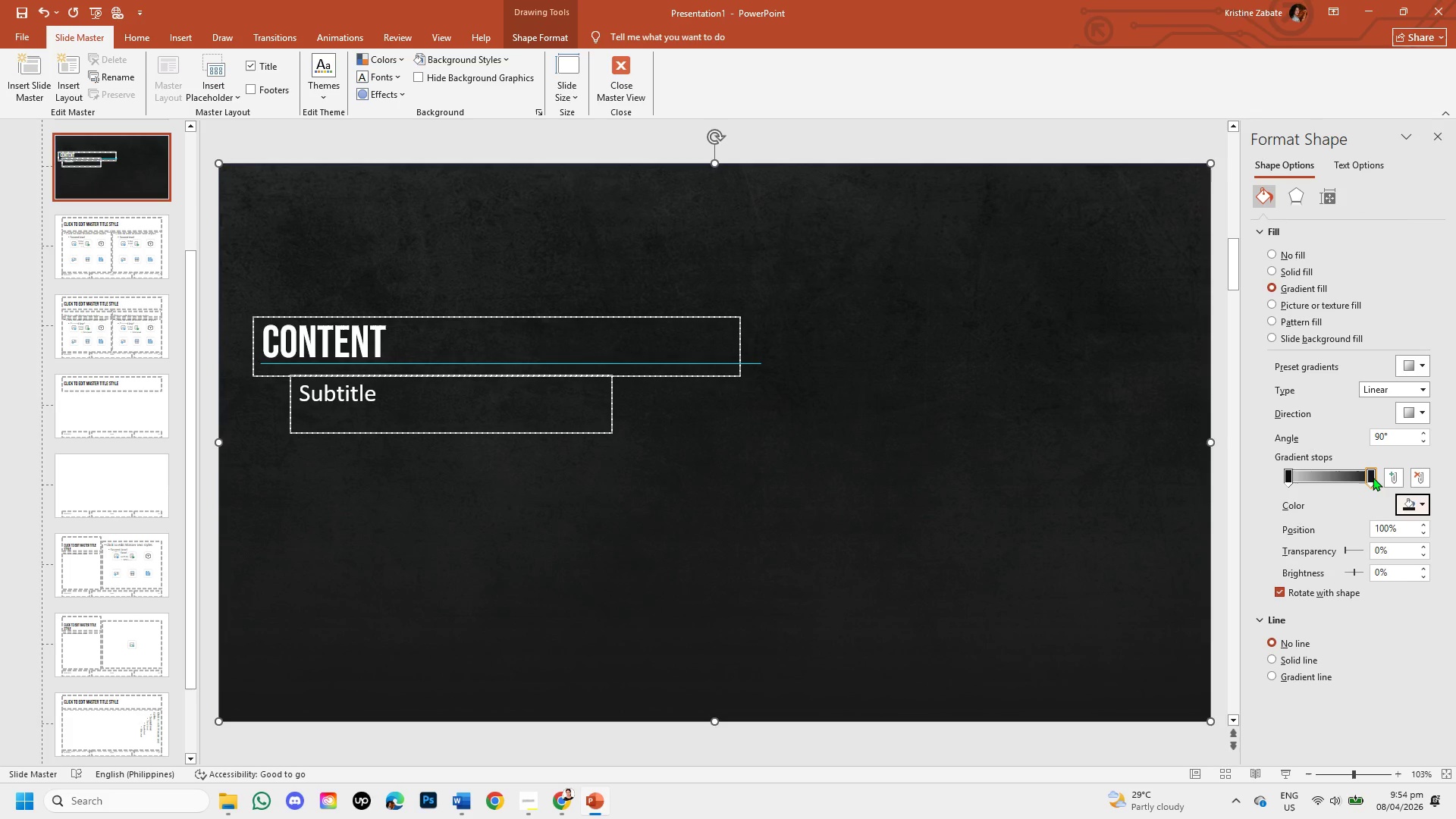 
left_click([1371, 476])
 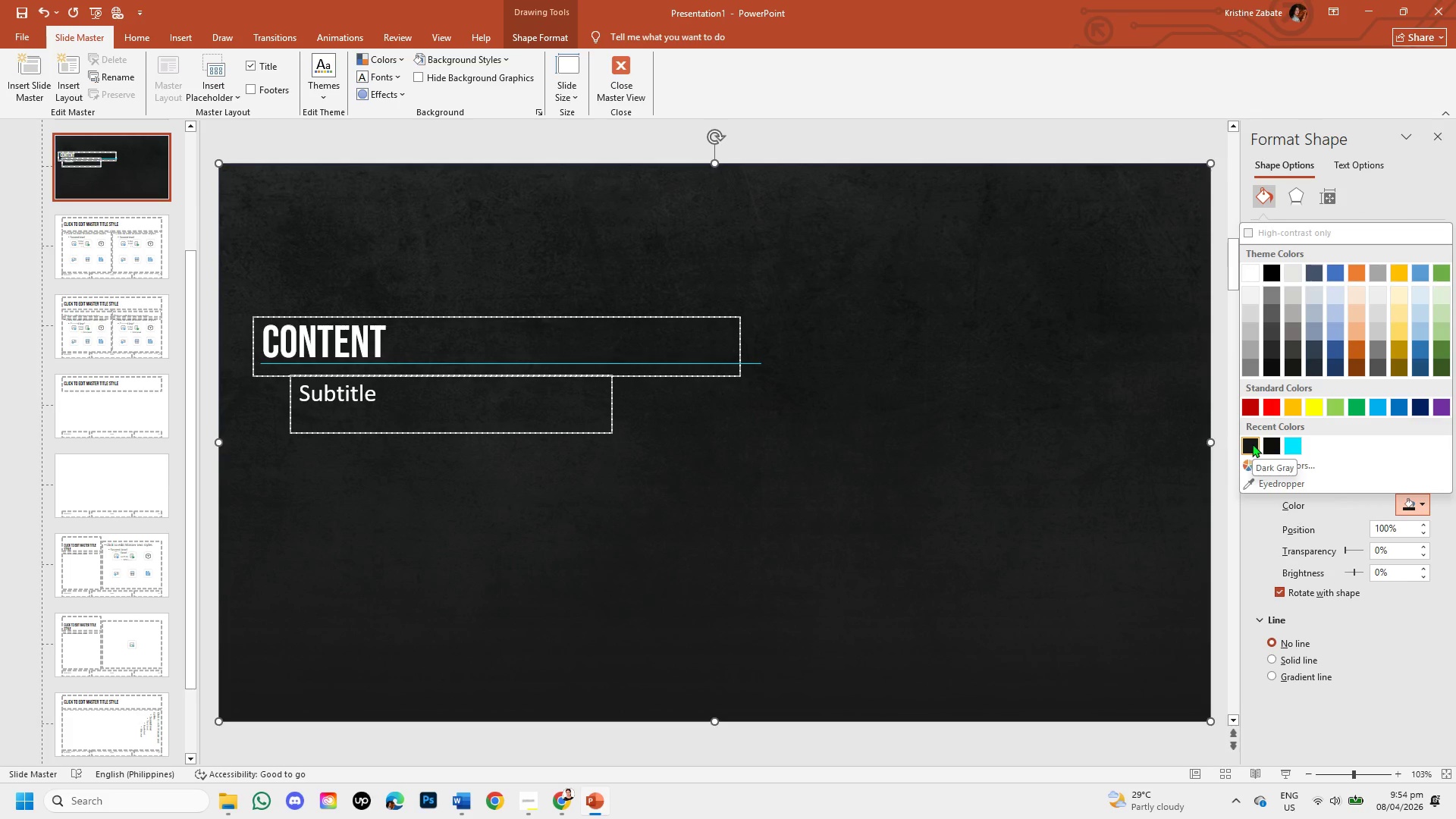 
left_click([1263, 510])
 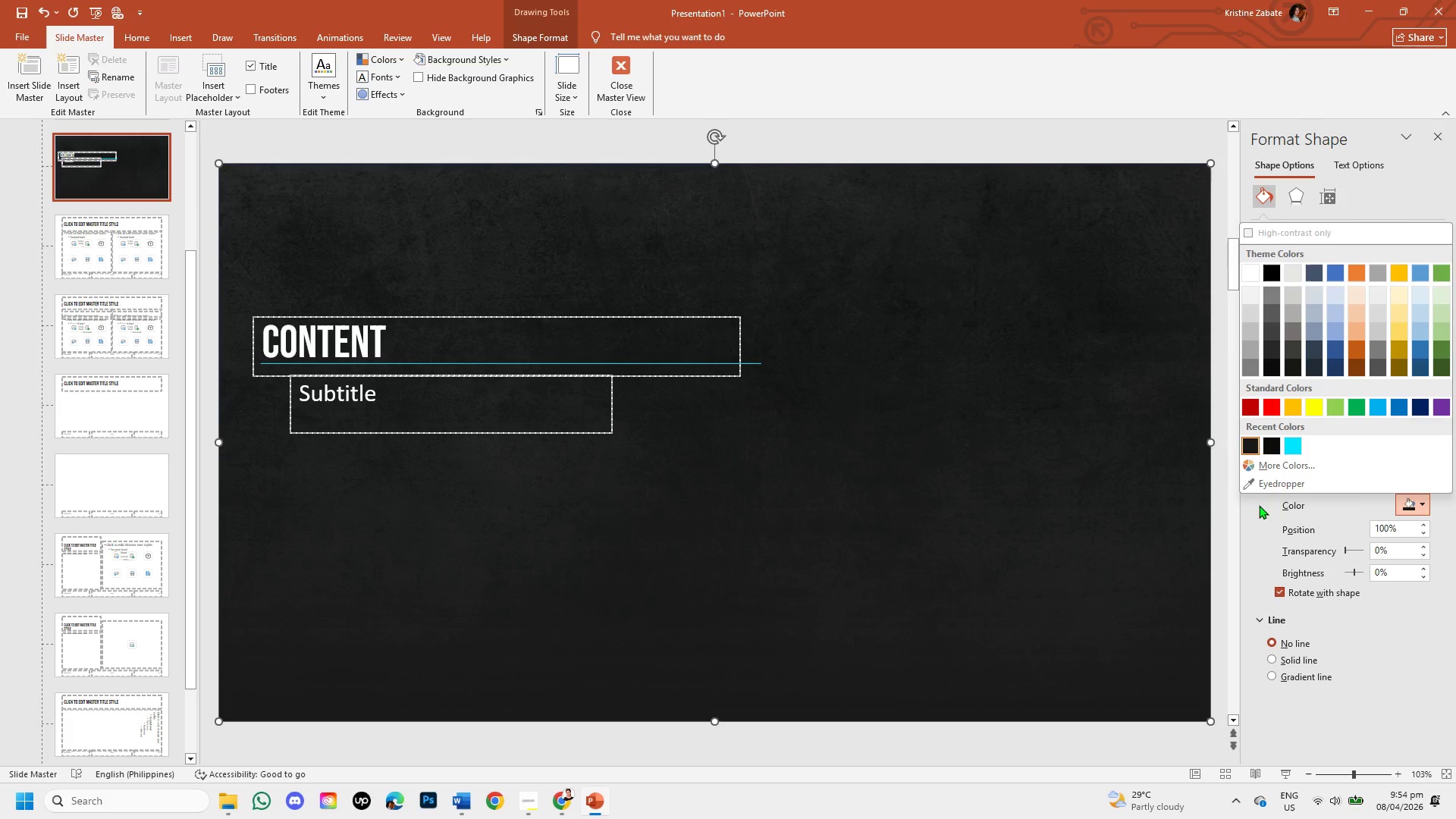 
left_click([1259, 505])
 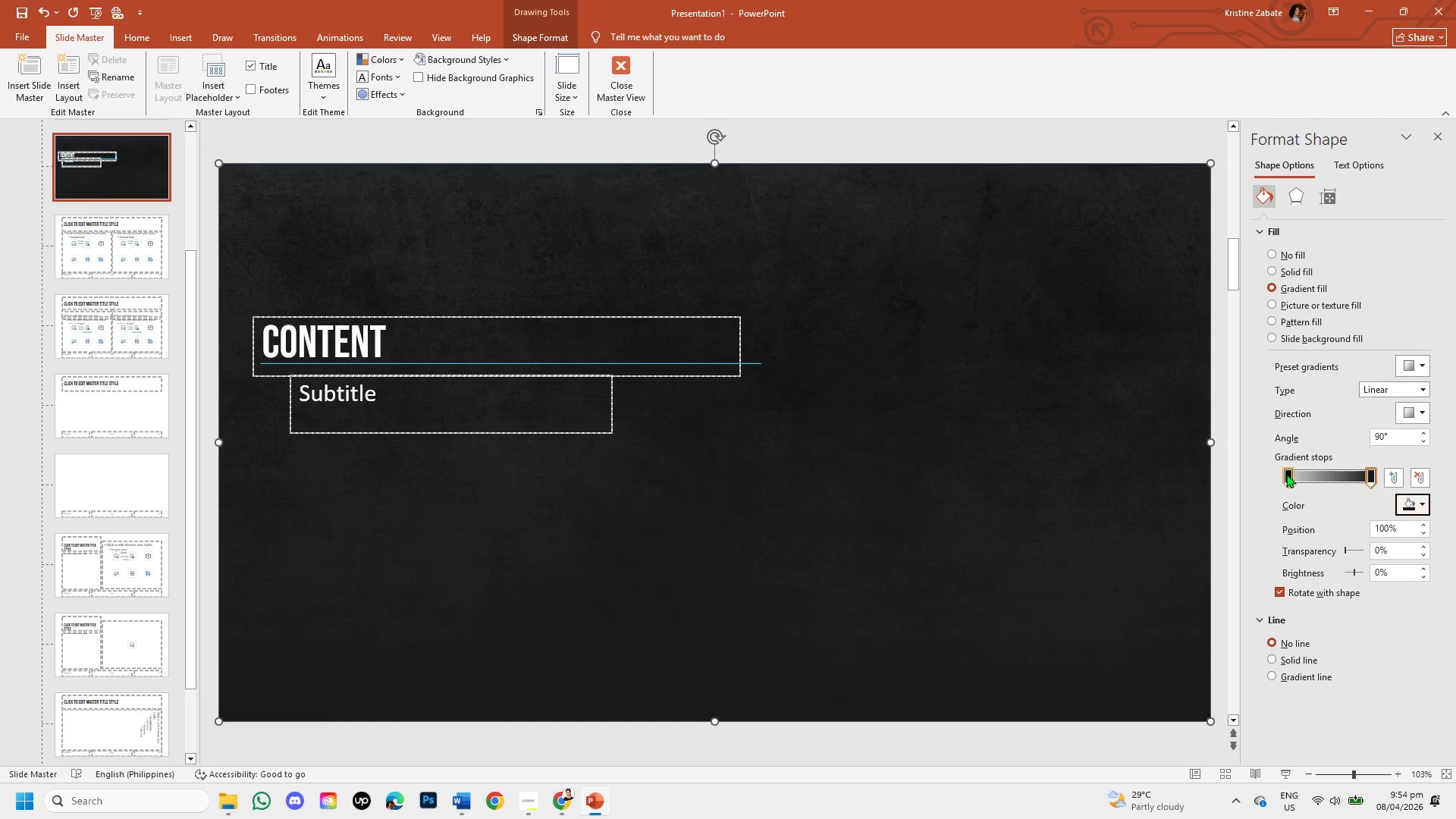 
left_click([1286, 474])
 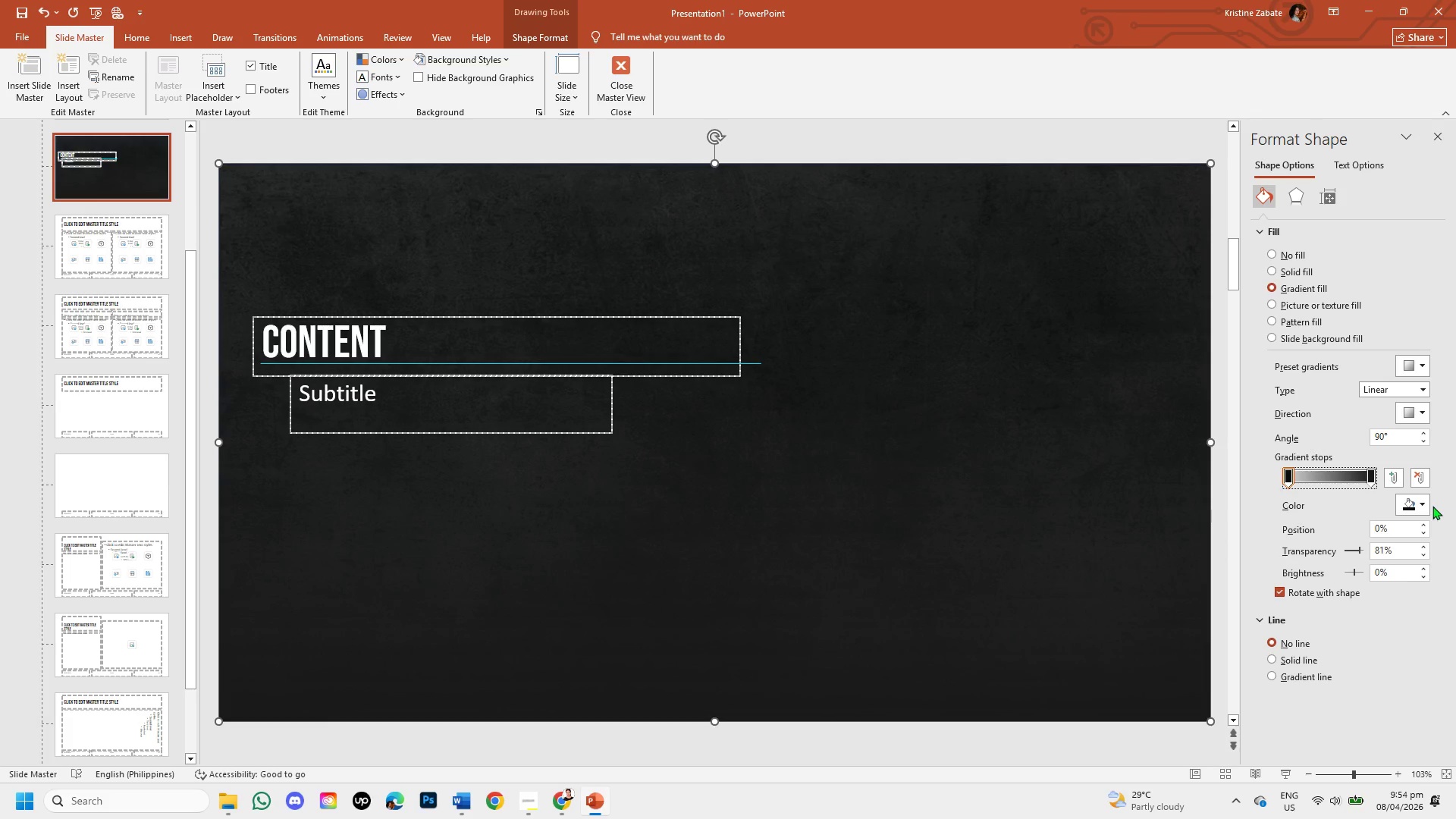 
left_click([1426, 499])
 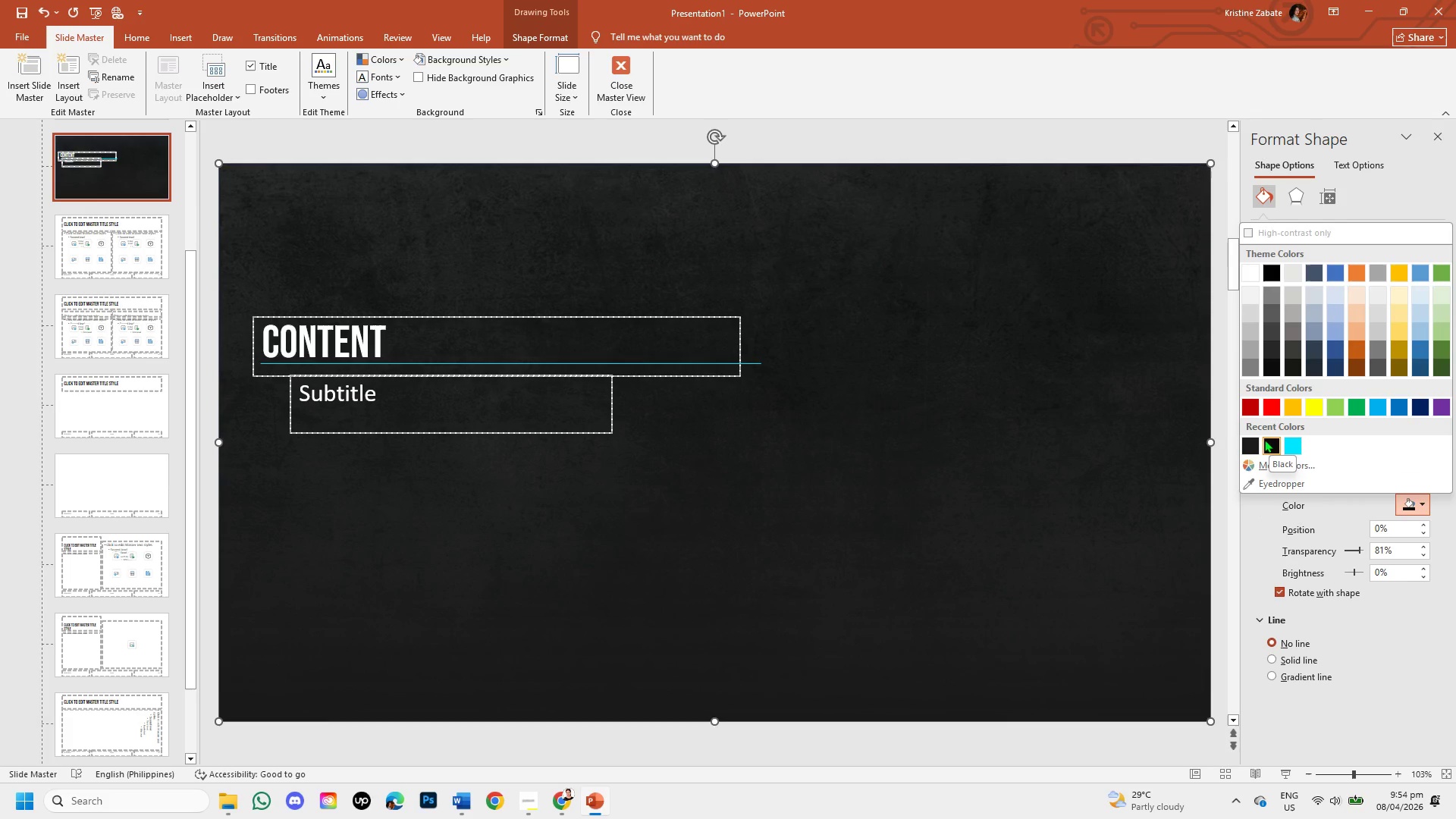 
left_click([1252, 443])
 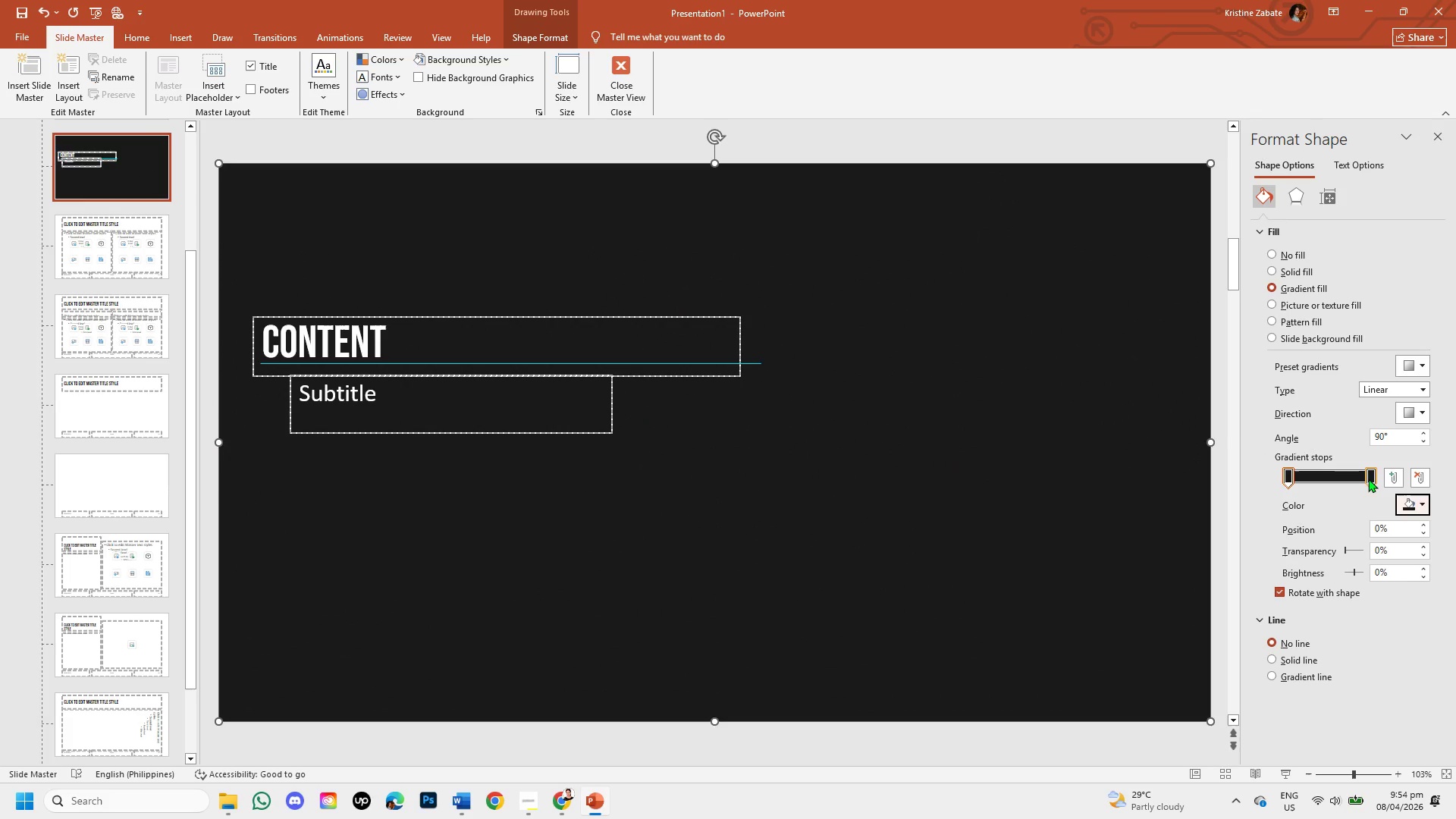 
left_click([1368, 479])
 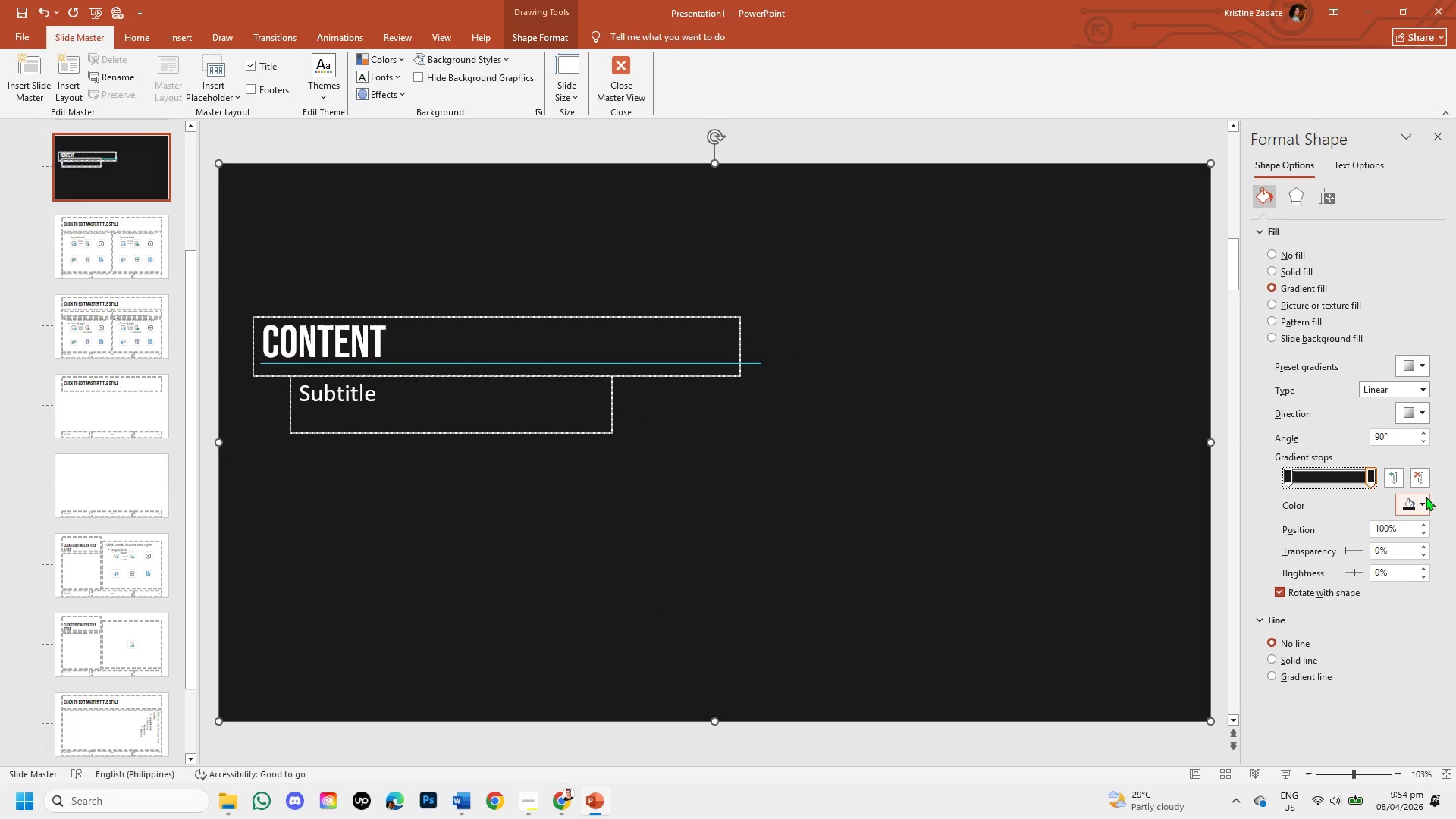 
left_click([1423, 501])
 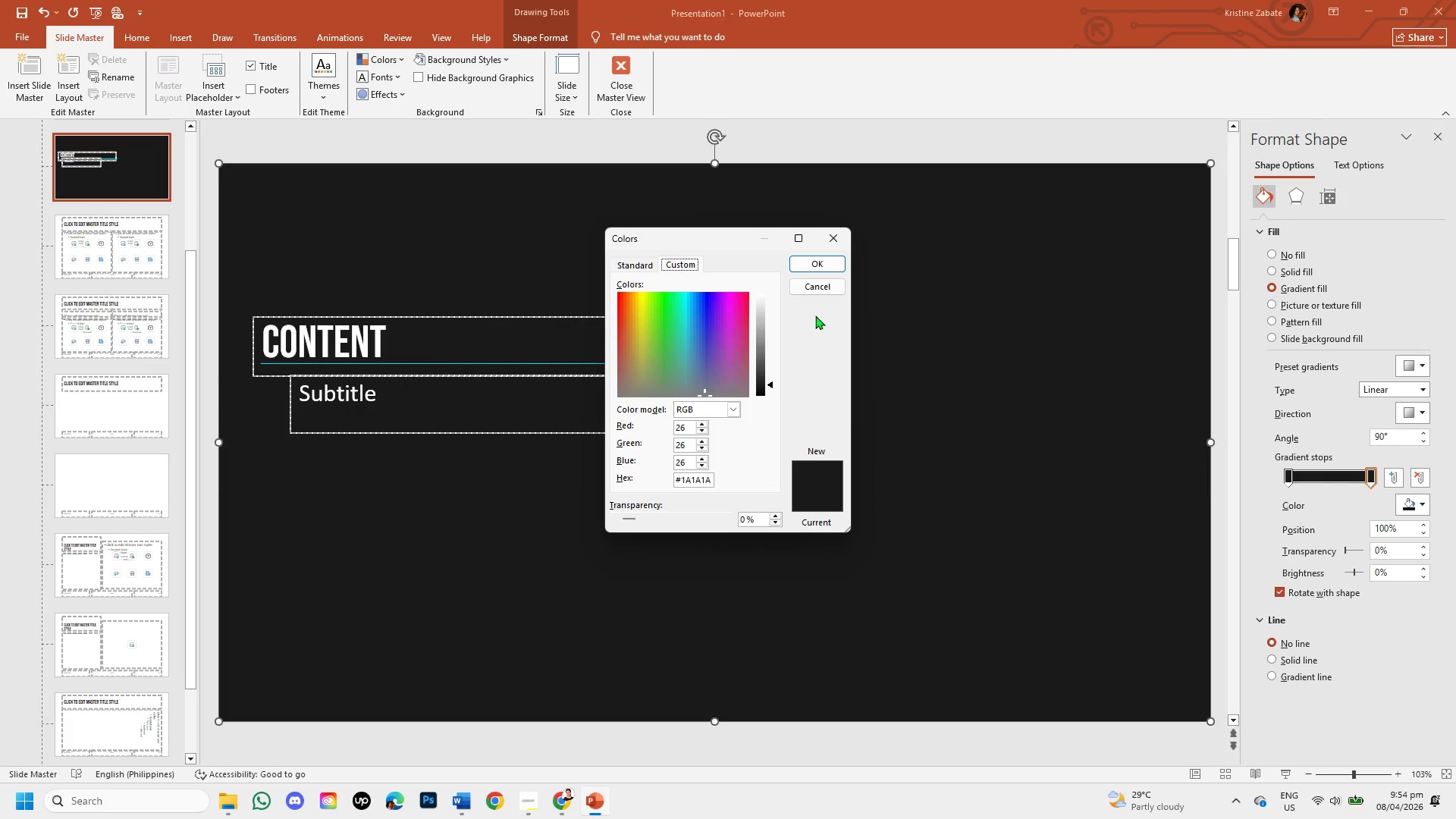 
left_click([825, 265])
 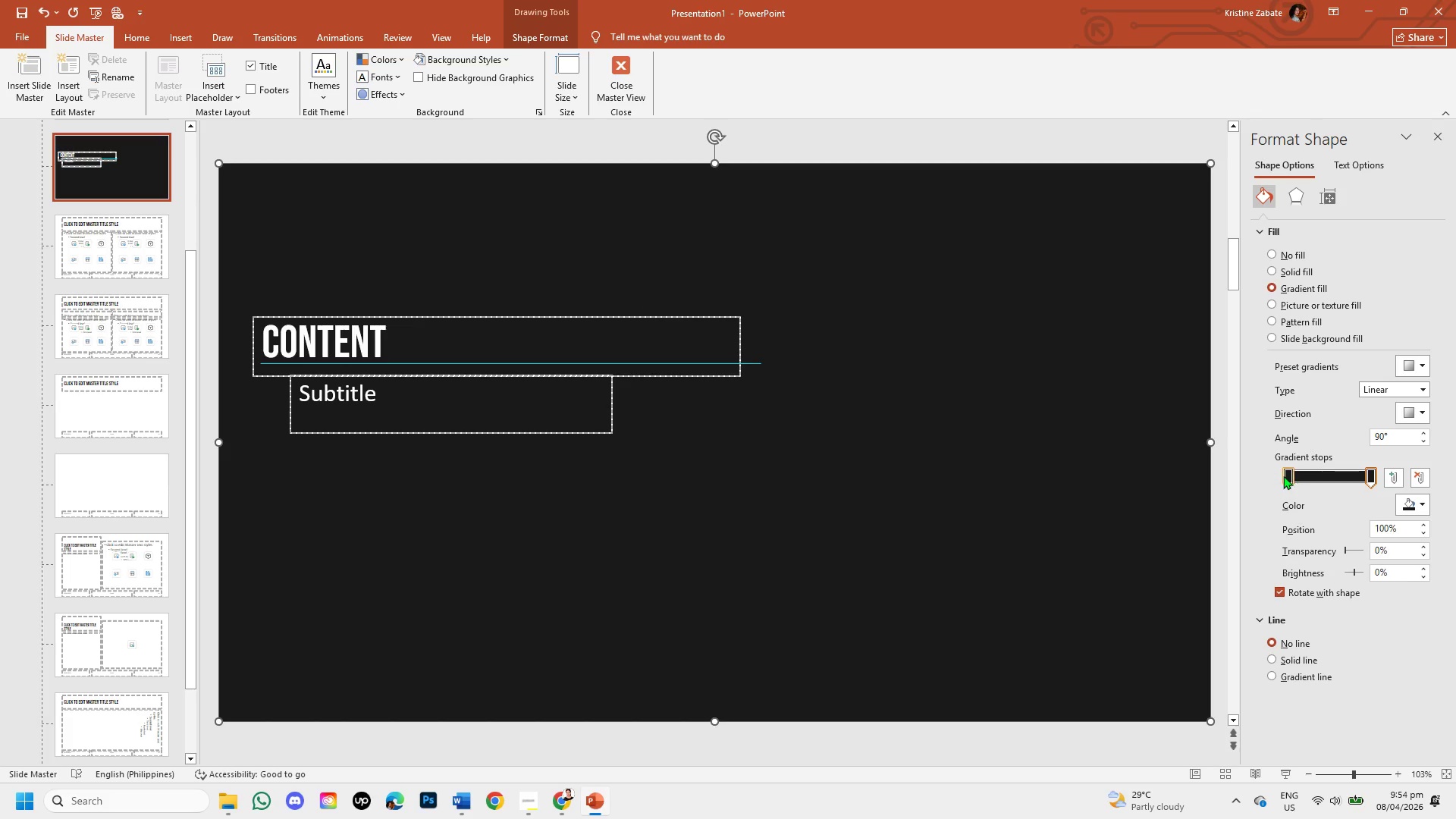 
left_click([1285, 476])
 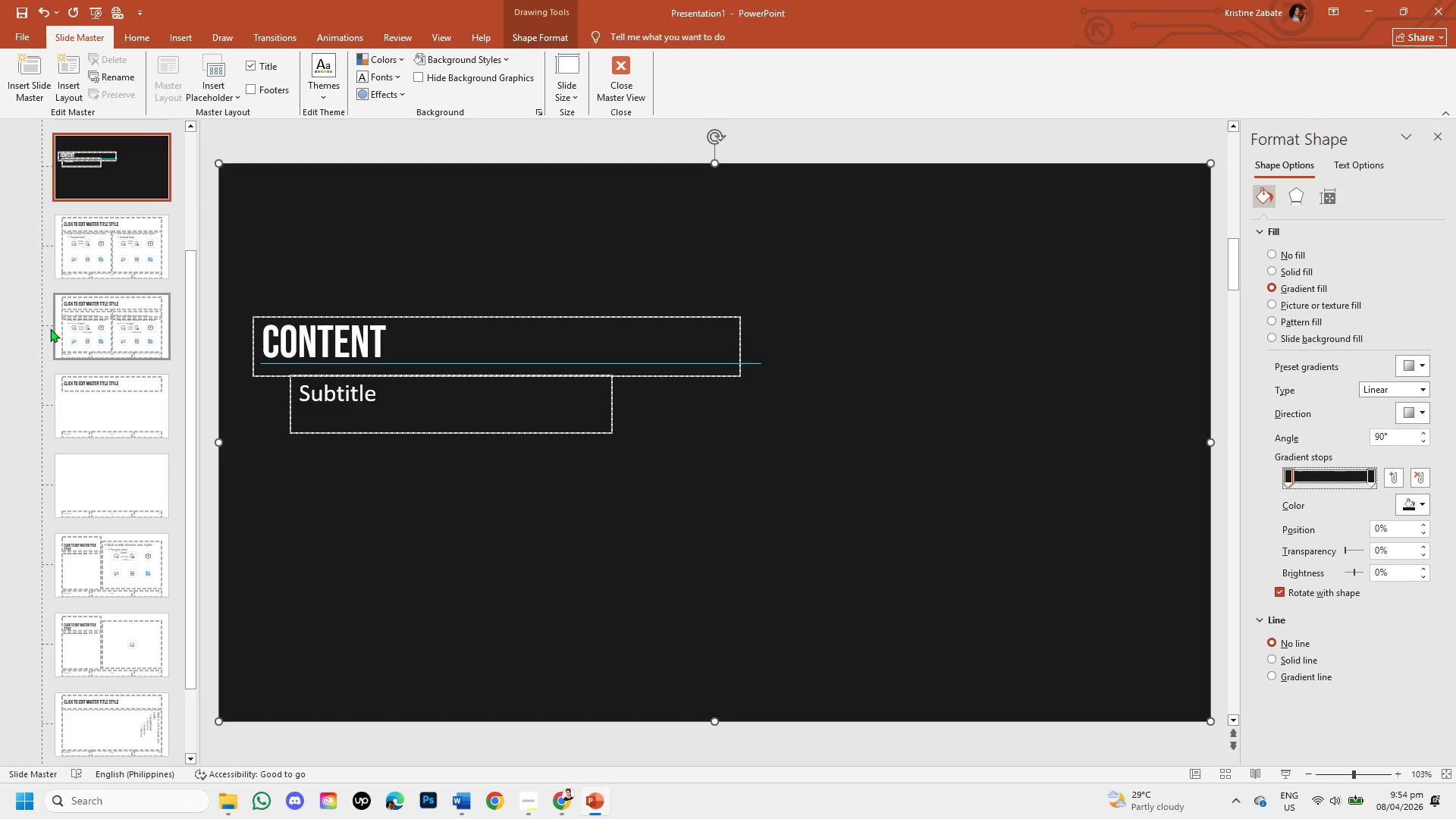 
scroll: coordinate [137, 303], scroll_direction: up, amount: 3.0
 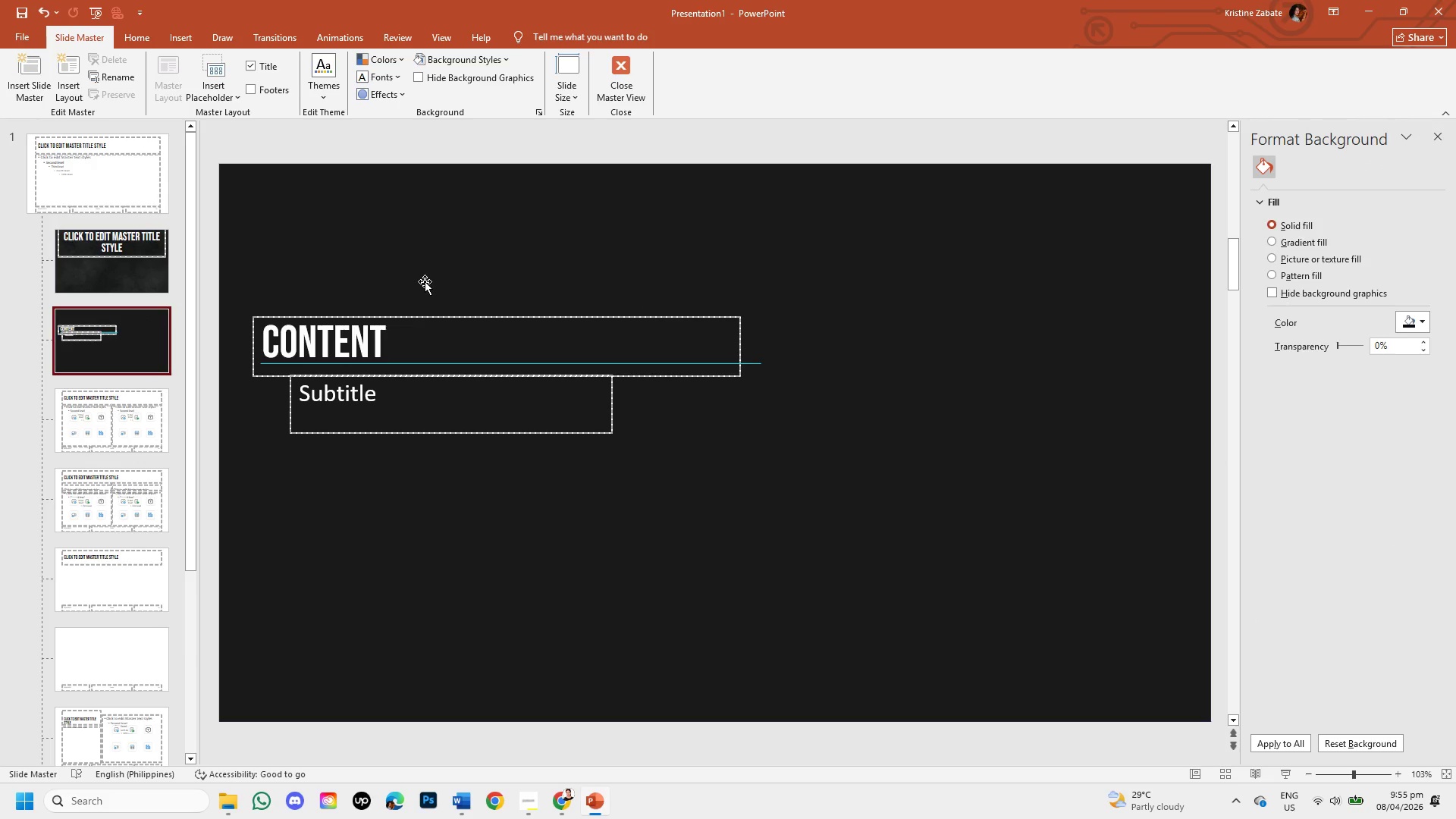 
left_click_drag(start_coordinate=[443, 541], to_coordinate=[455, 579])
 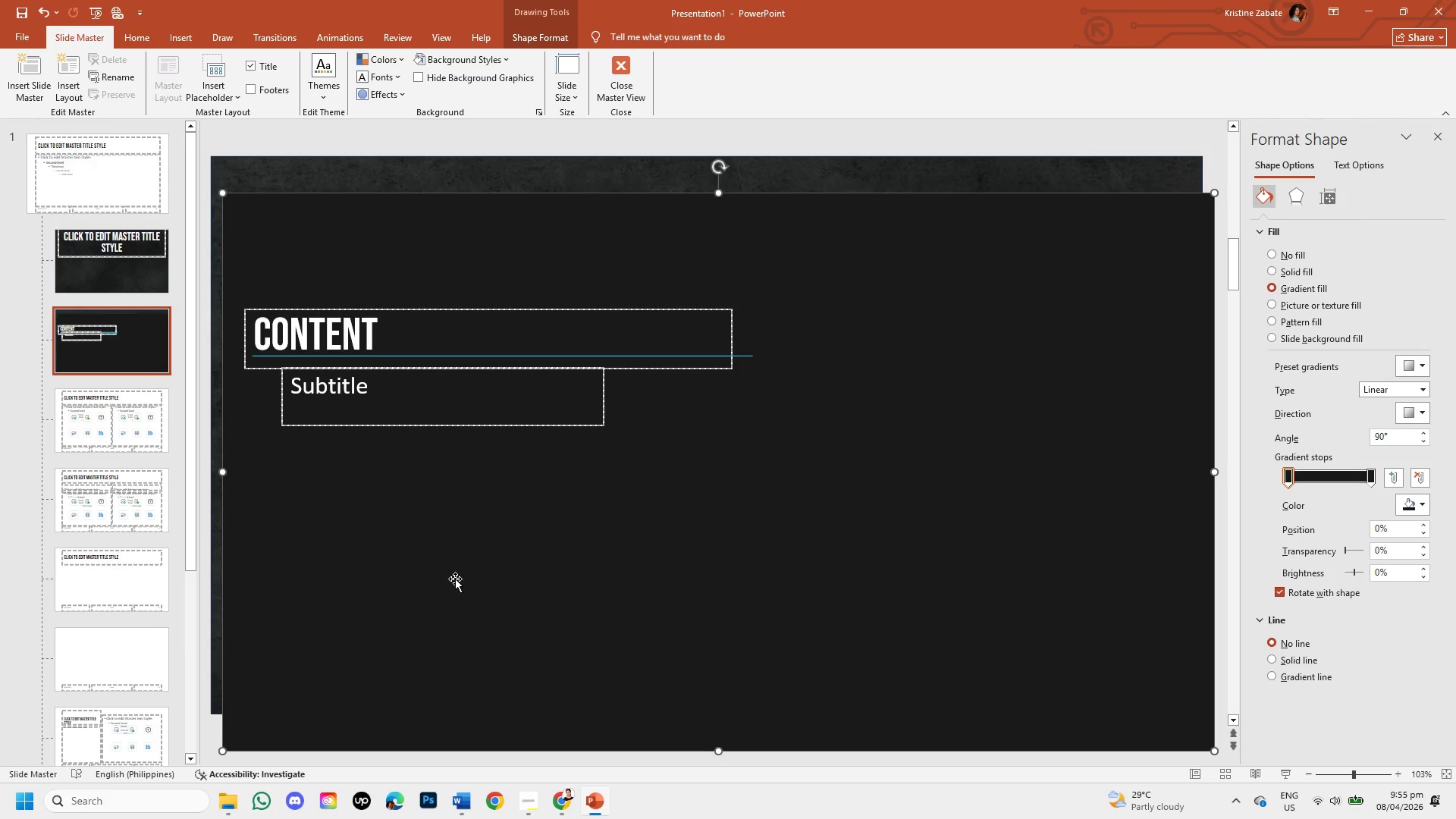 
key(Control+Z)
 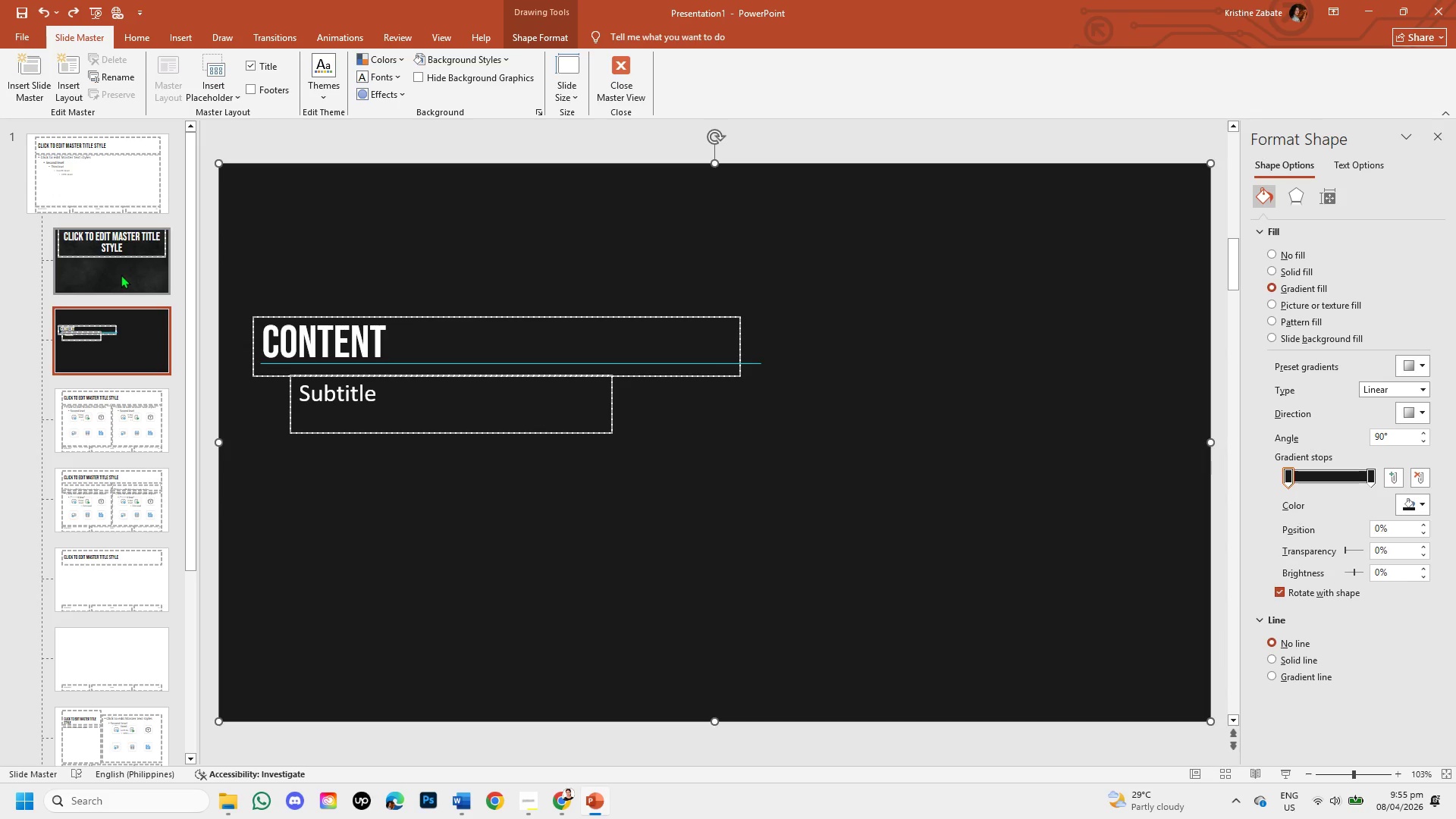 
left_click([121, 275])
 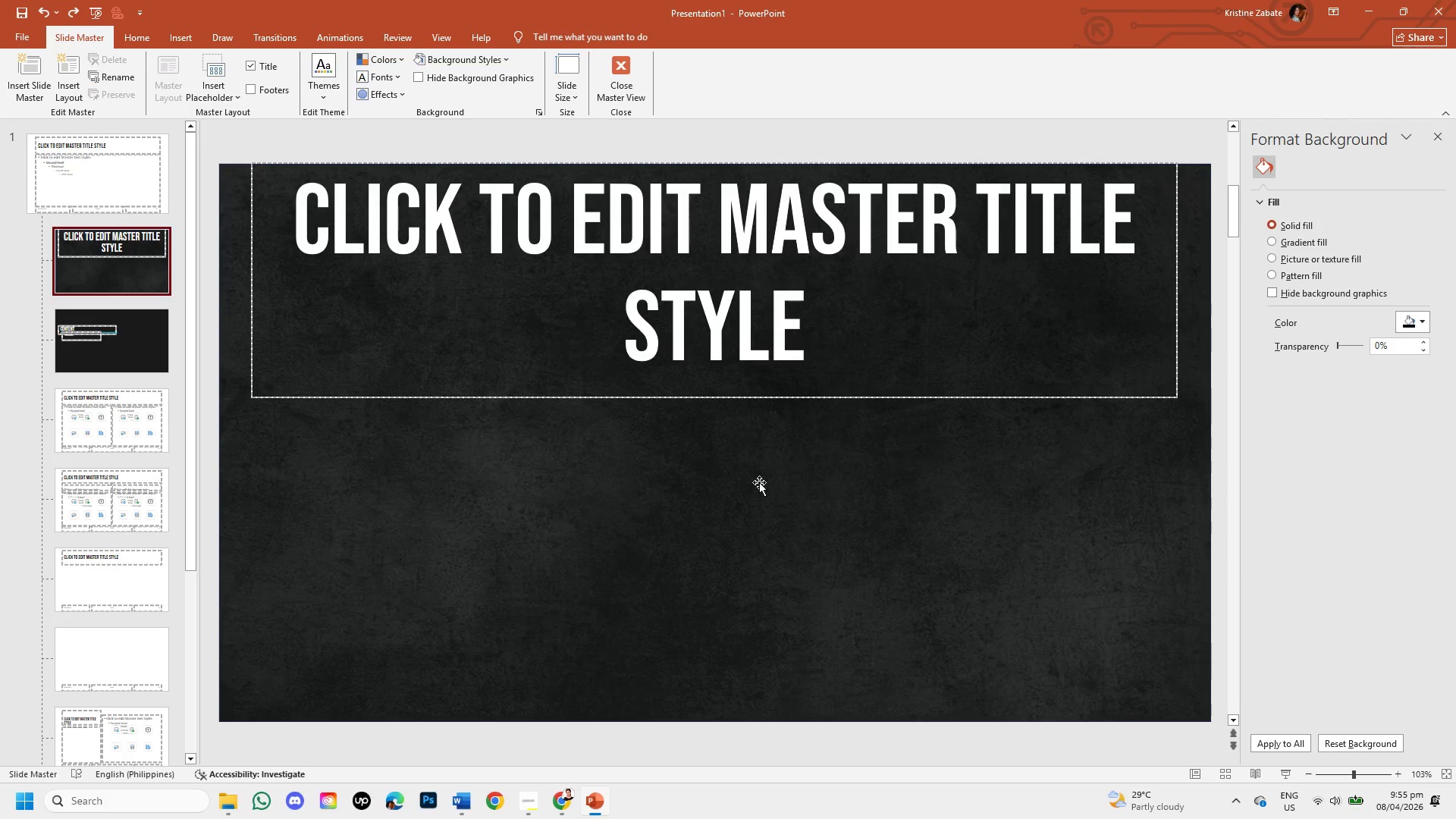 
left_click([763, 508])
 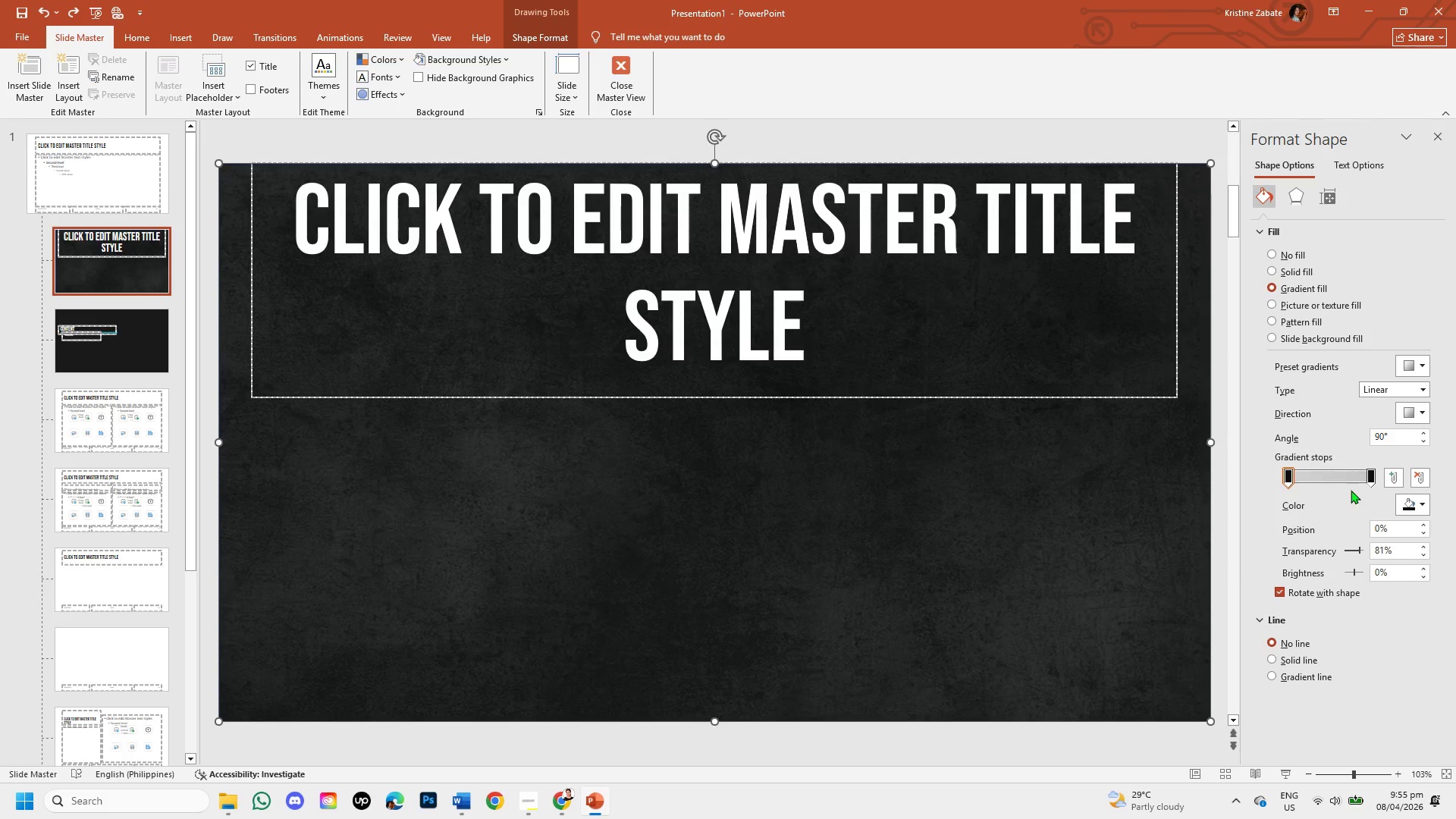 
left_click([1370, 472])
 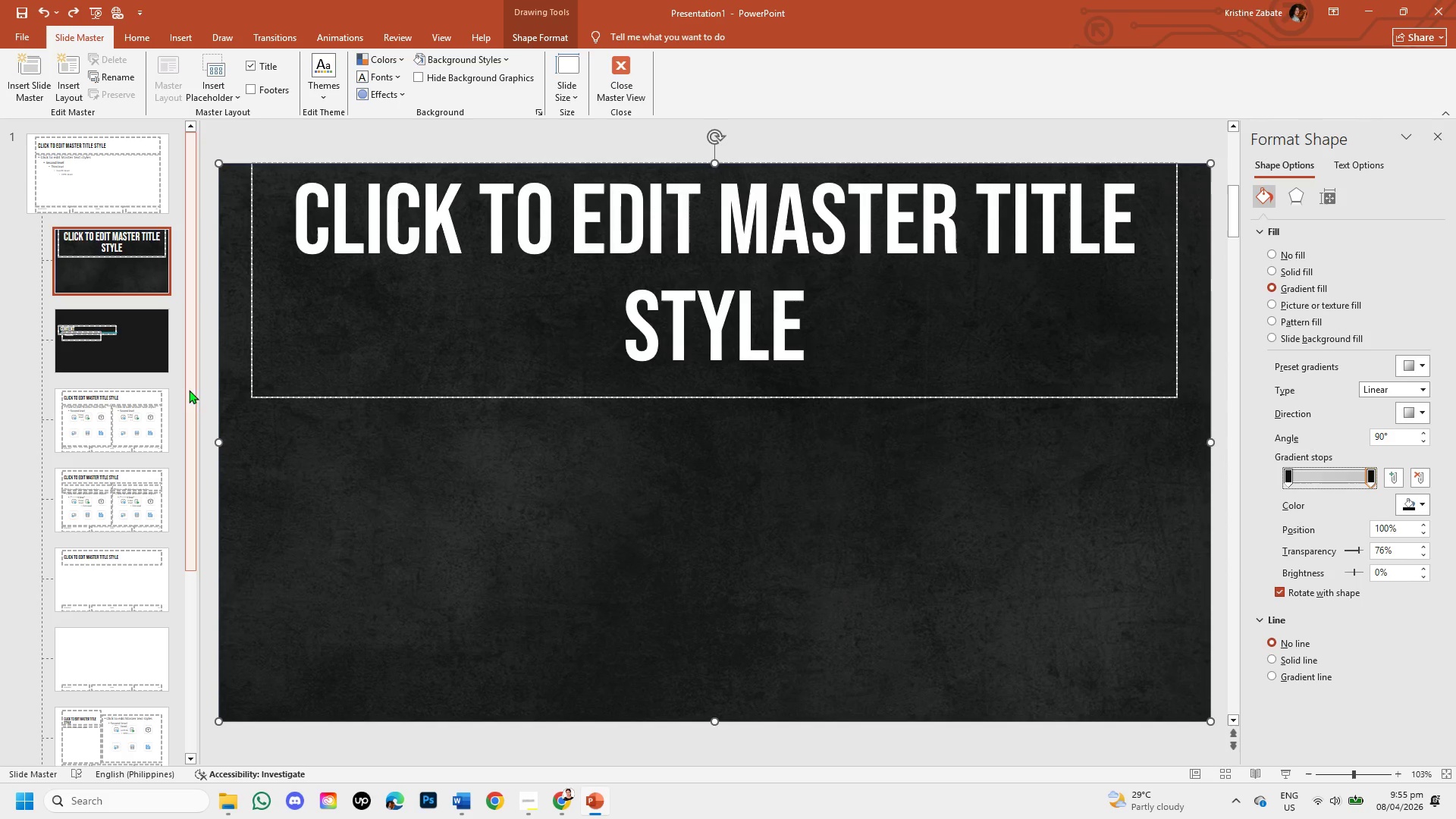 
left_click([137, 331])
 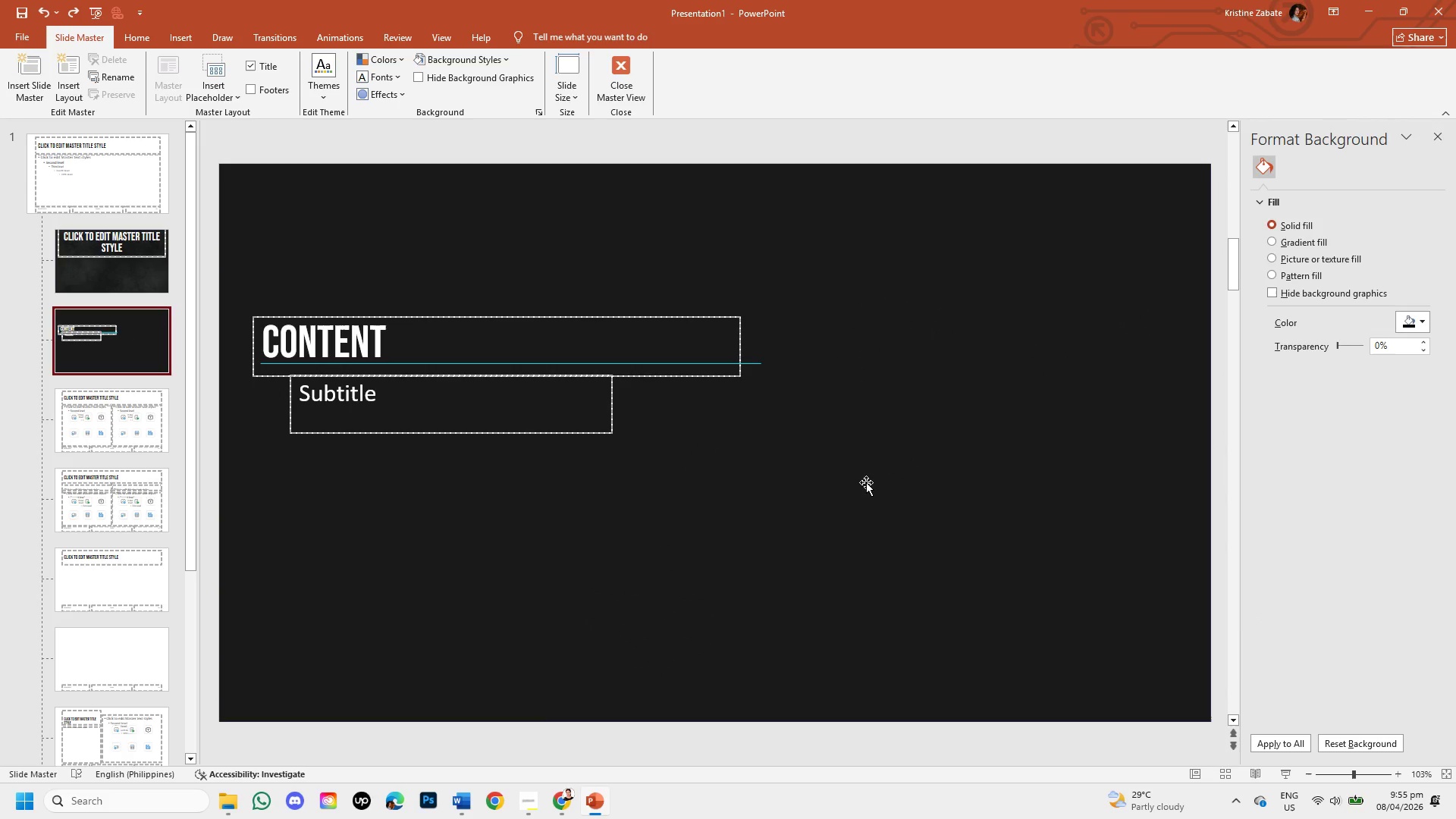 
left_click([866, 482])
 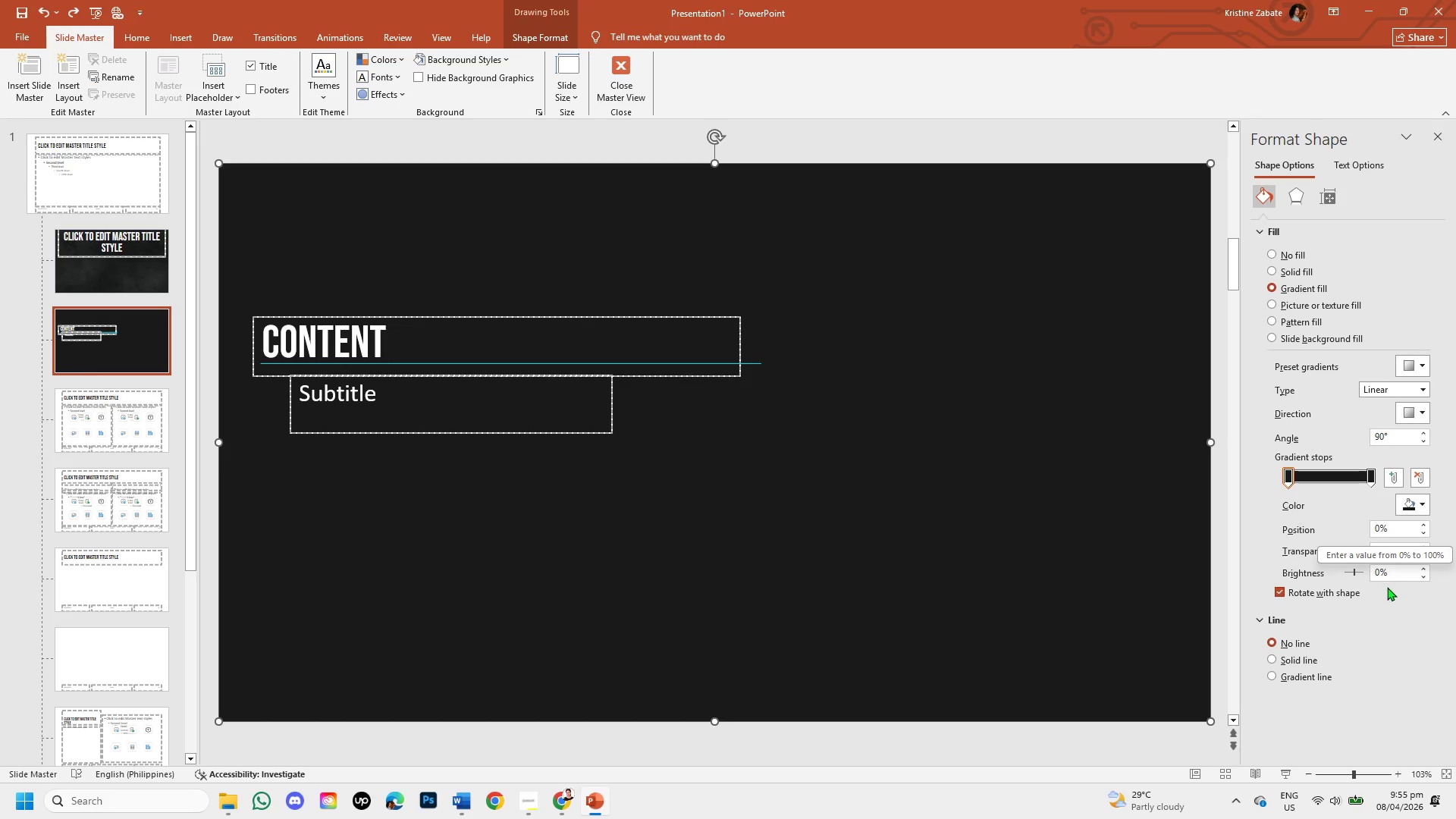 
left_click([1381, 548])
 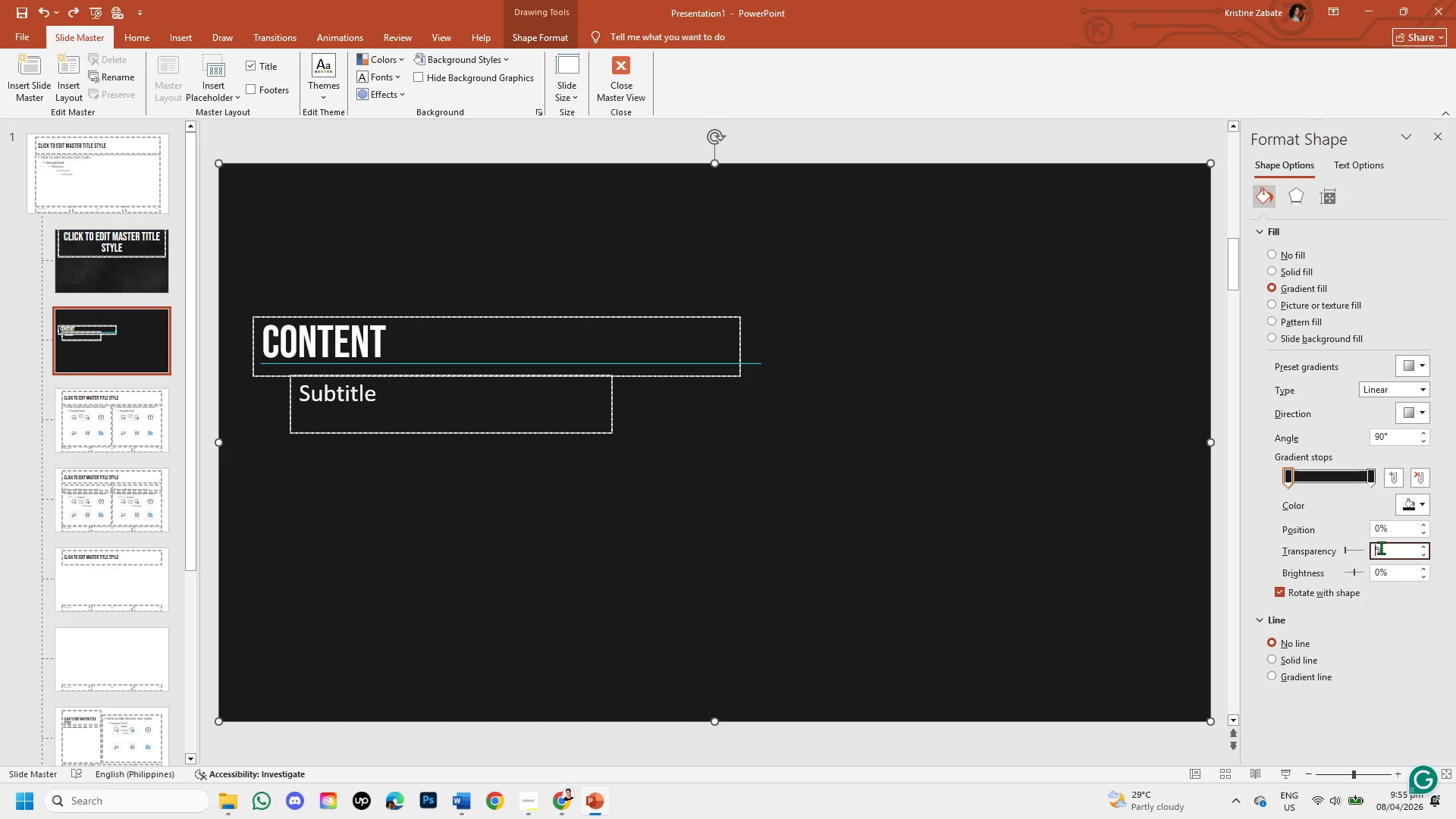 
key(Numpad8)
 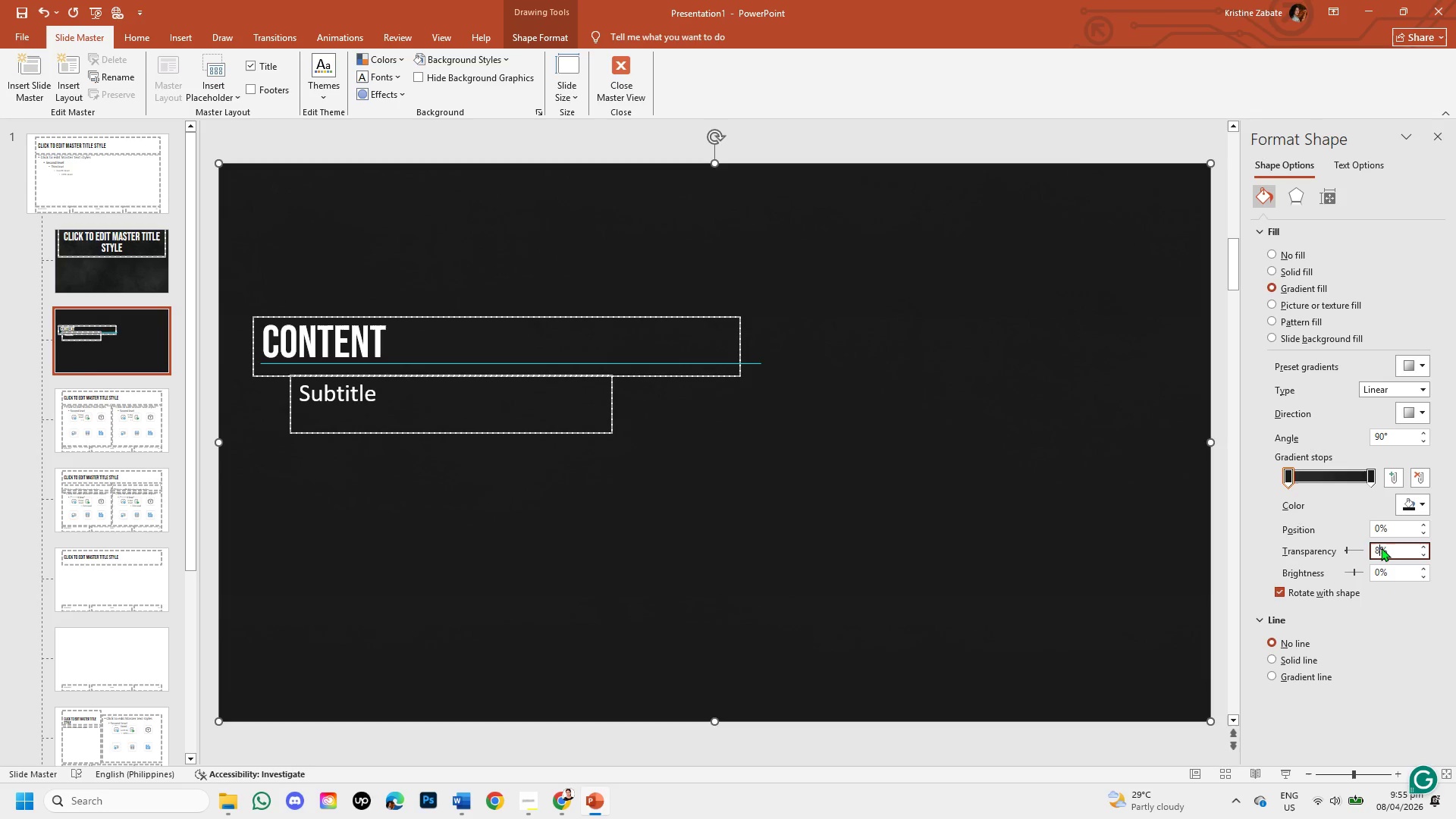 
key(Numpad0)
 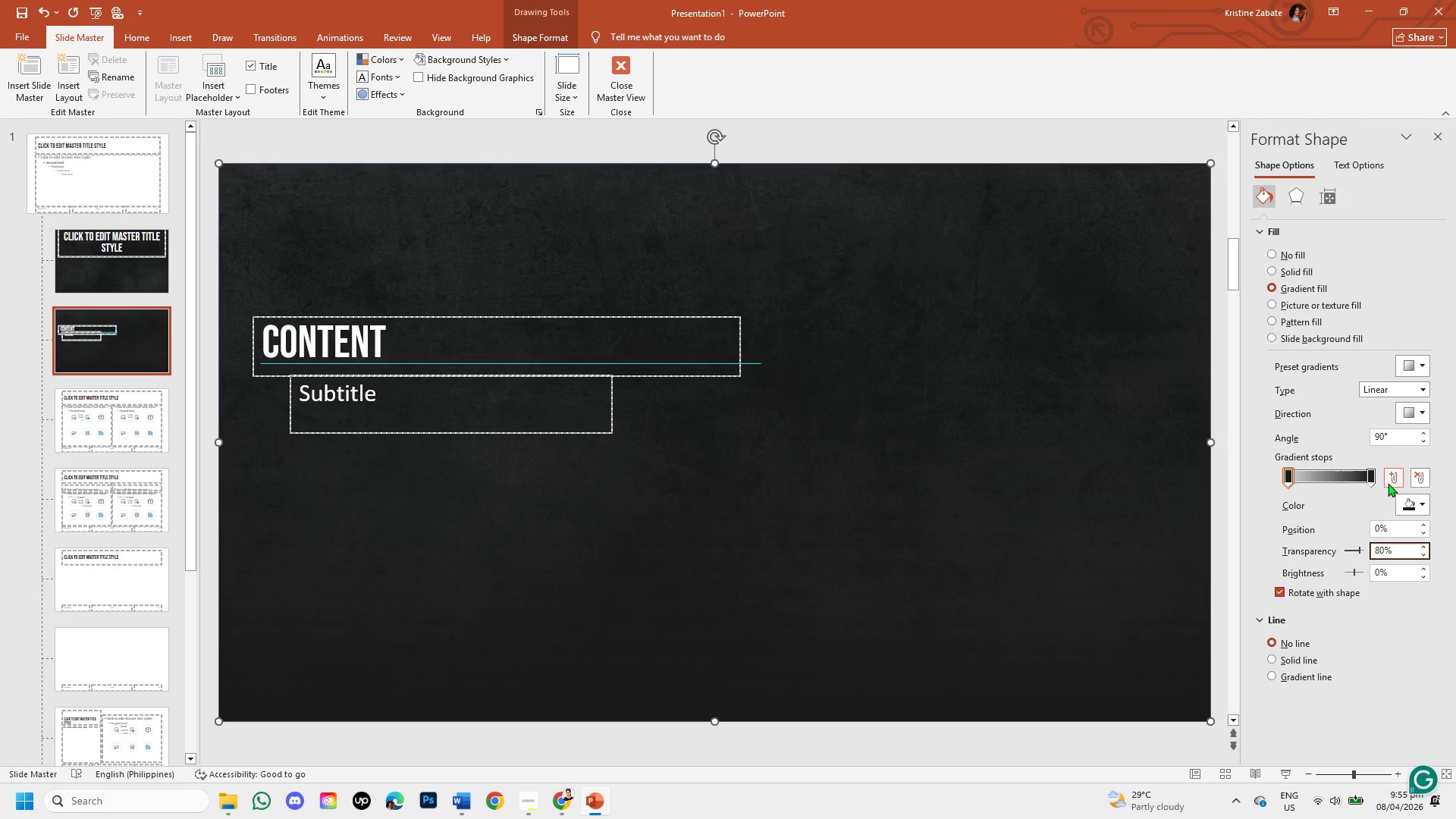 
left_click([1375, 481])
 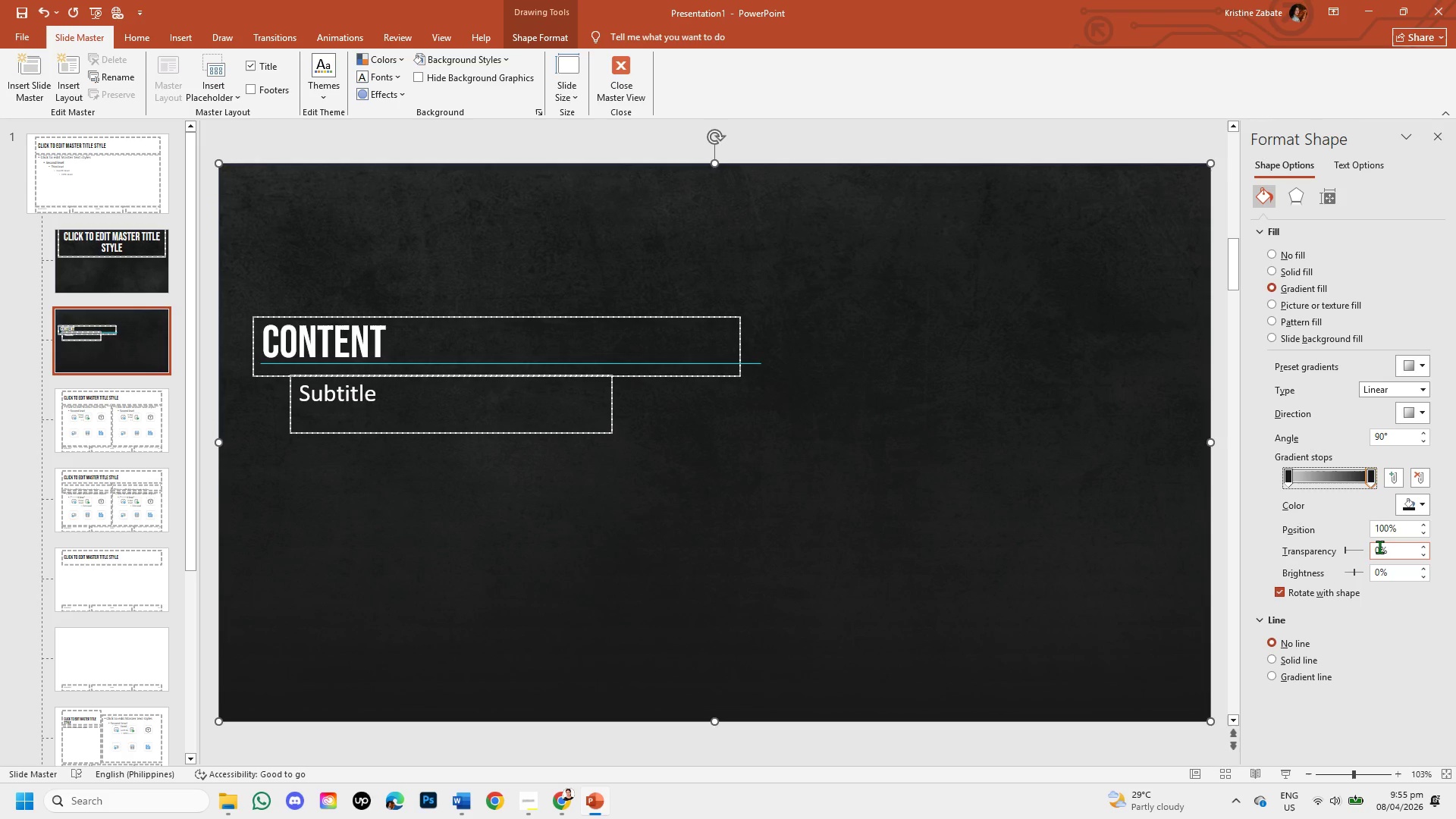 
left_click([1379, 547])
 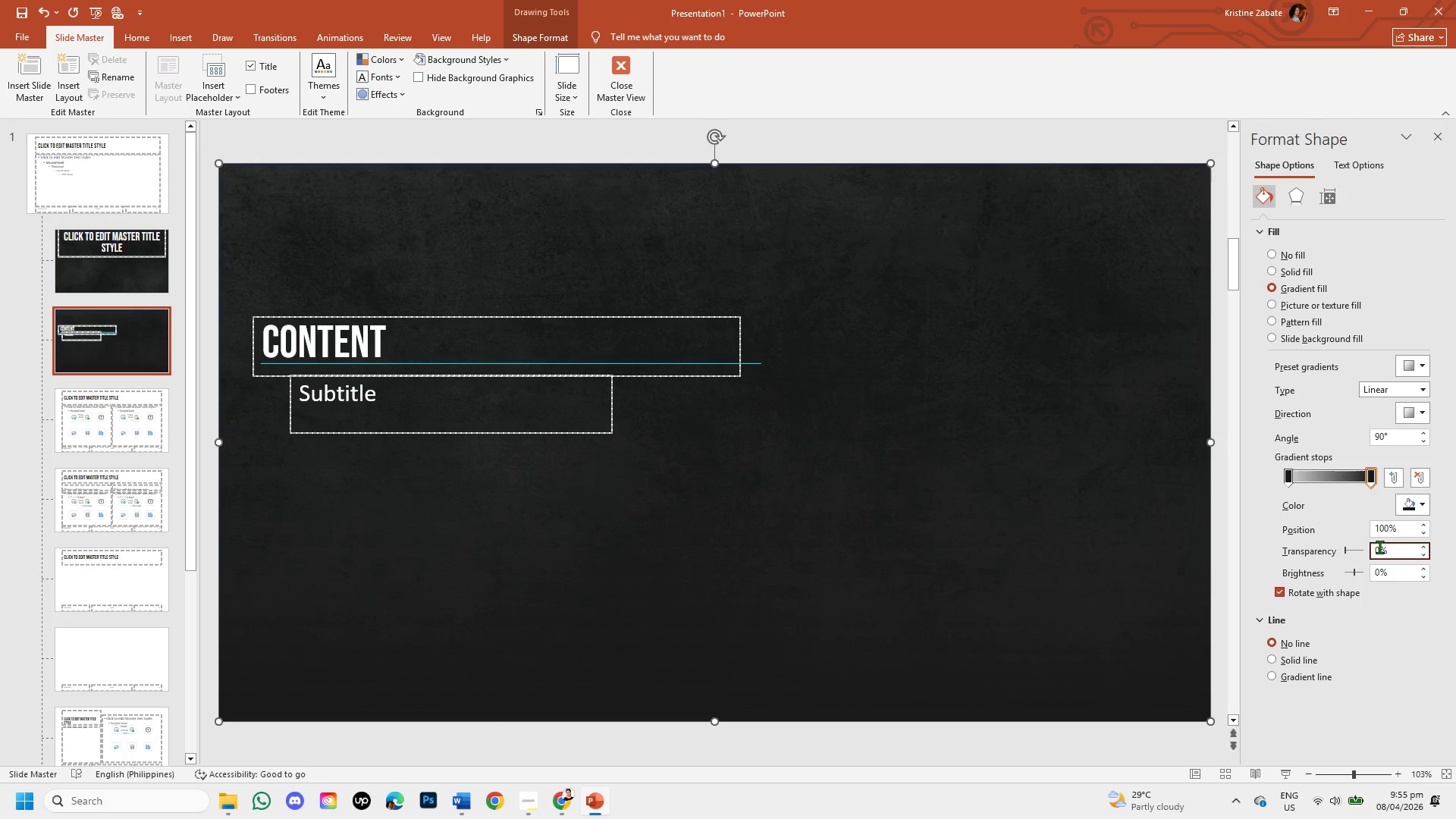 
key(Backspace)
 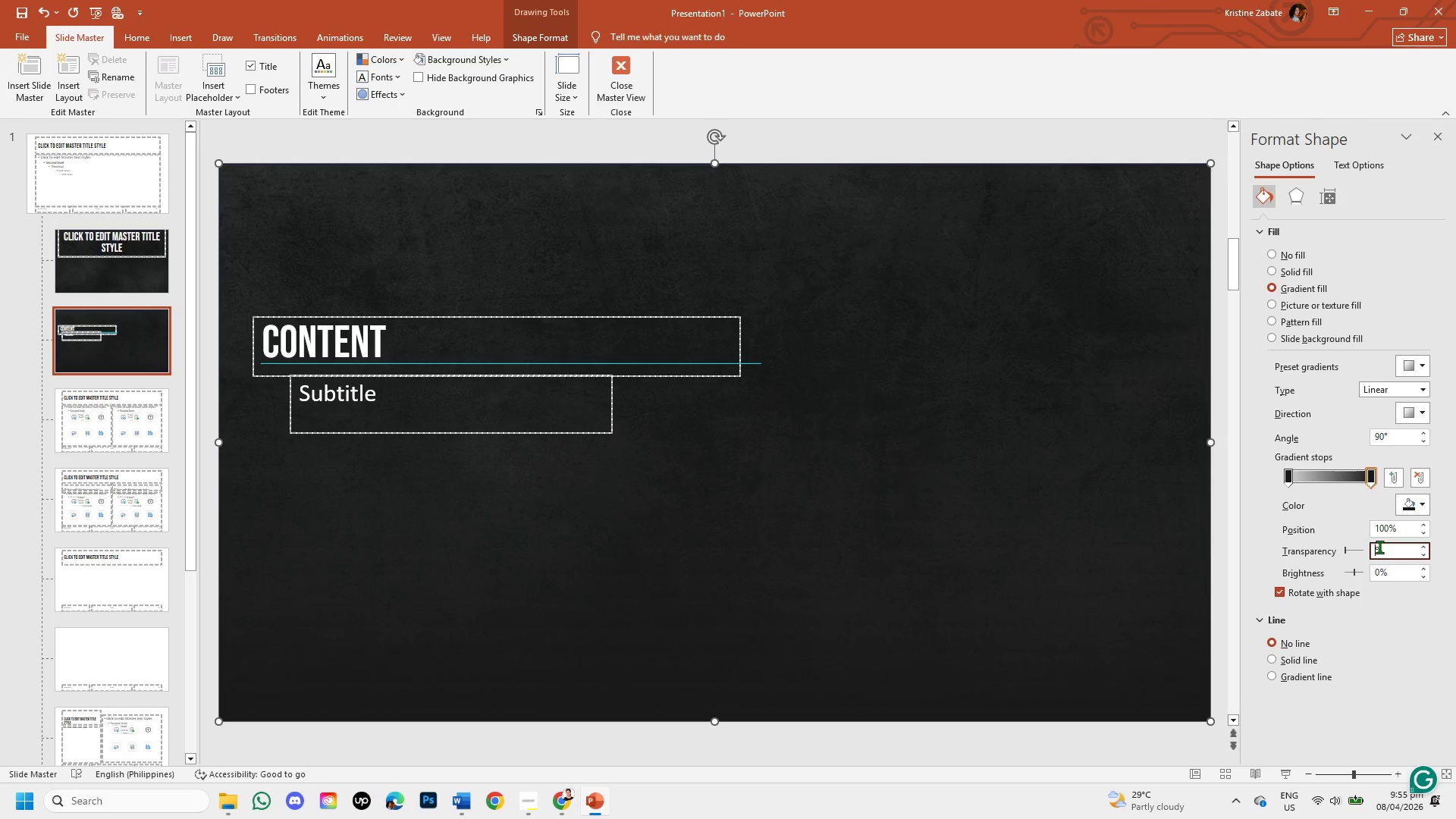 
key(Numpad7)
 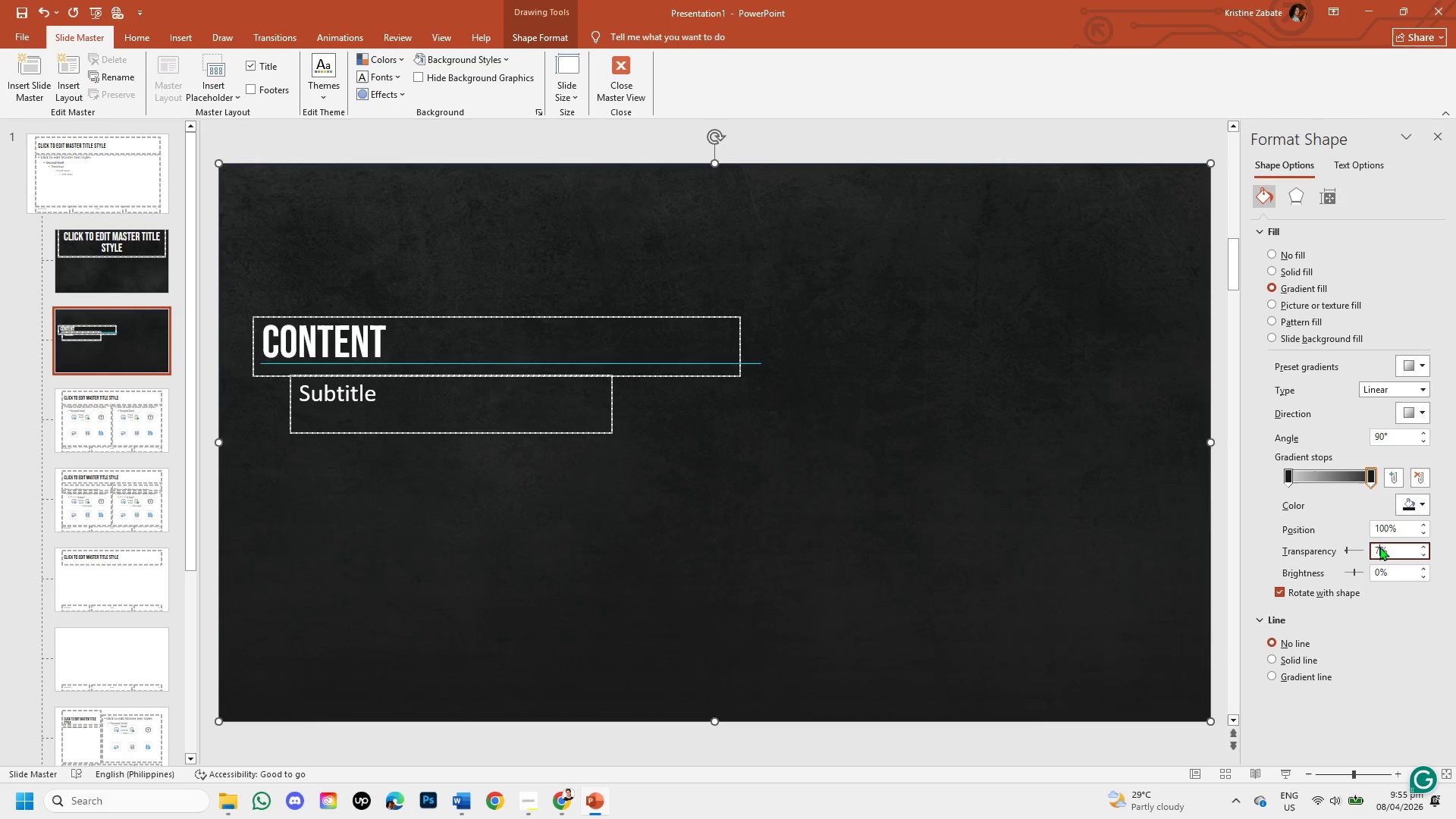 
key(Numpad6)
 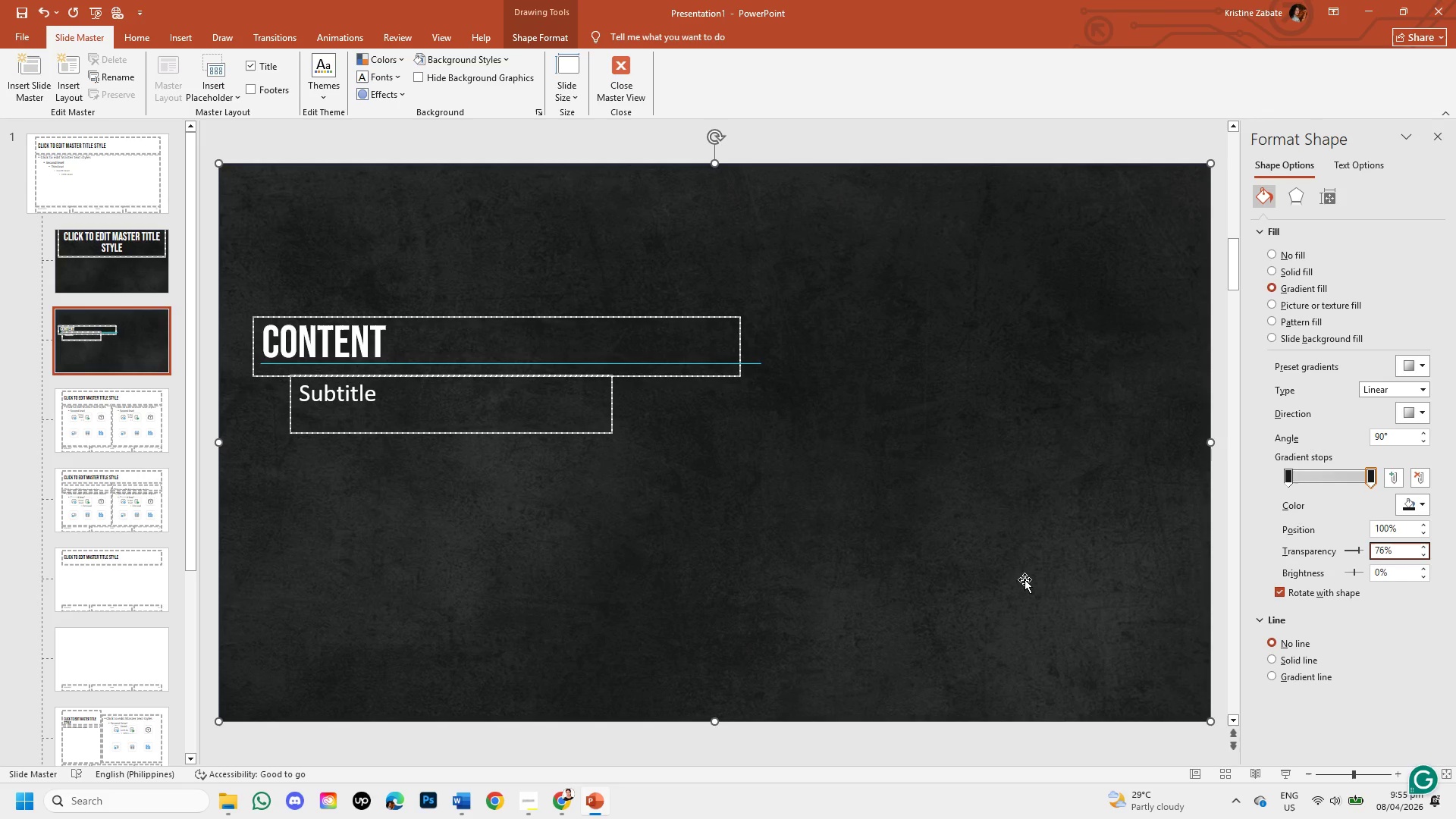 
left_click([959, 566])
 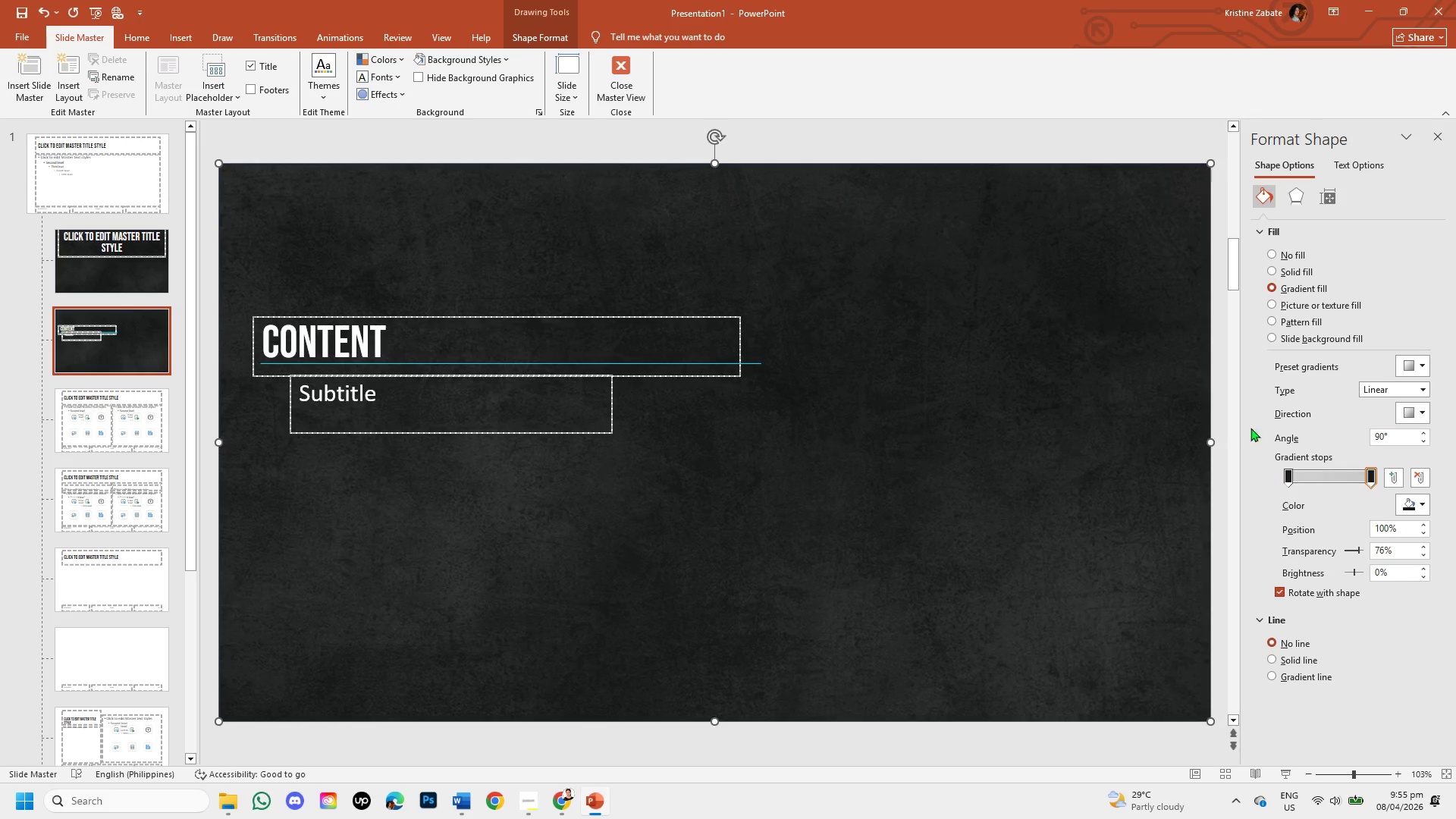 
left_click([1147, 140])
 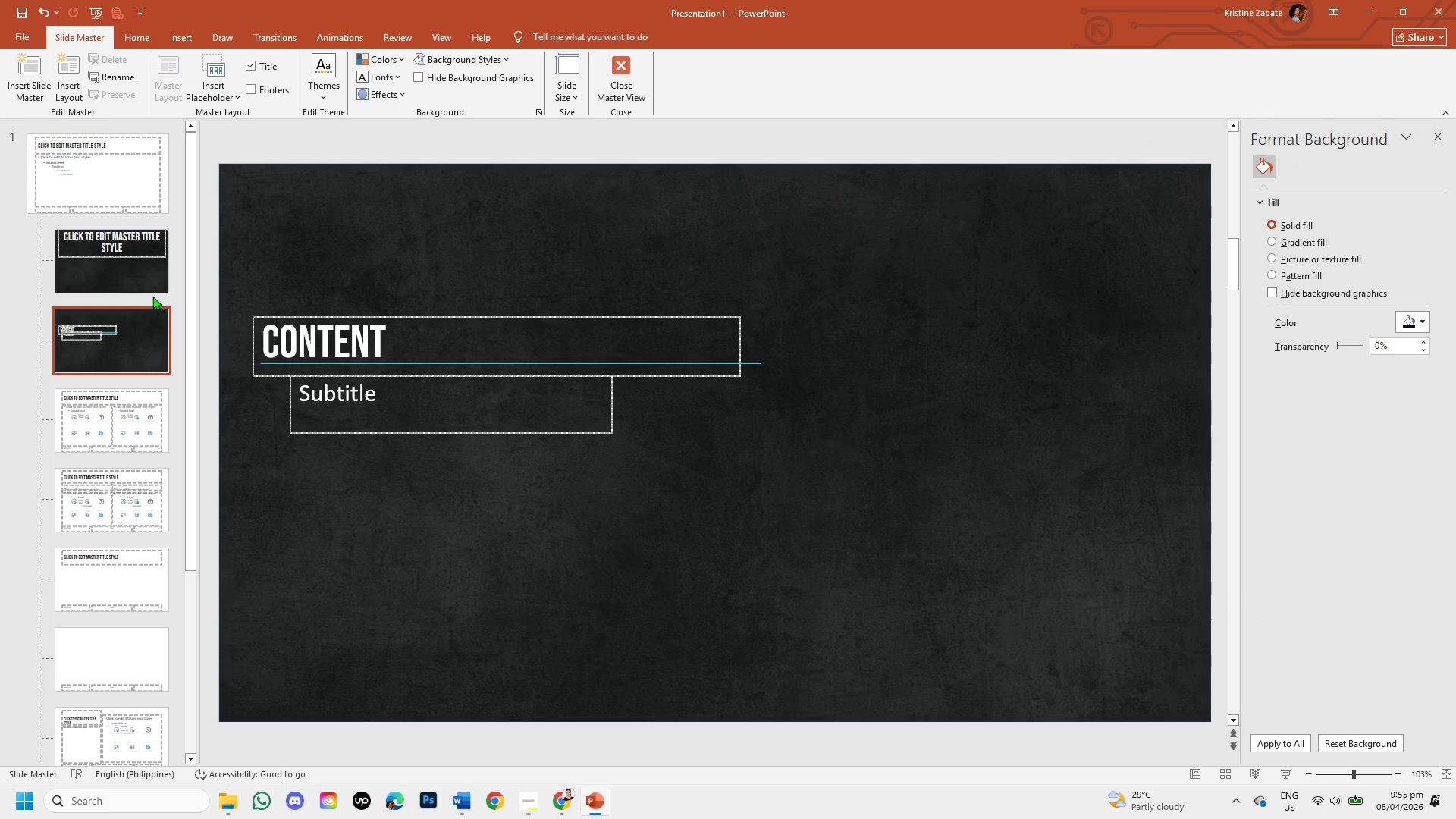 
left_click([133, 275])
 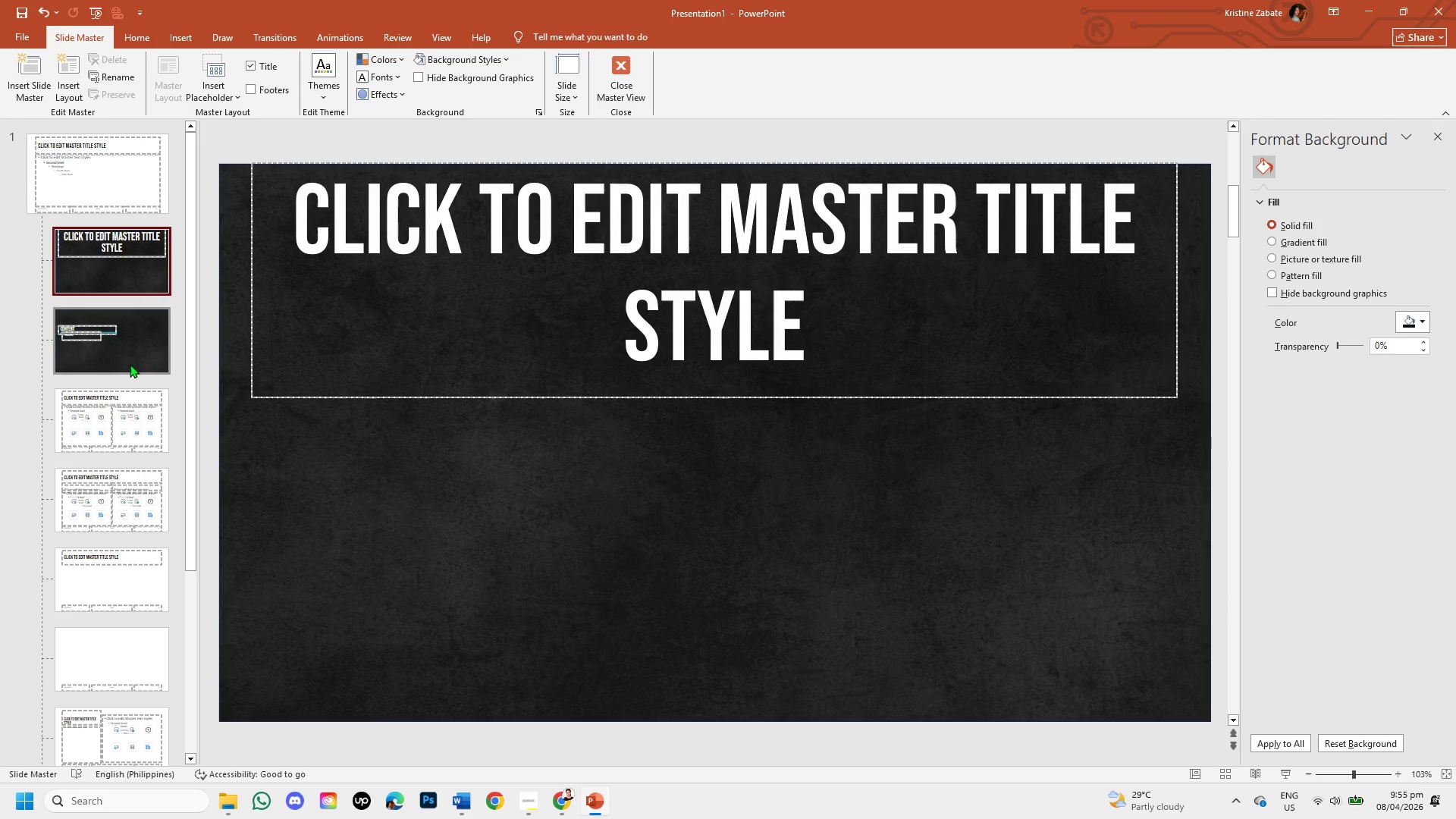 
left_click([130, 364])
 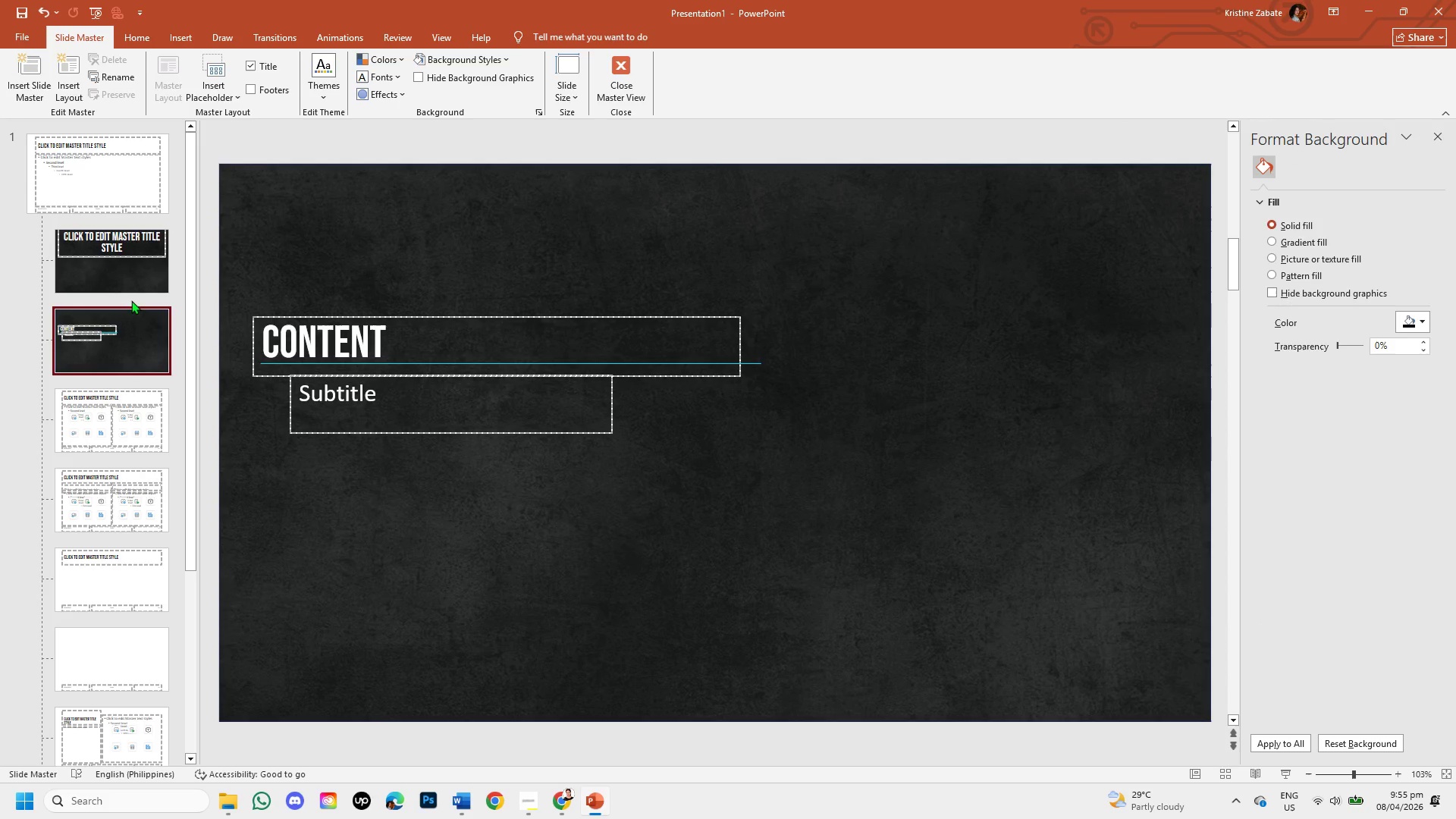 
left_click([131, 288])
 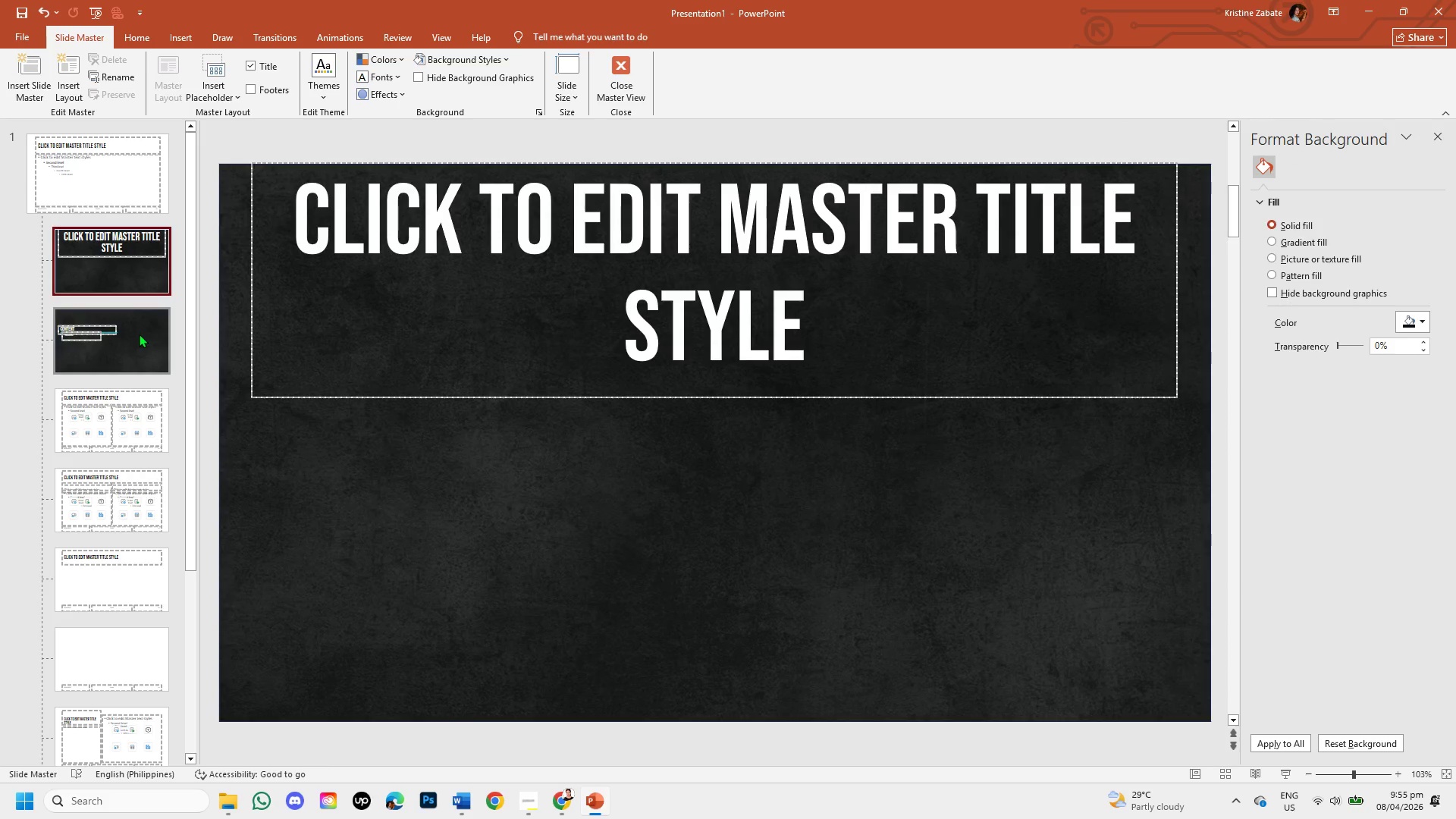 
left_click([139, 334])
 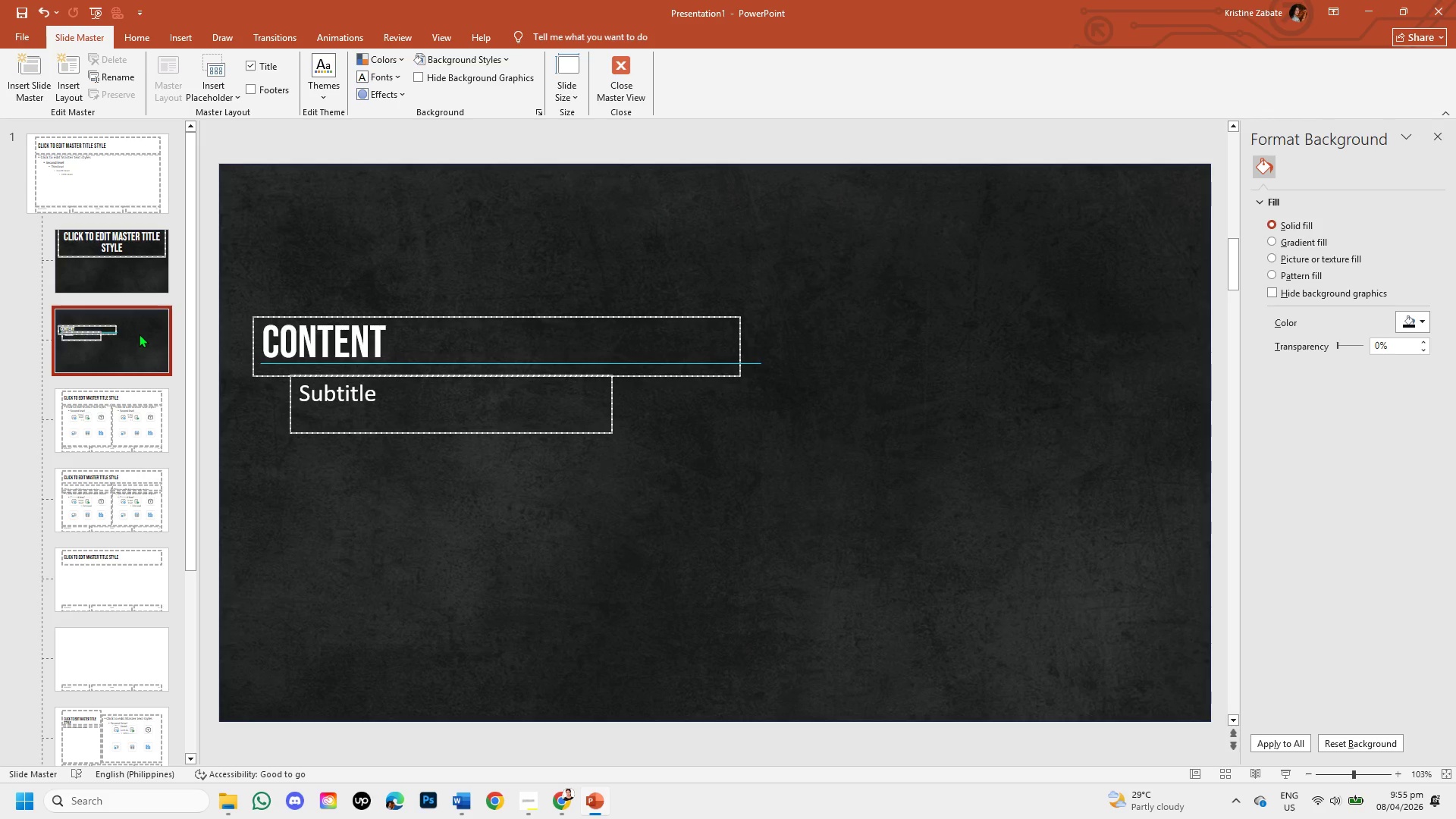 
left_click([149, 288])
 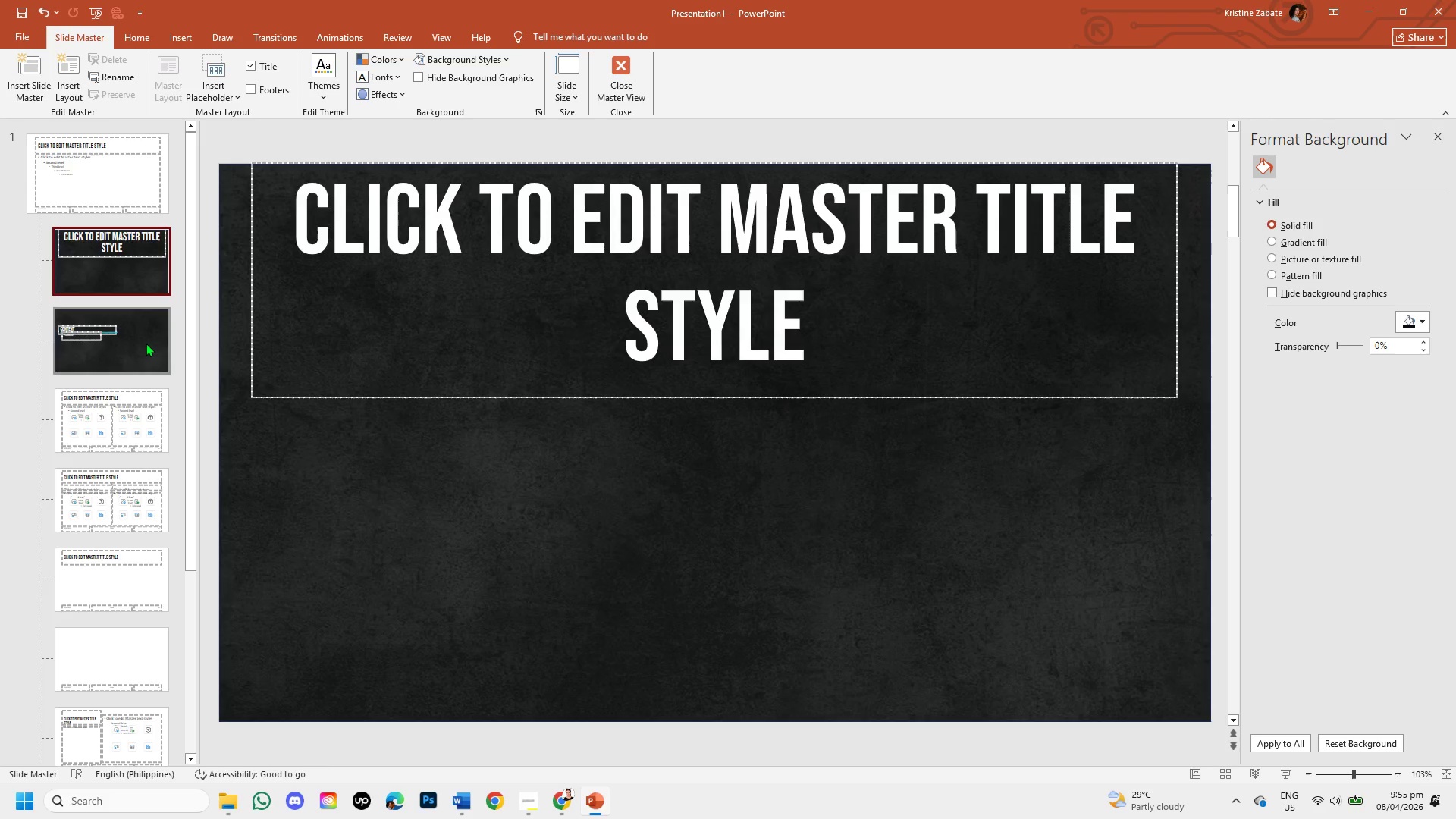 
left_click([146, 344])
 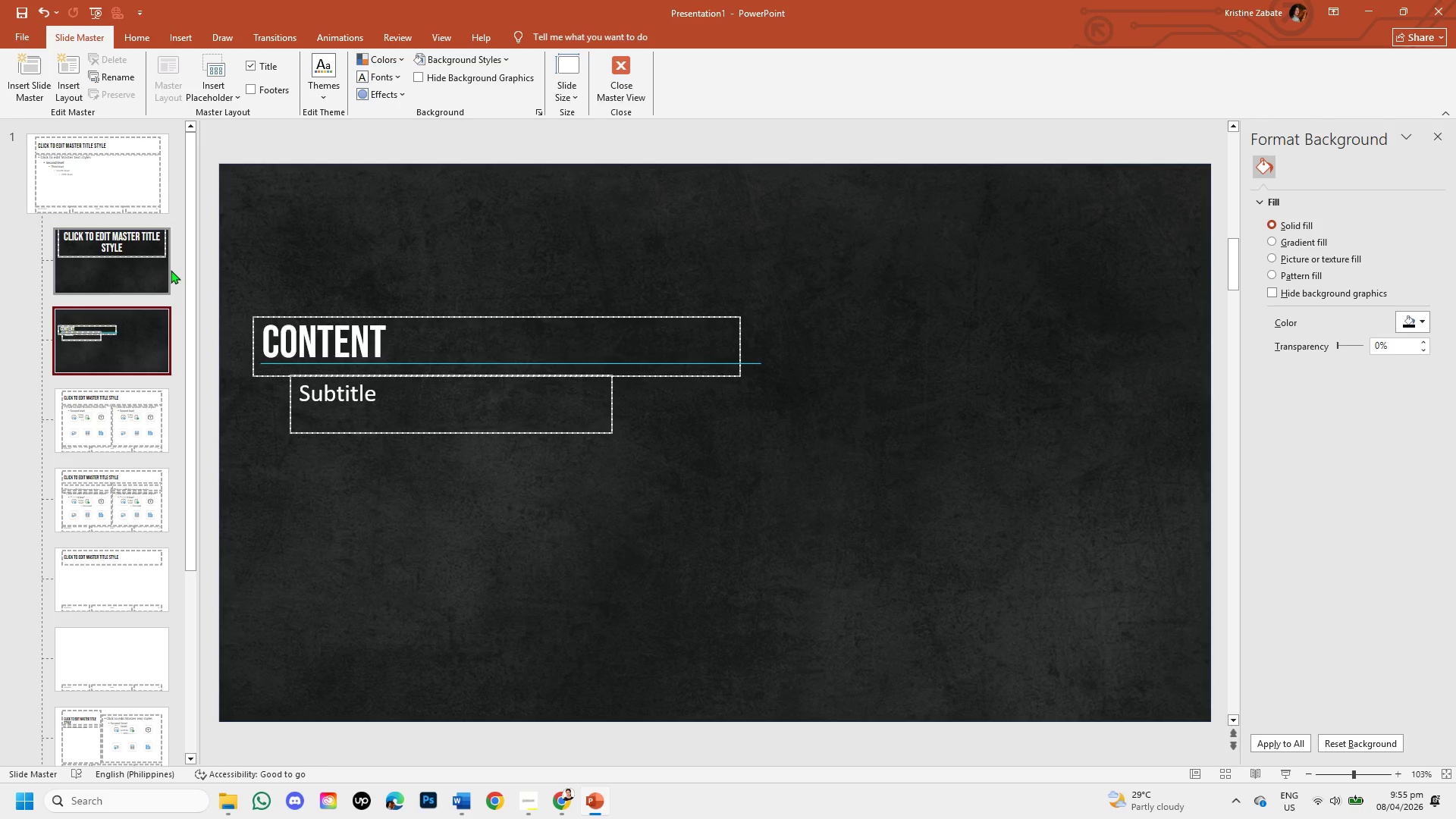 
left_click([161, 271])
 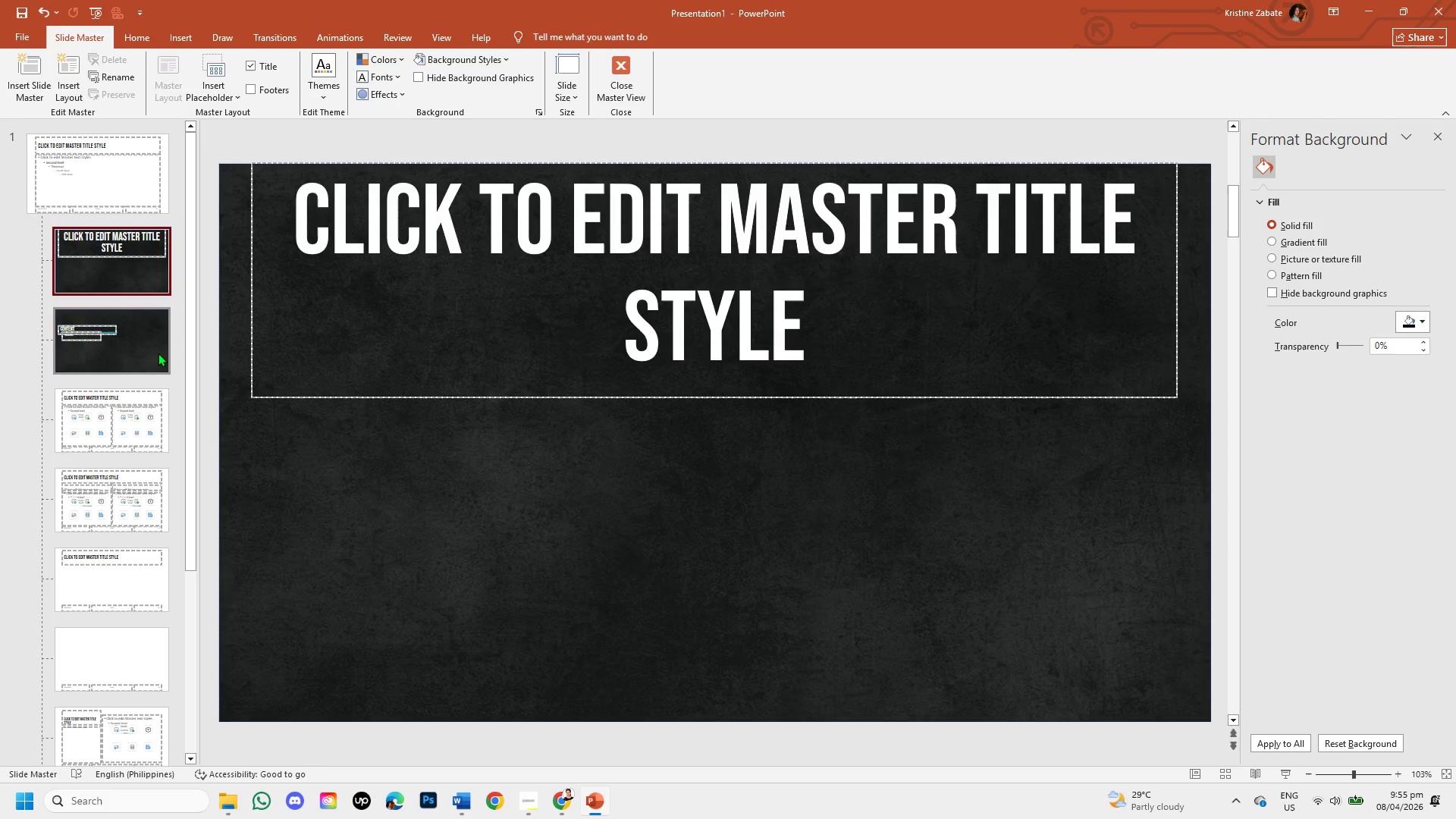 
left_click([158, 354])
 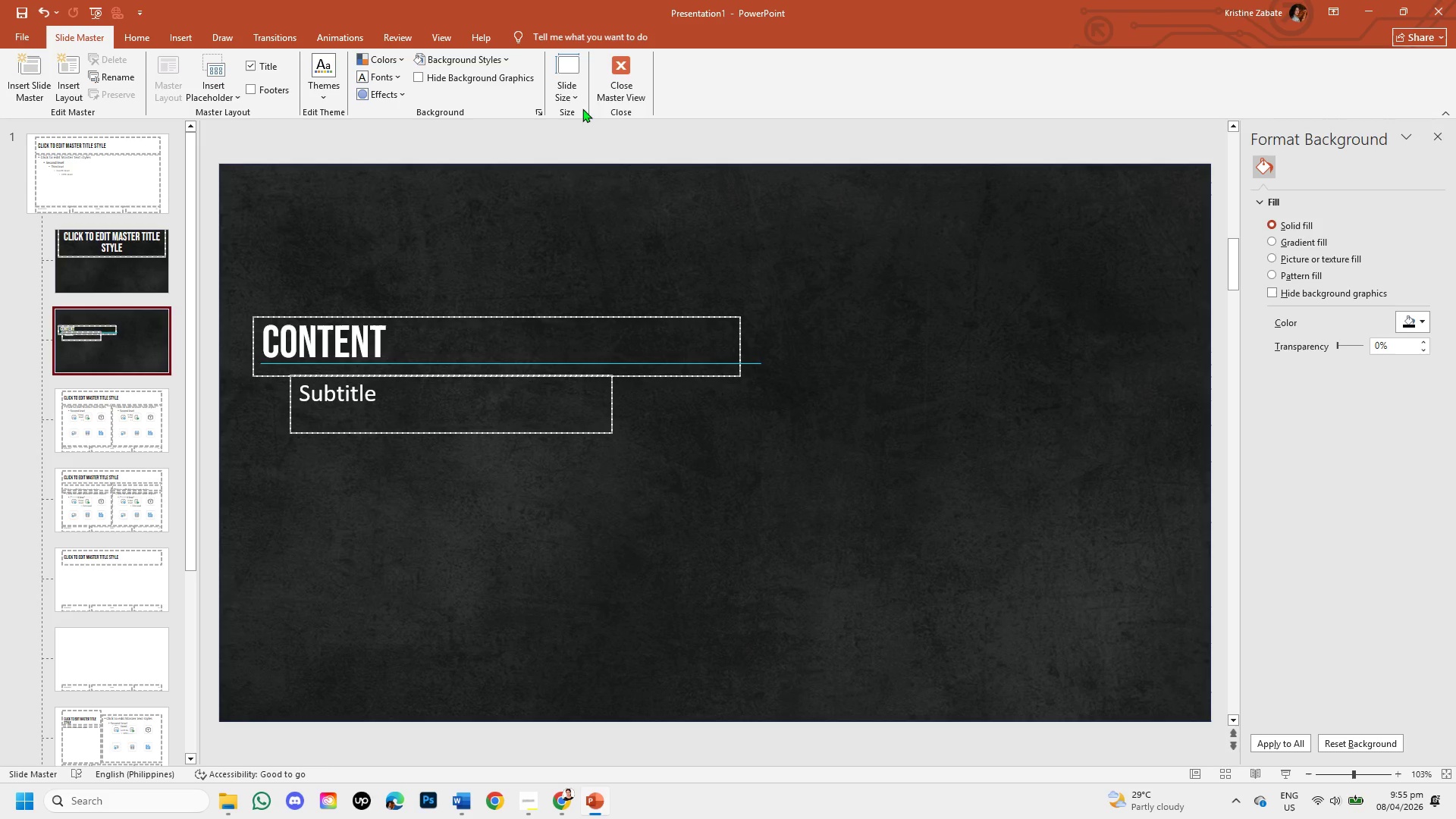 
left_click([617, 80])
 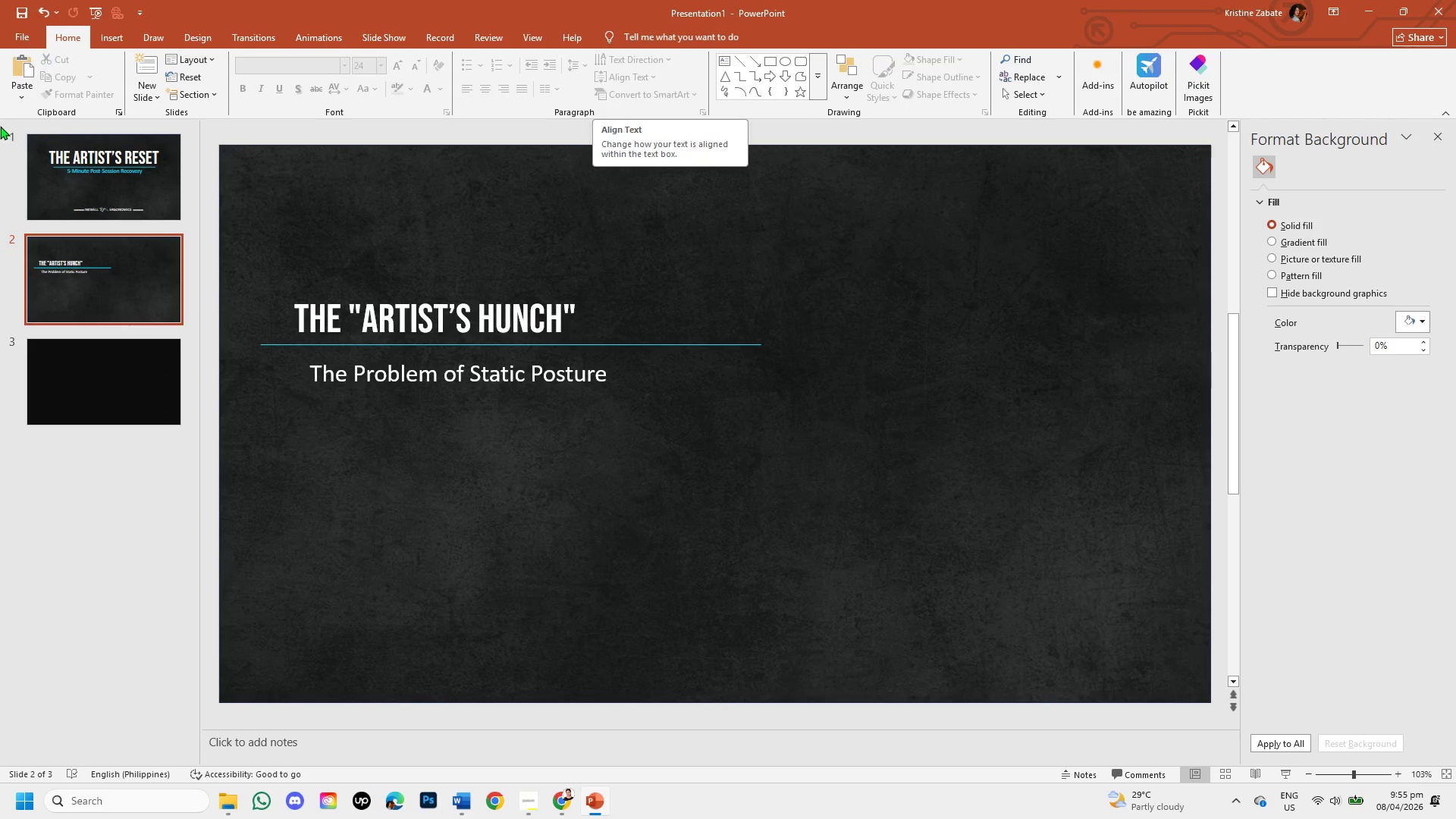 
left_click([131, 193])
 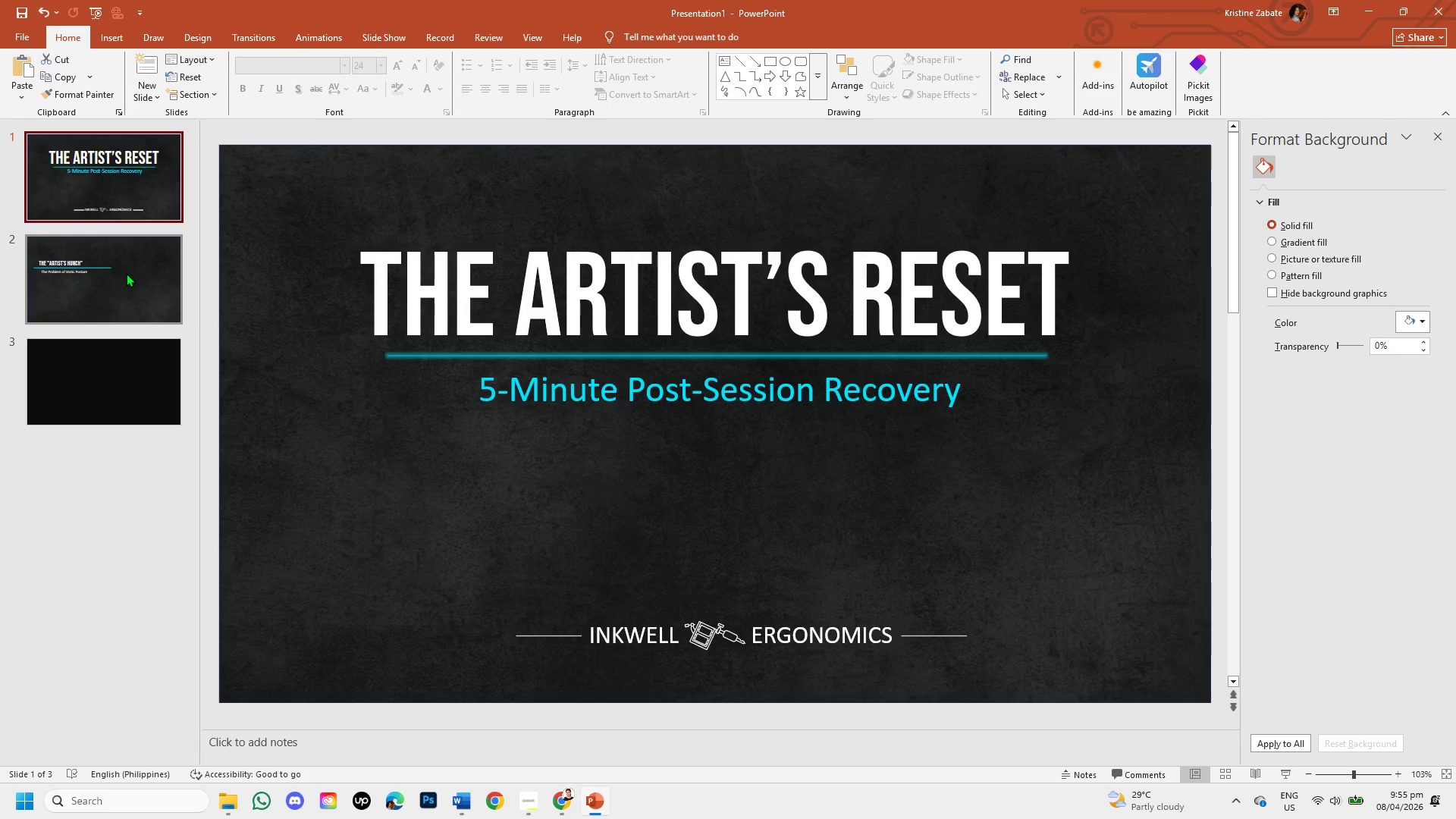 
left_click([126, 273])
 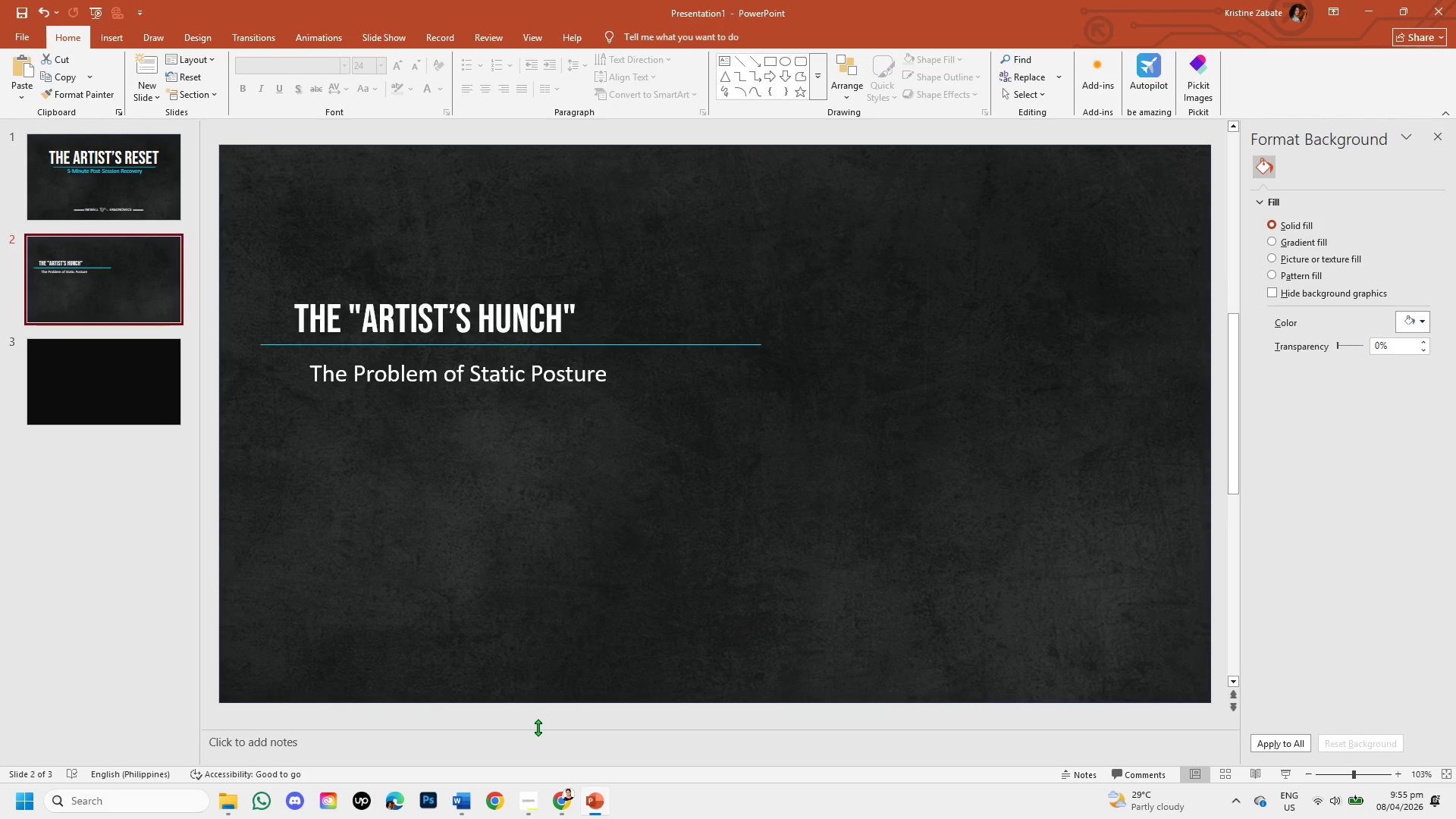 
wait(9.03)
 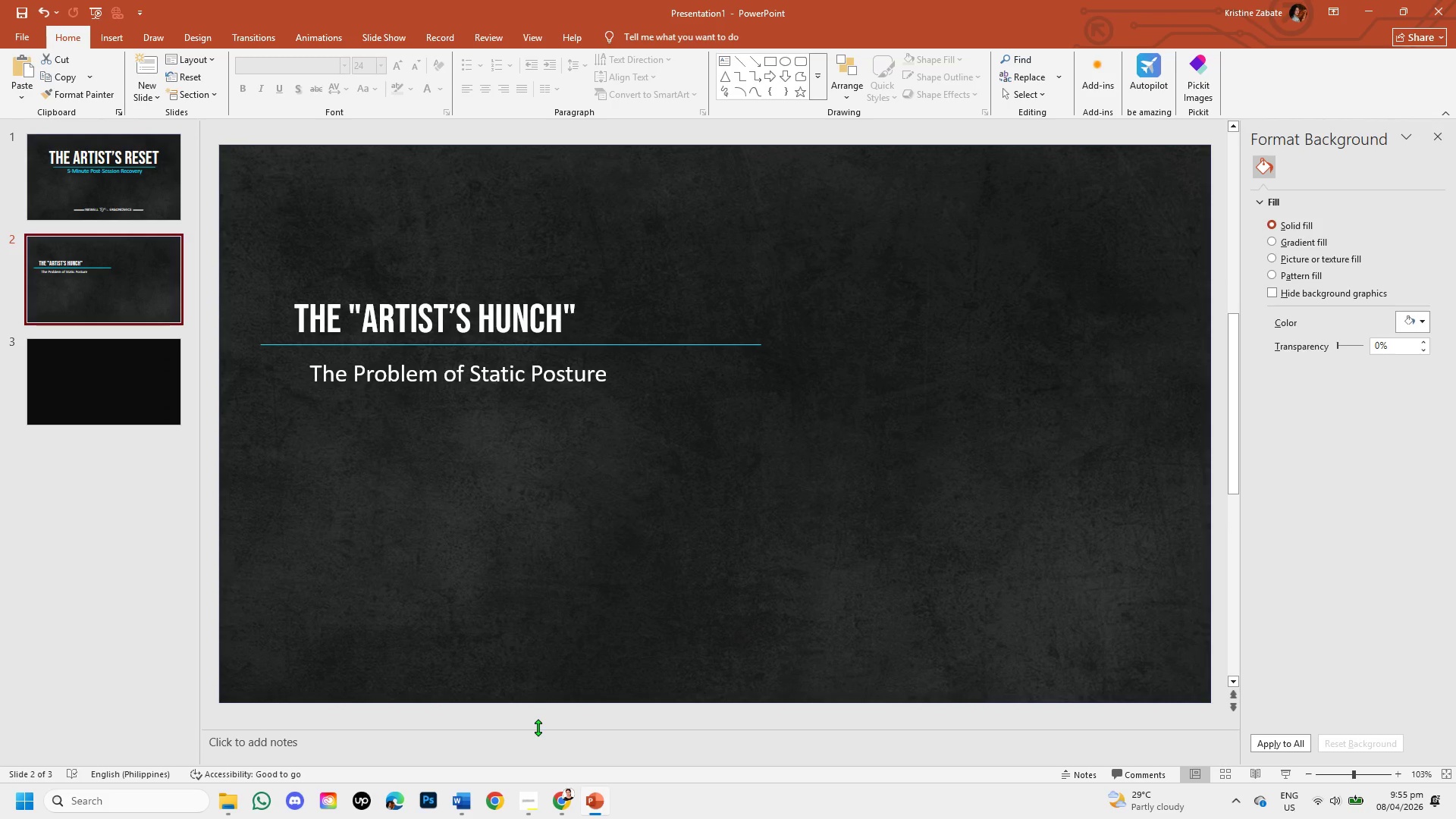 
left_click([560, 802])
 